 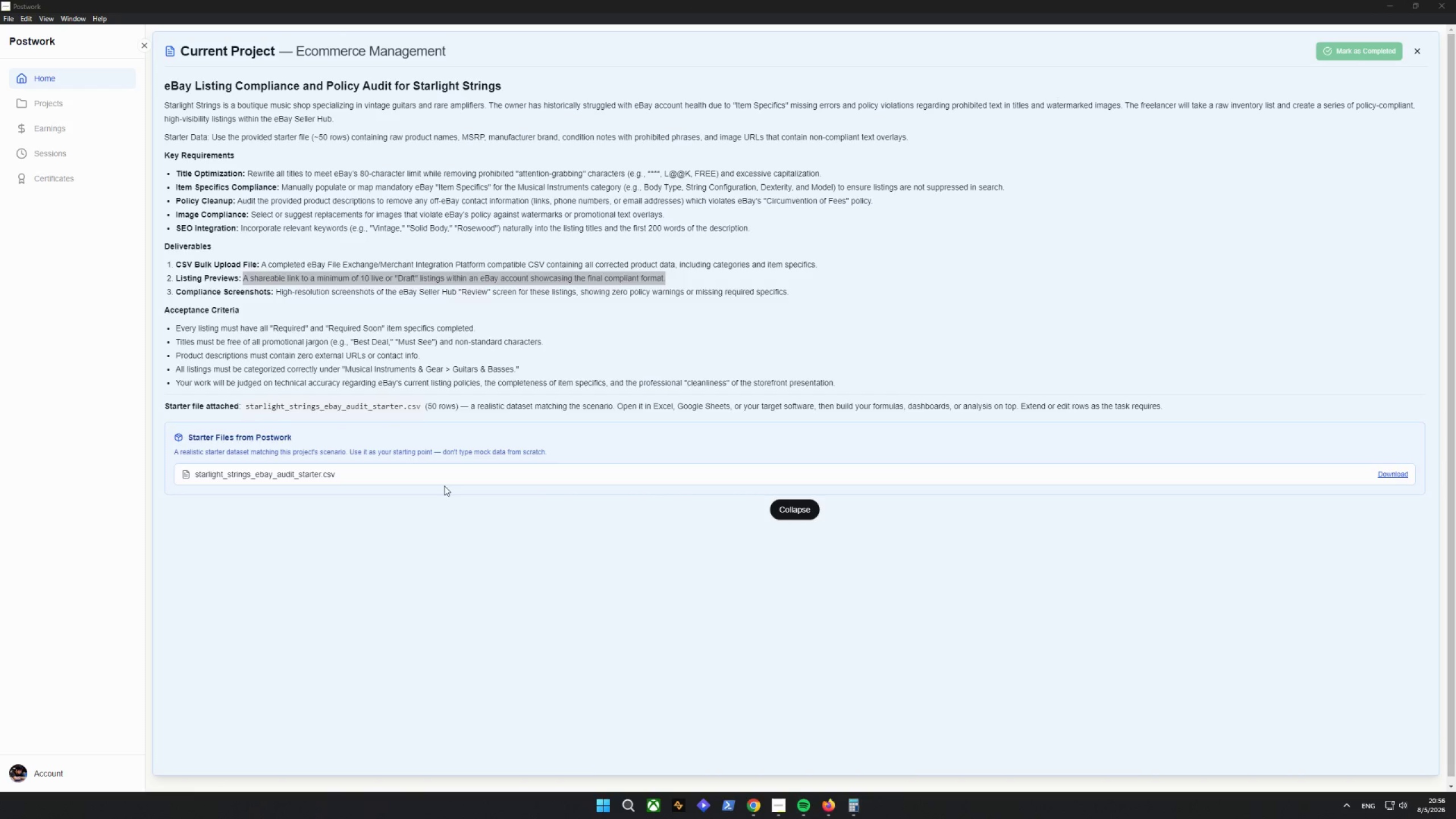 
left_click([43, 404])
 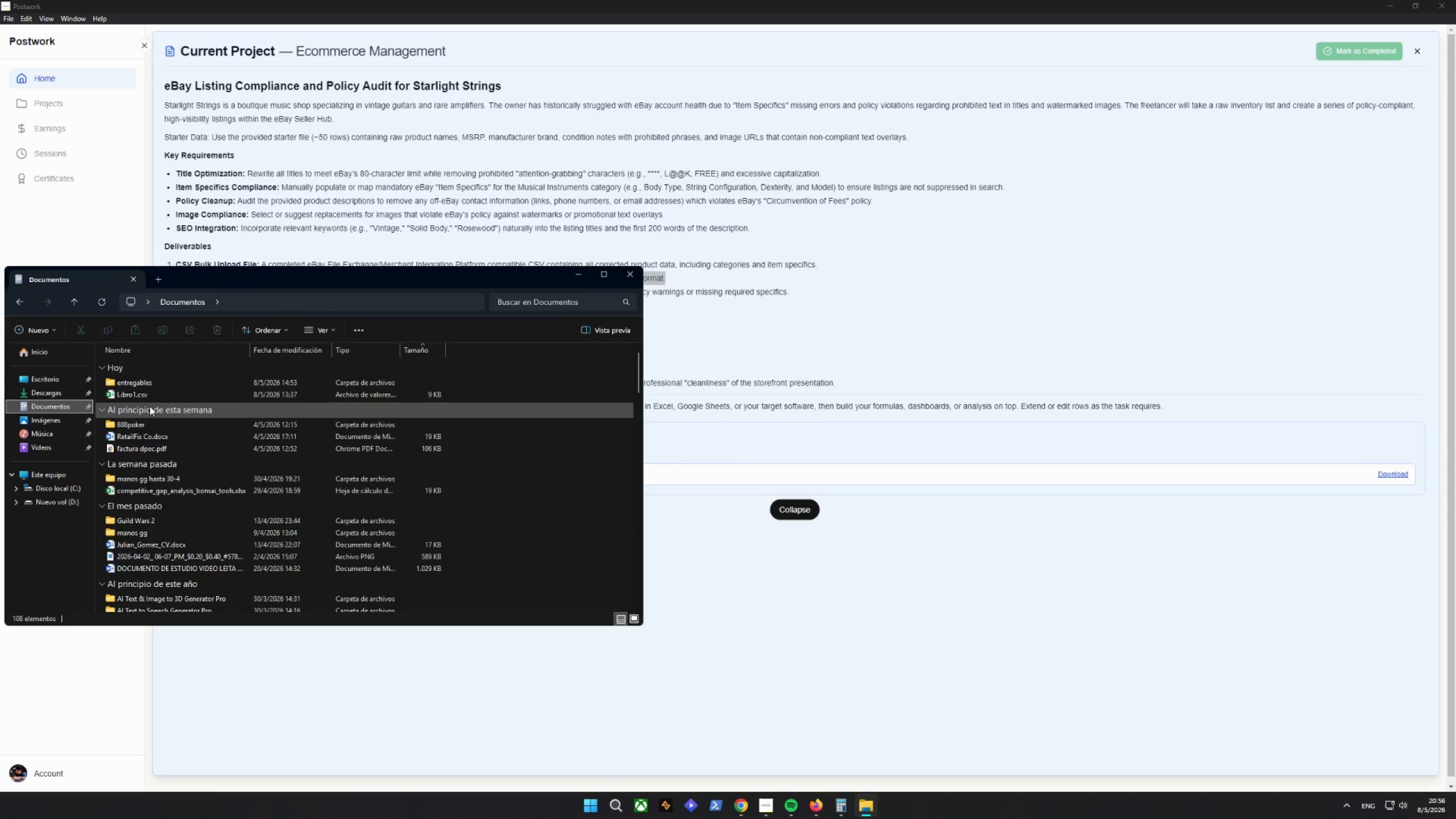 
double_click([150, 384])
 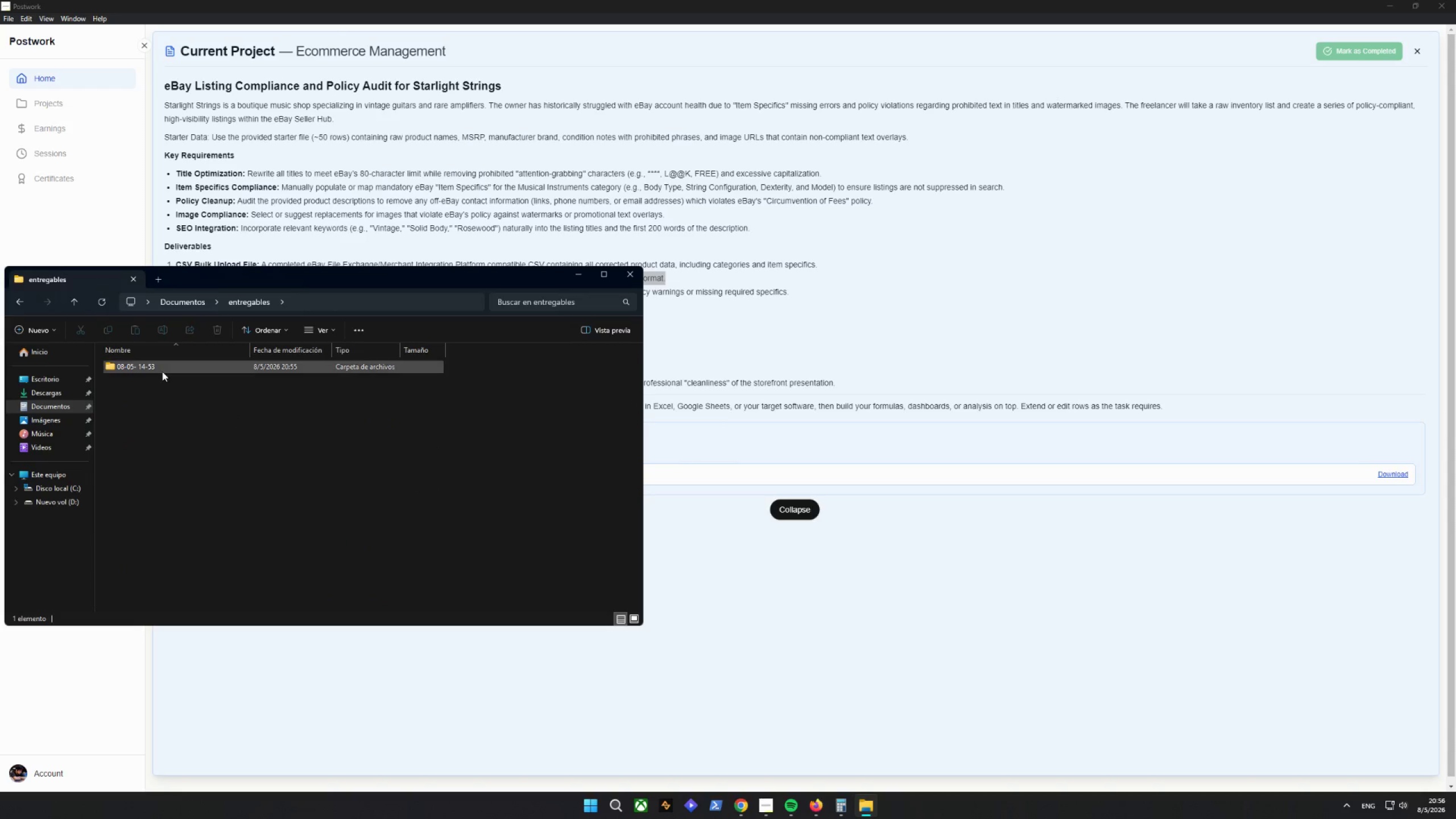 
double_click([163, 370])
 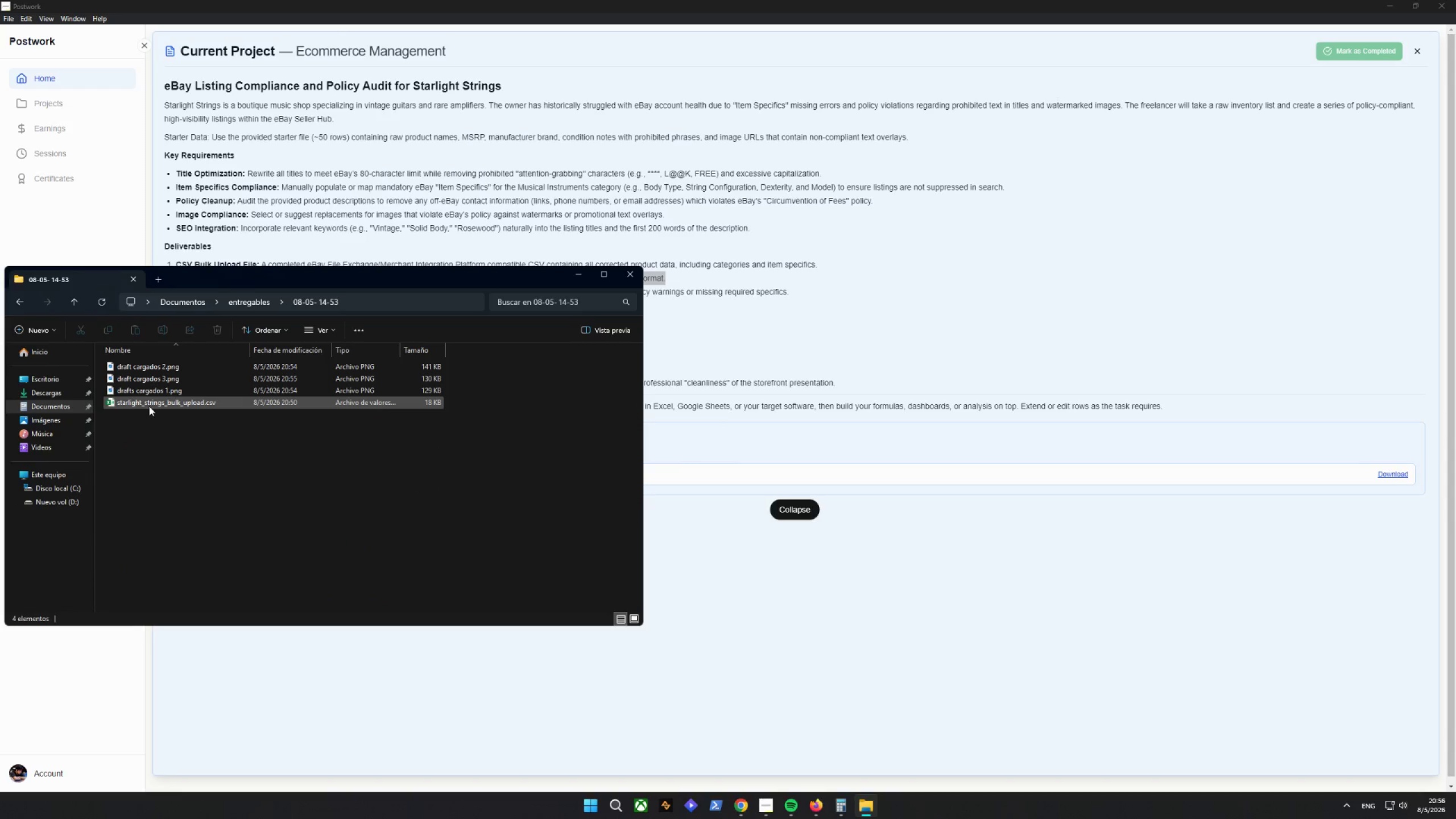 
double_click([149, 406])
 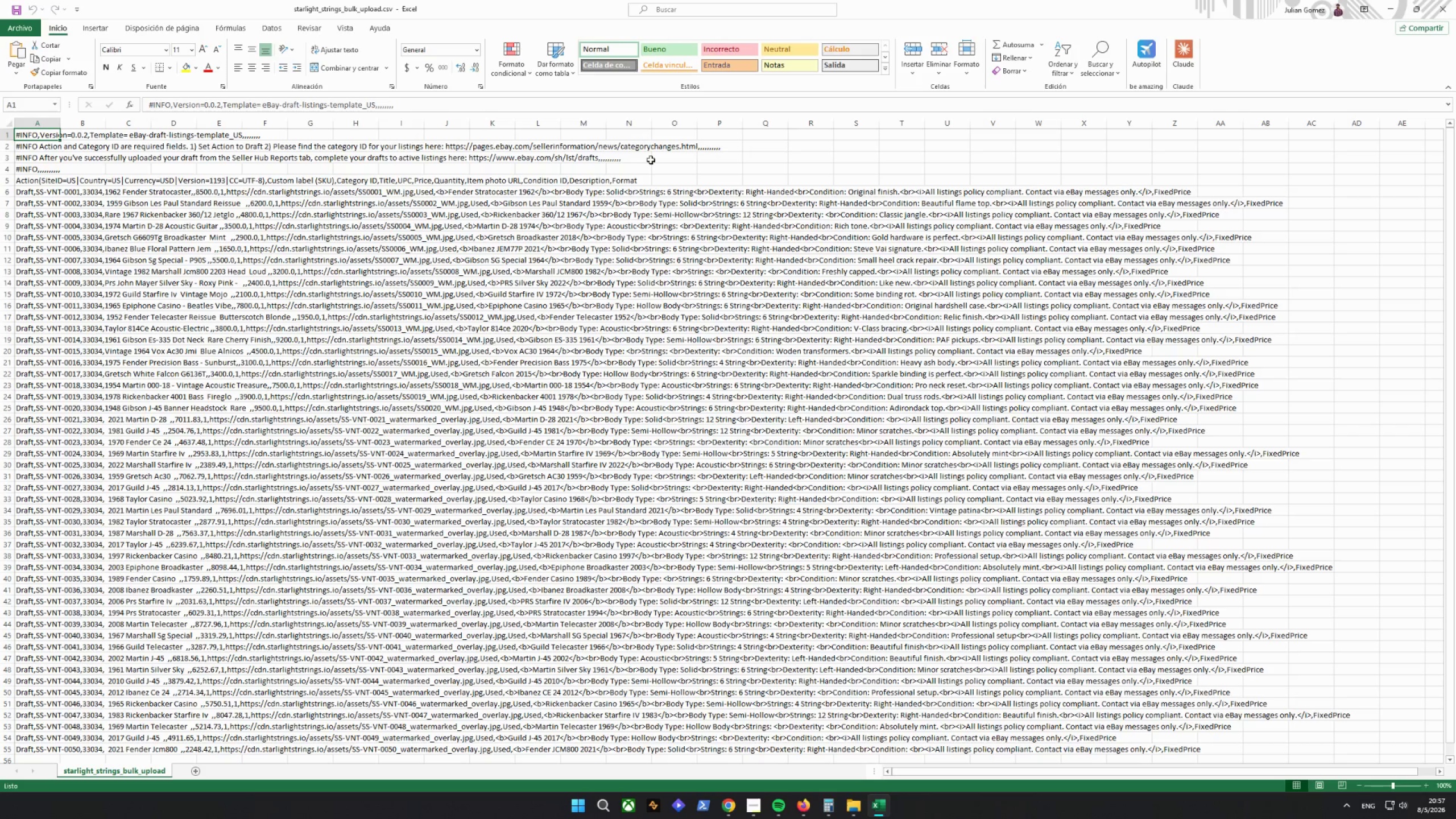 
wait(48.05)
 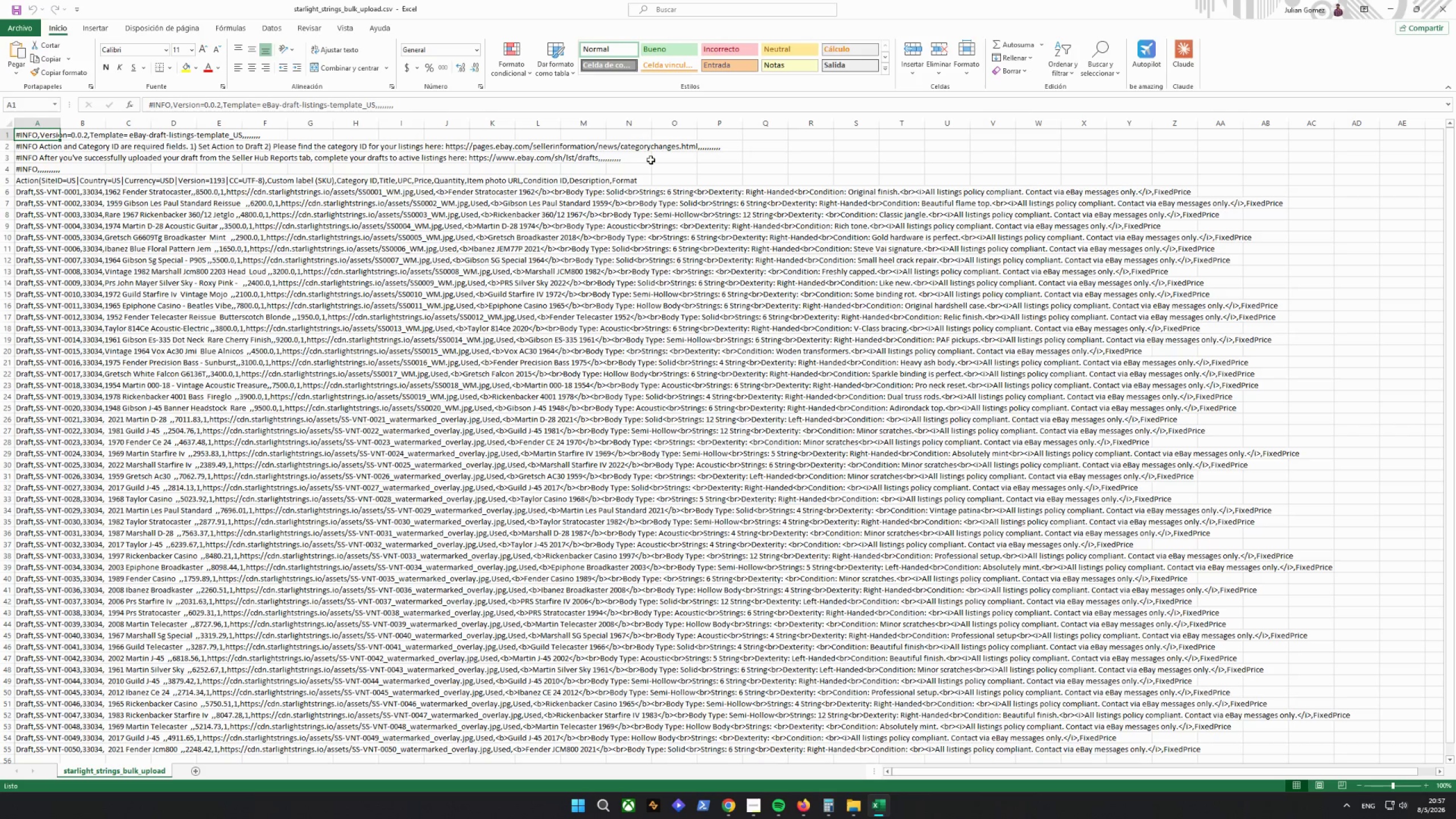 
double_click([157, 391])
 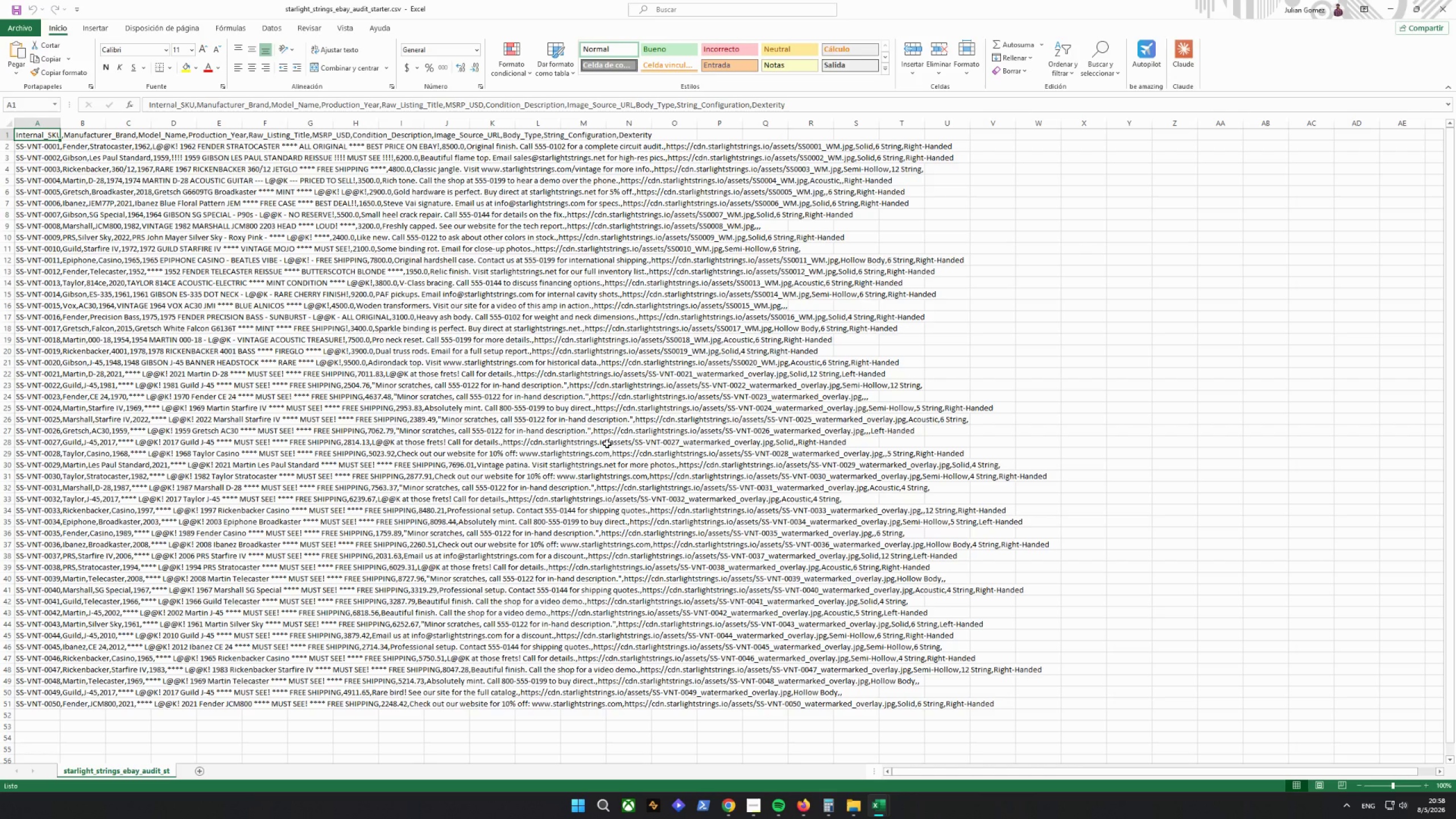 
wait(29.16)
 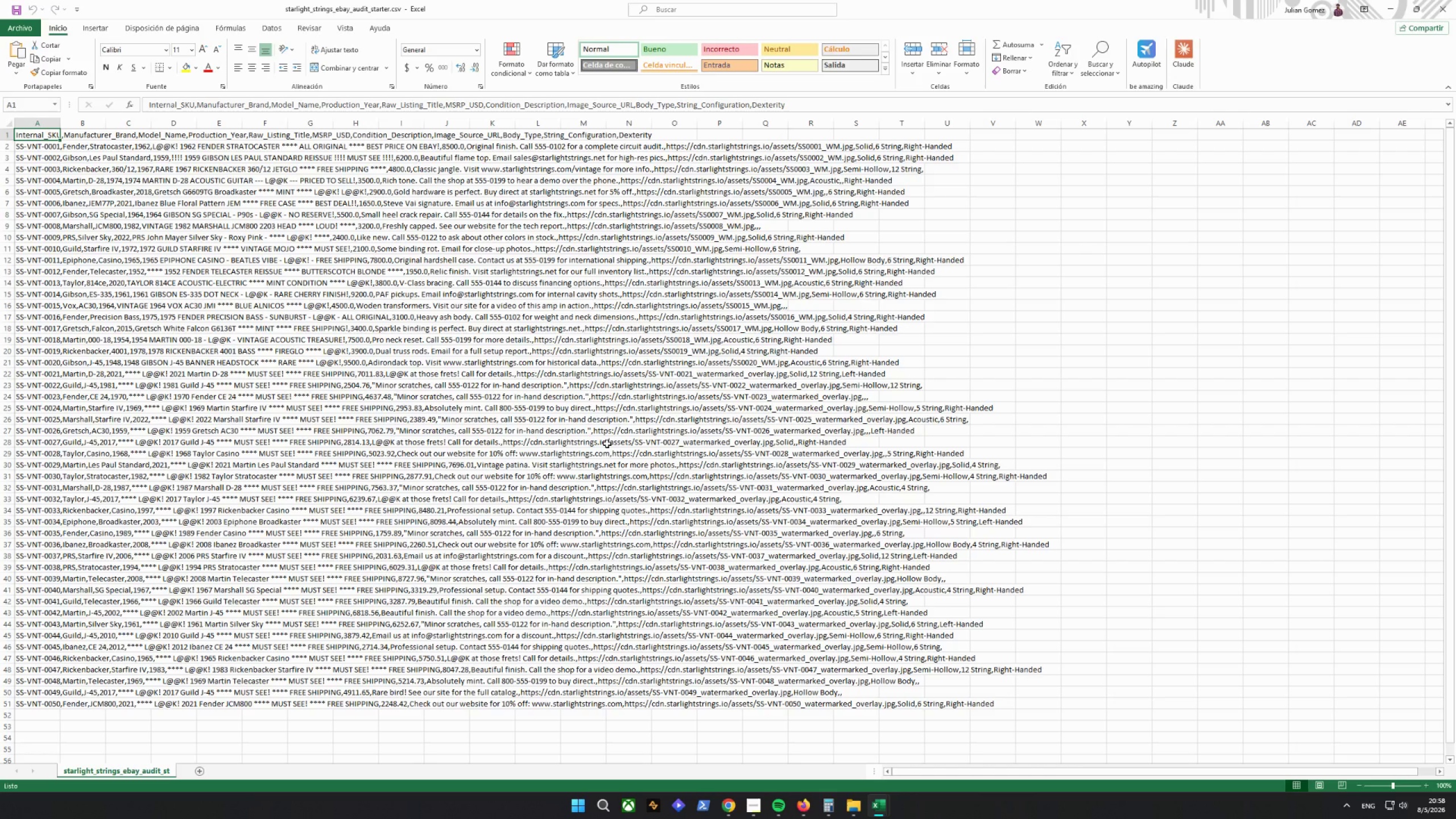 
scroll: coordinate [541, 482], scroll_direction: up, amount: 7.0
 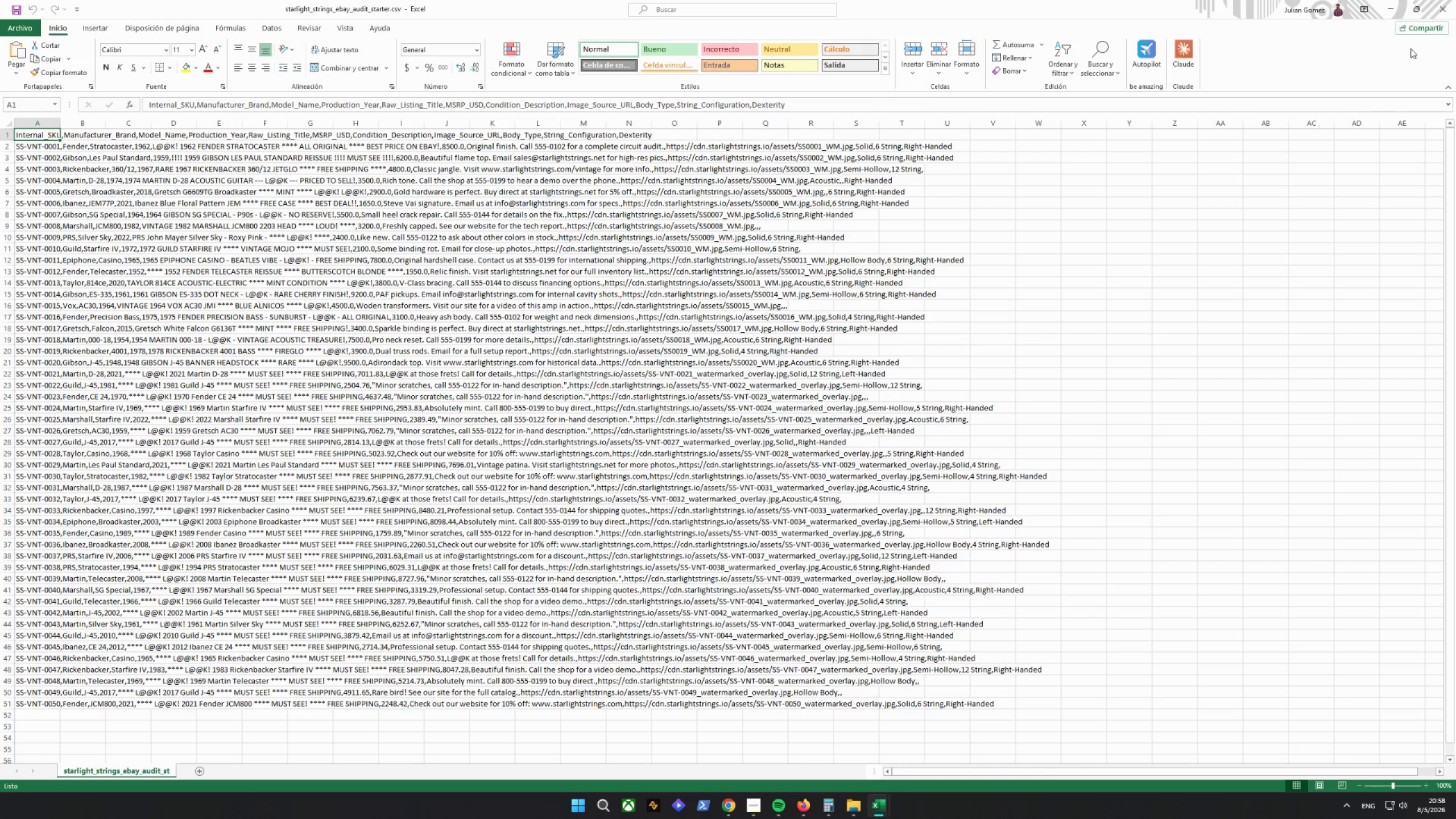 
left_click([1437, 15])
 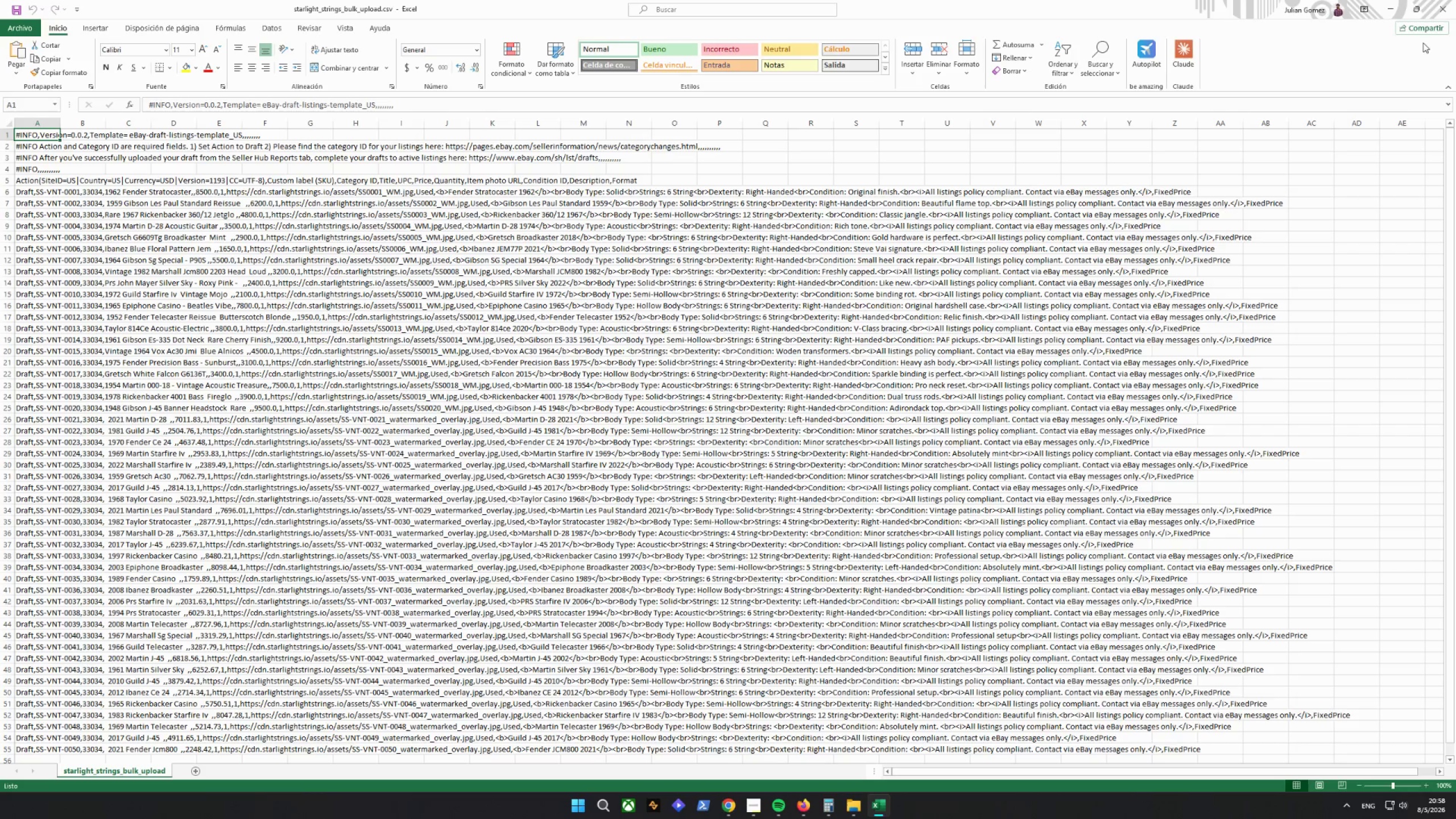 
left_click([1379, 7])
 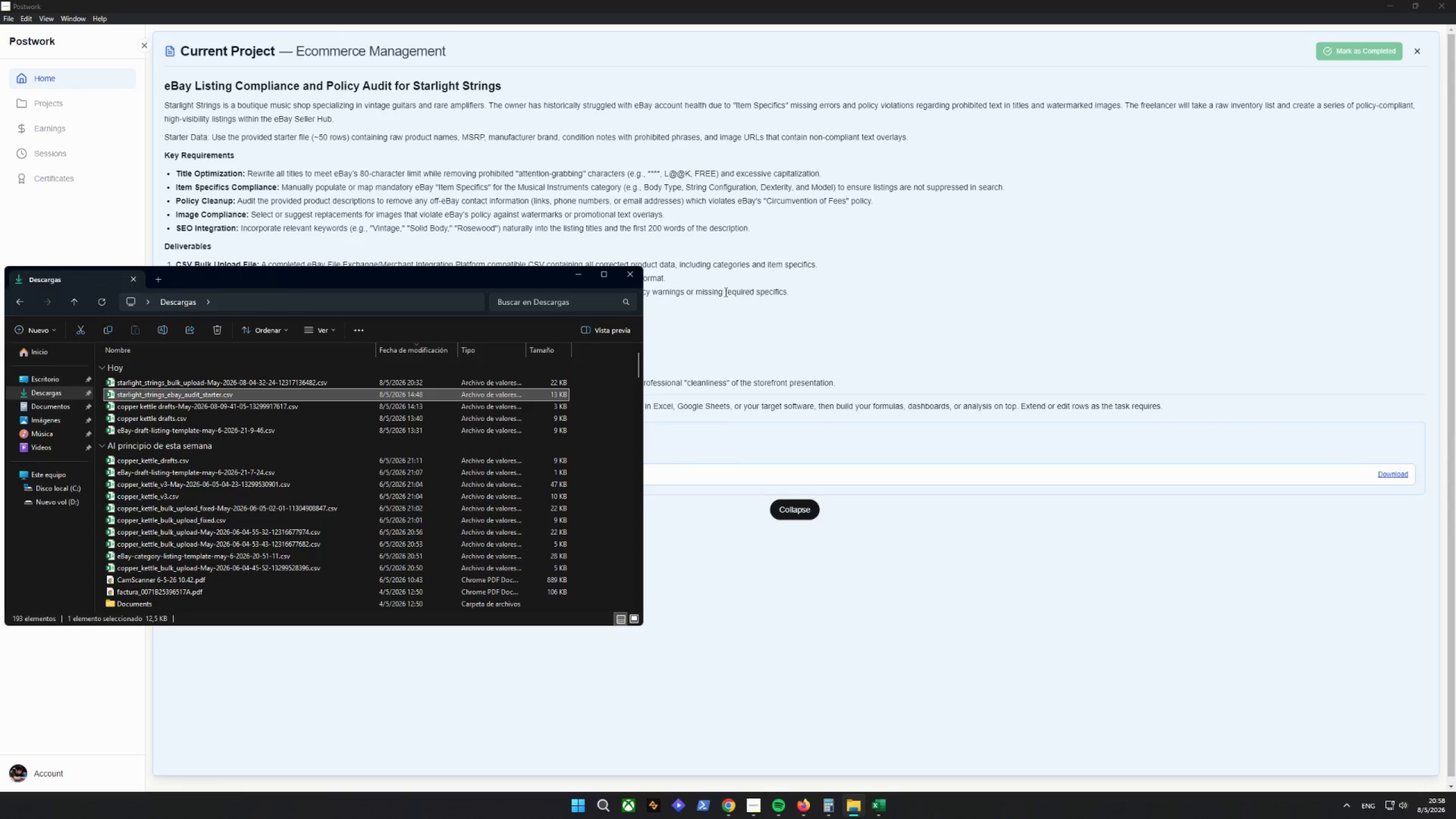 
left_click([638, 275])
 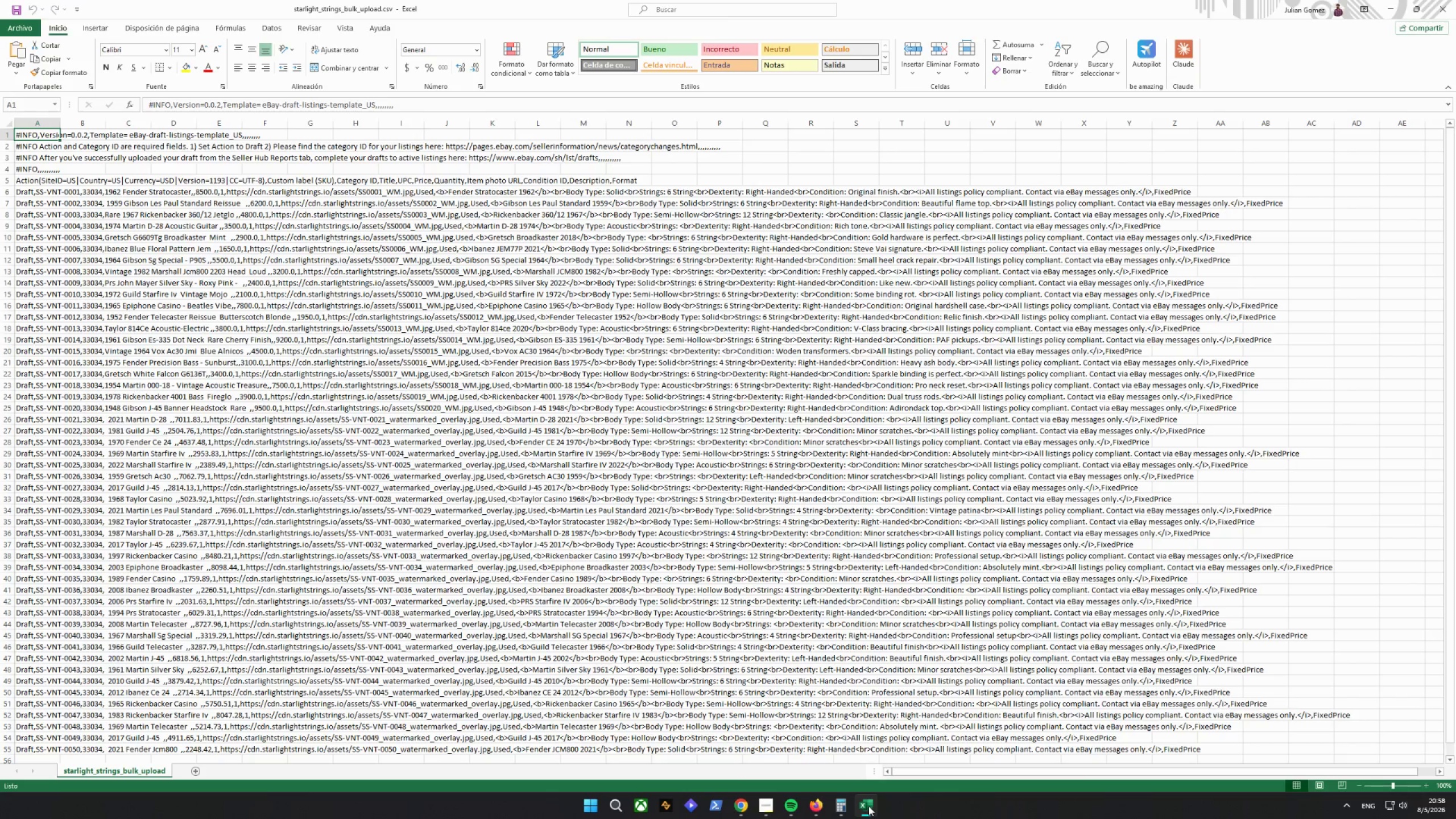 
left_click([814, 802])
 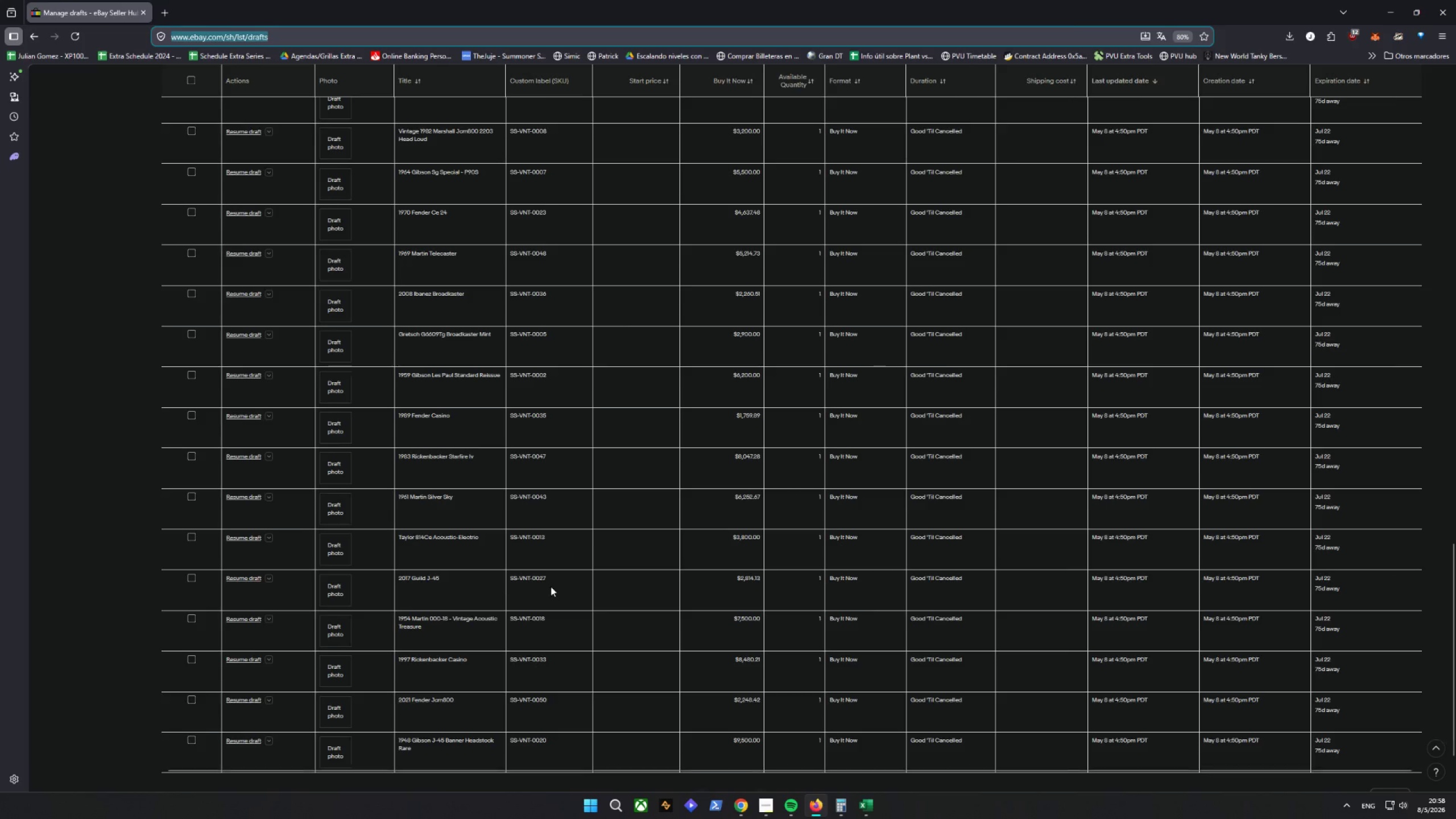 
scroll: coordinate [559, 585], scroll_direction: up, amount: 37.0
 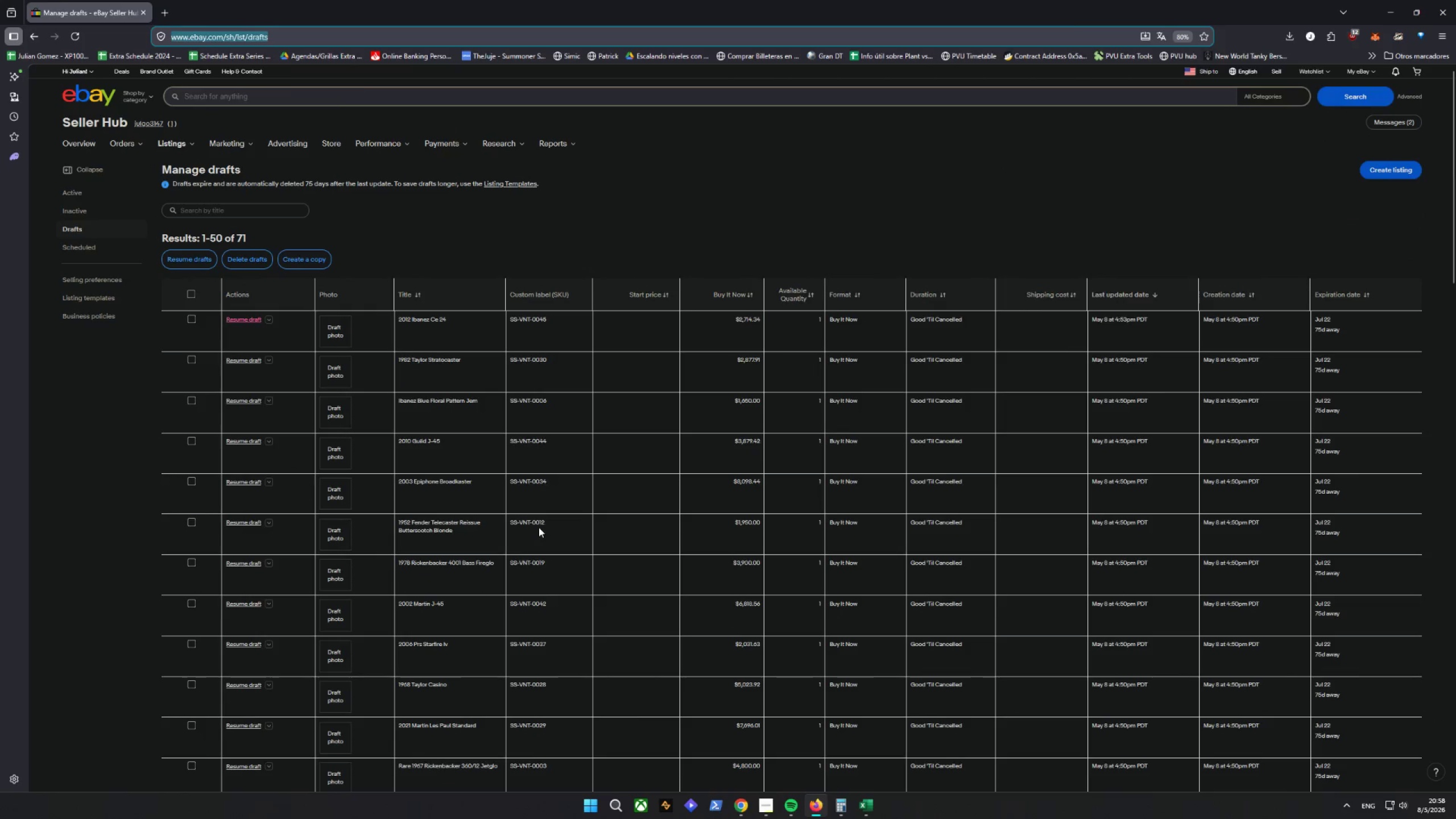 
hold_key(key=ControlLeft, duration=3.42)
scroll: coordinate [557, 533], scroll_direction: up, amount: 2.0
 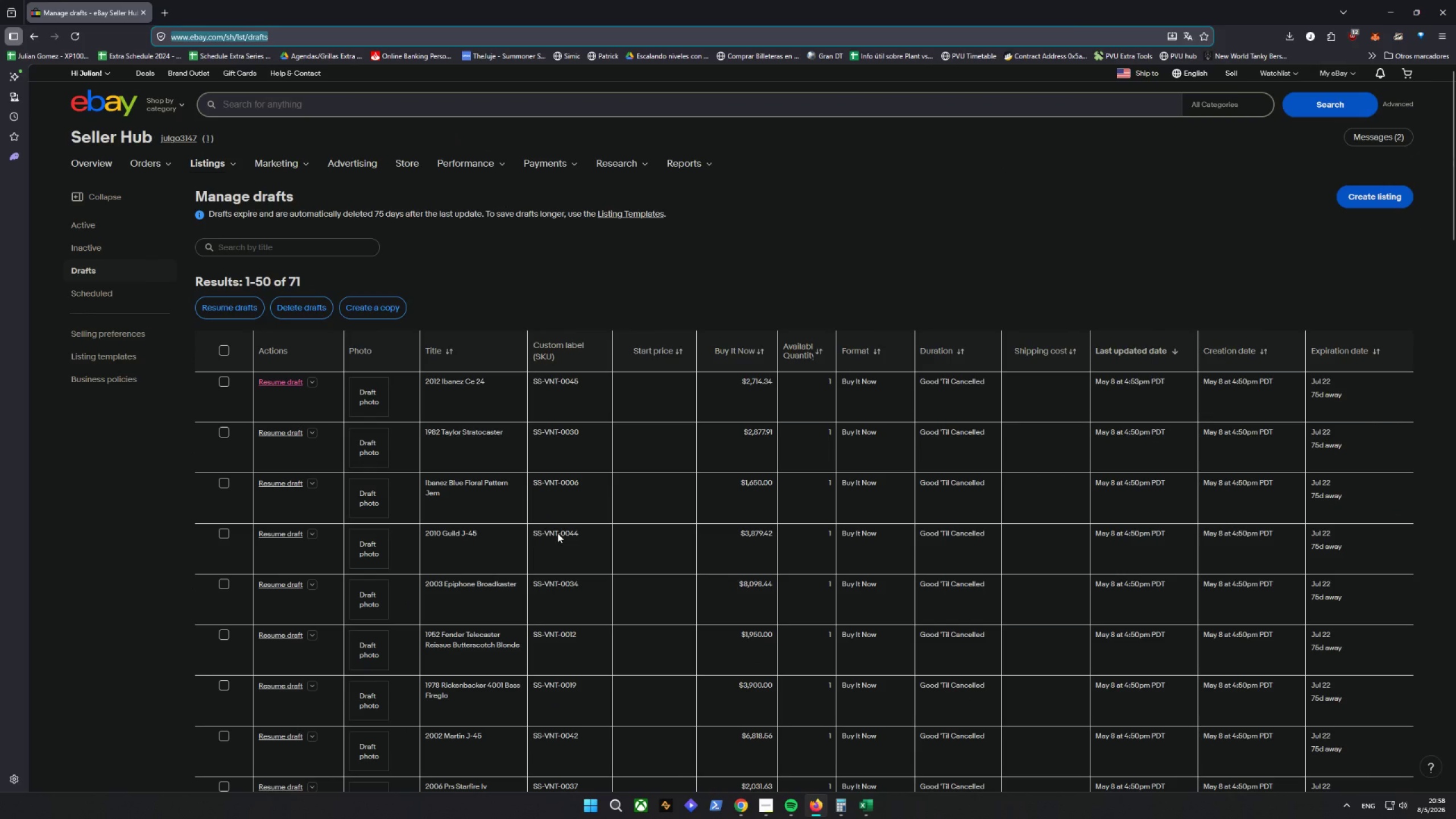 
scroll: coordinate [557, 533], scroll_direction: none, amount: 0.0
 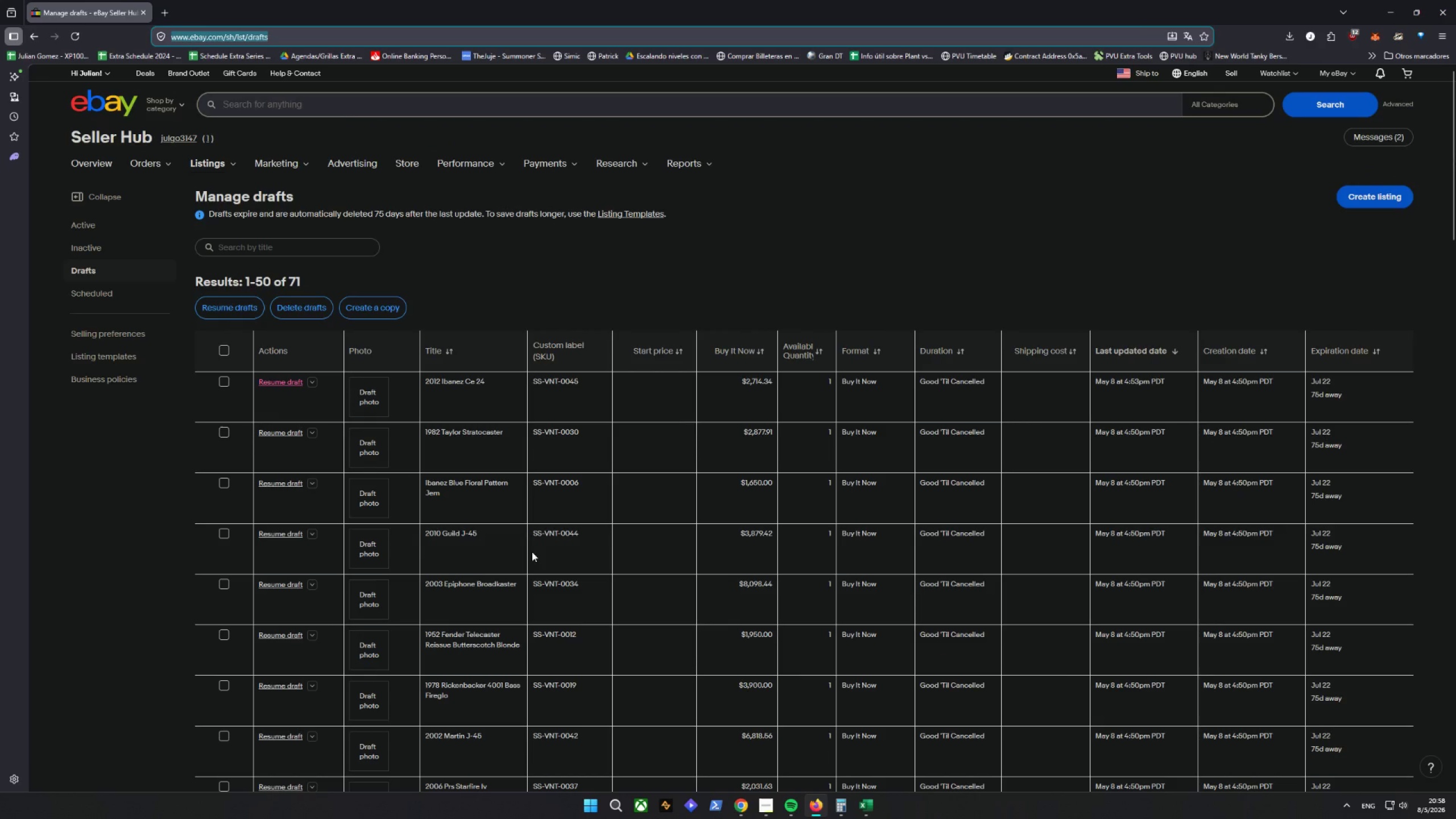 
scroll: coordinate [532, 552], scroll_direction: down, amount: 1.0
 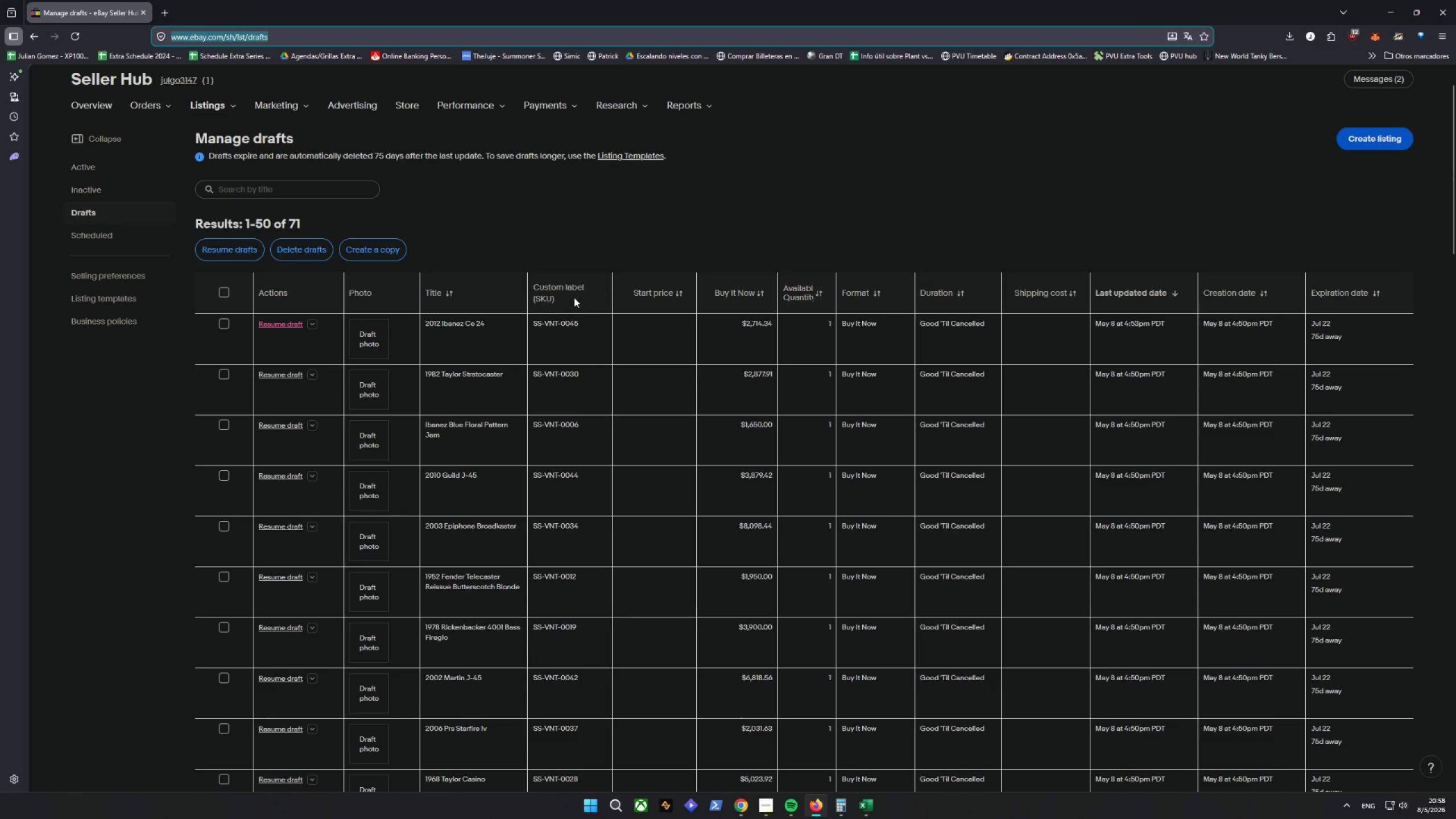 
wait(6.15)
 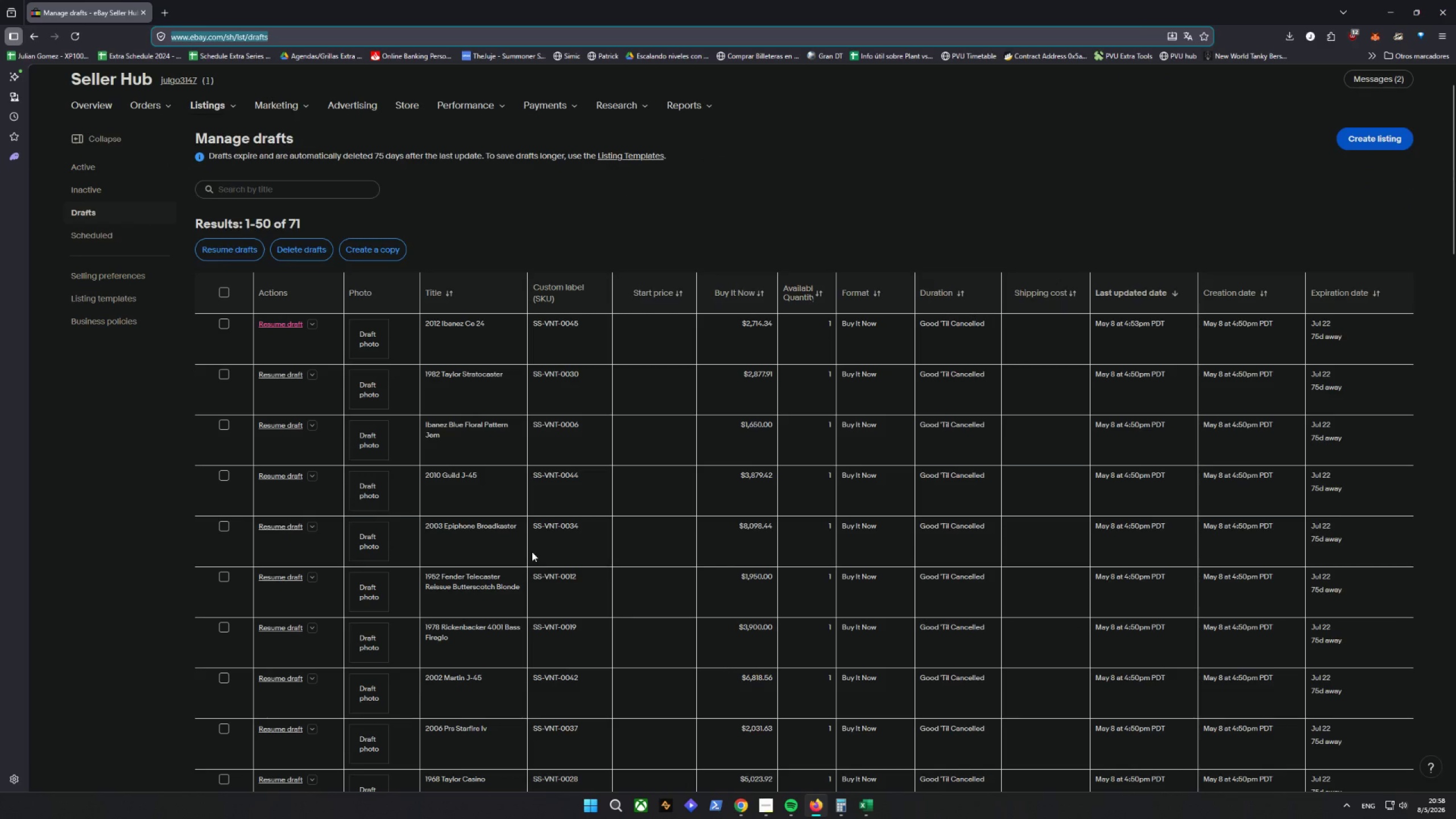 
scroll: coordinate [601, 375], scroll_direction: down, amount: 2.0
 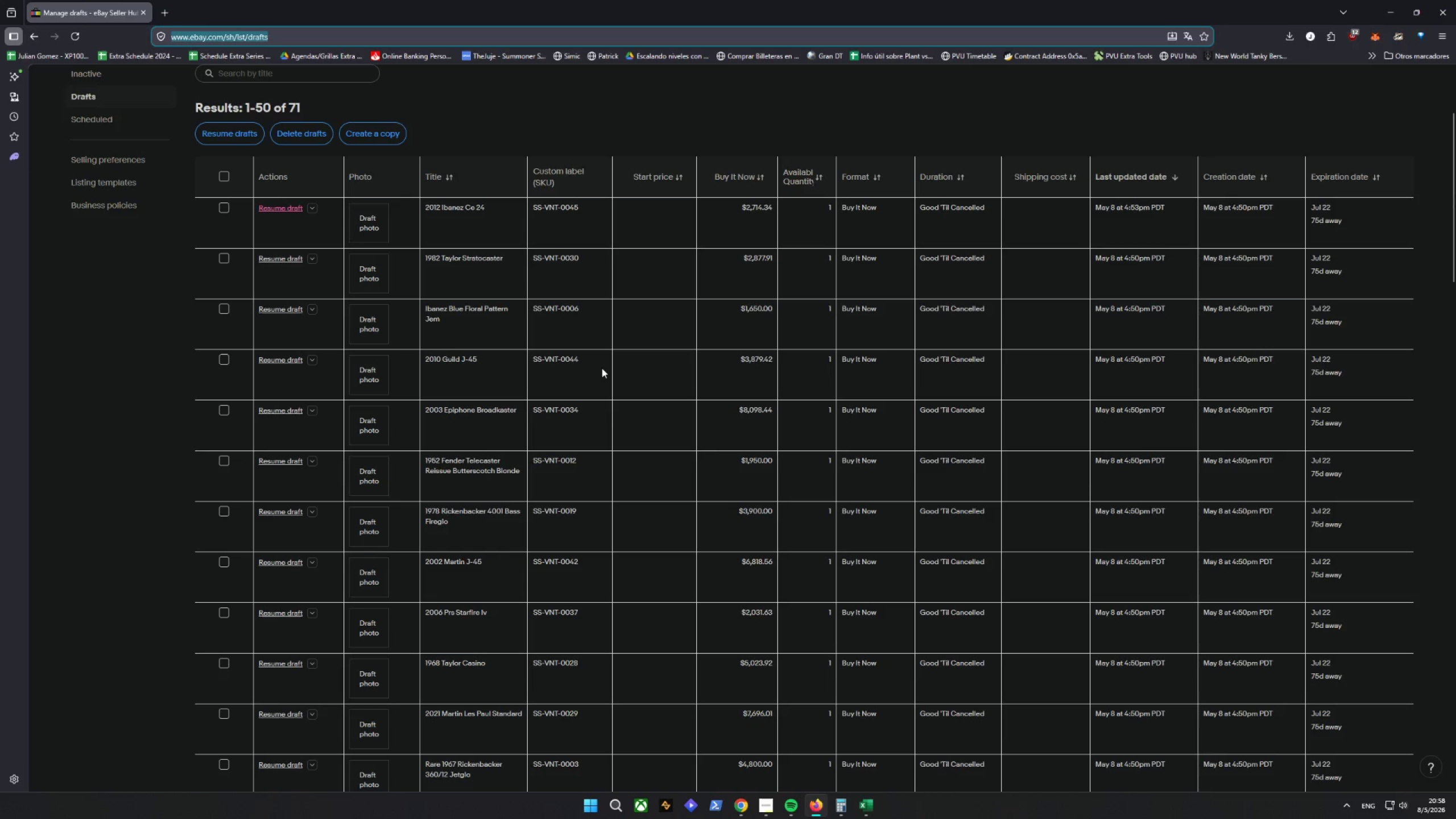 
left_click([238, 230])
 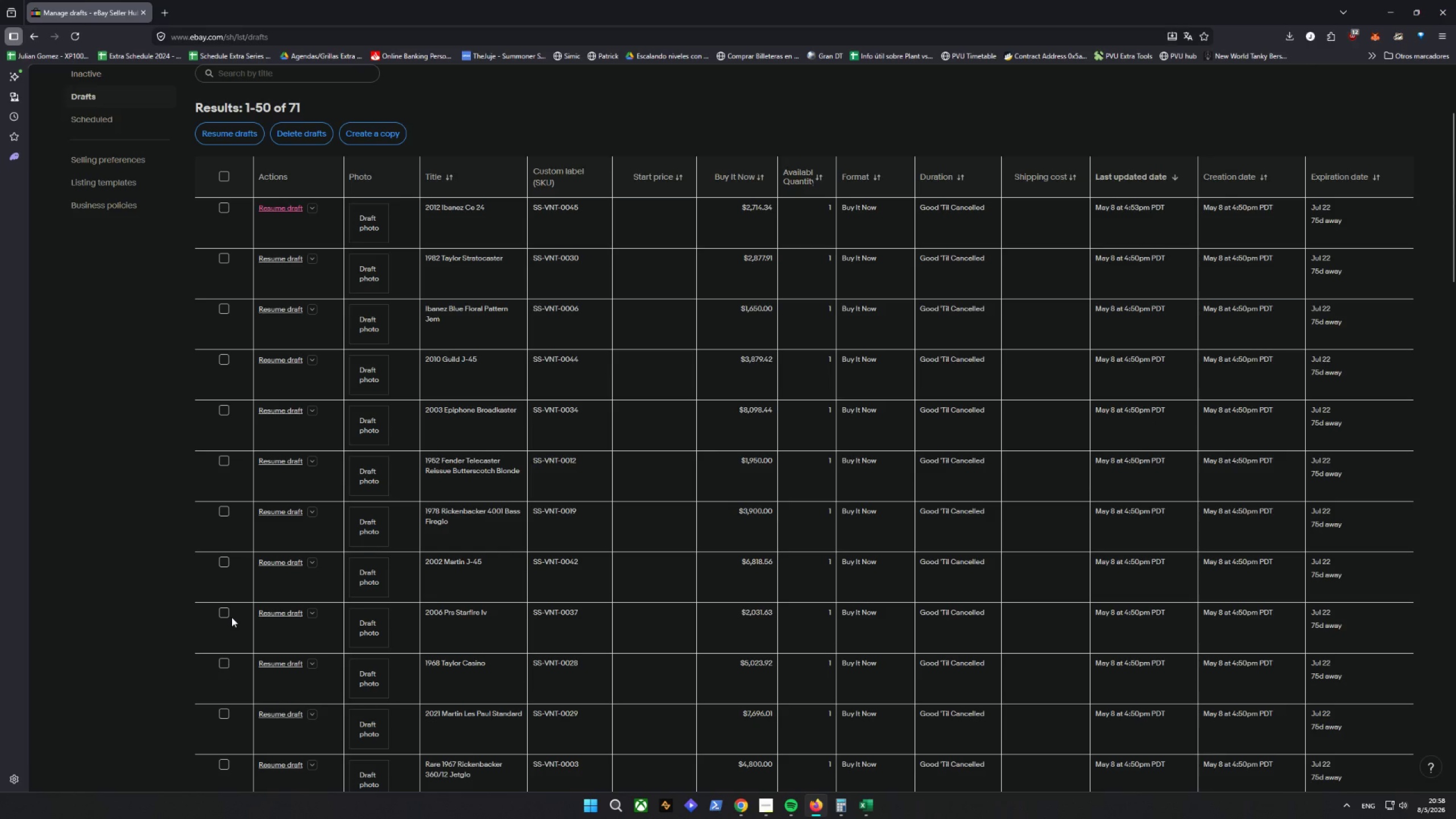 
wait(5.3)
 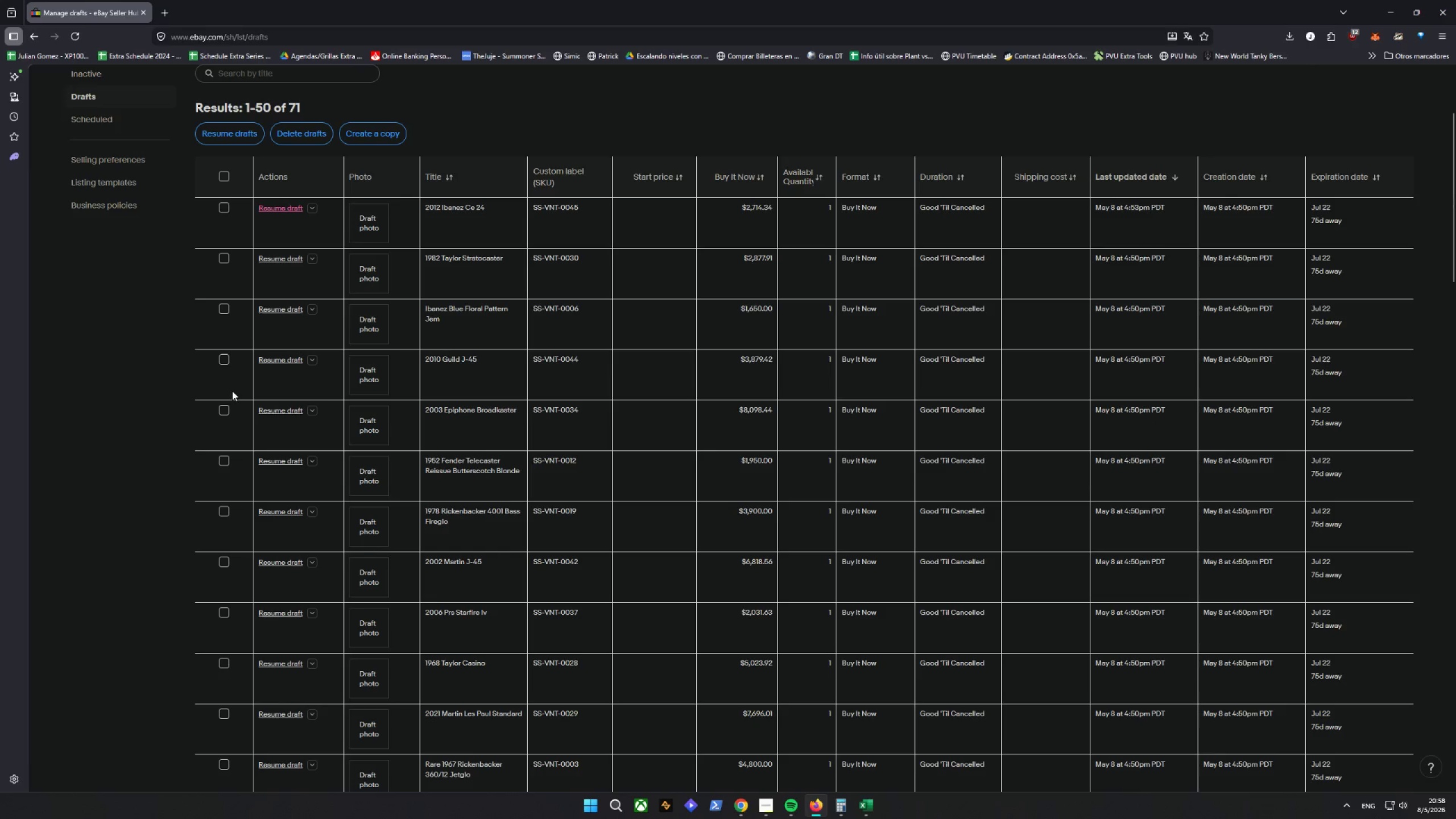 
scroll: coordinate [234, 614], scroll_direction: up, amount: 1.0
 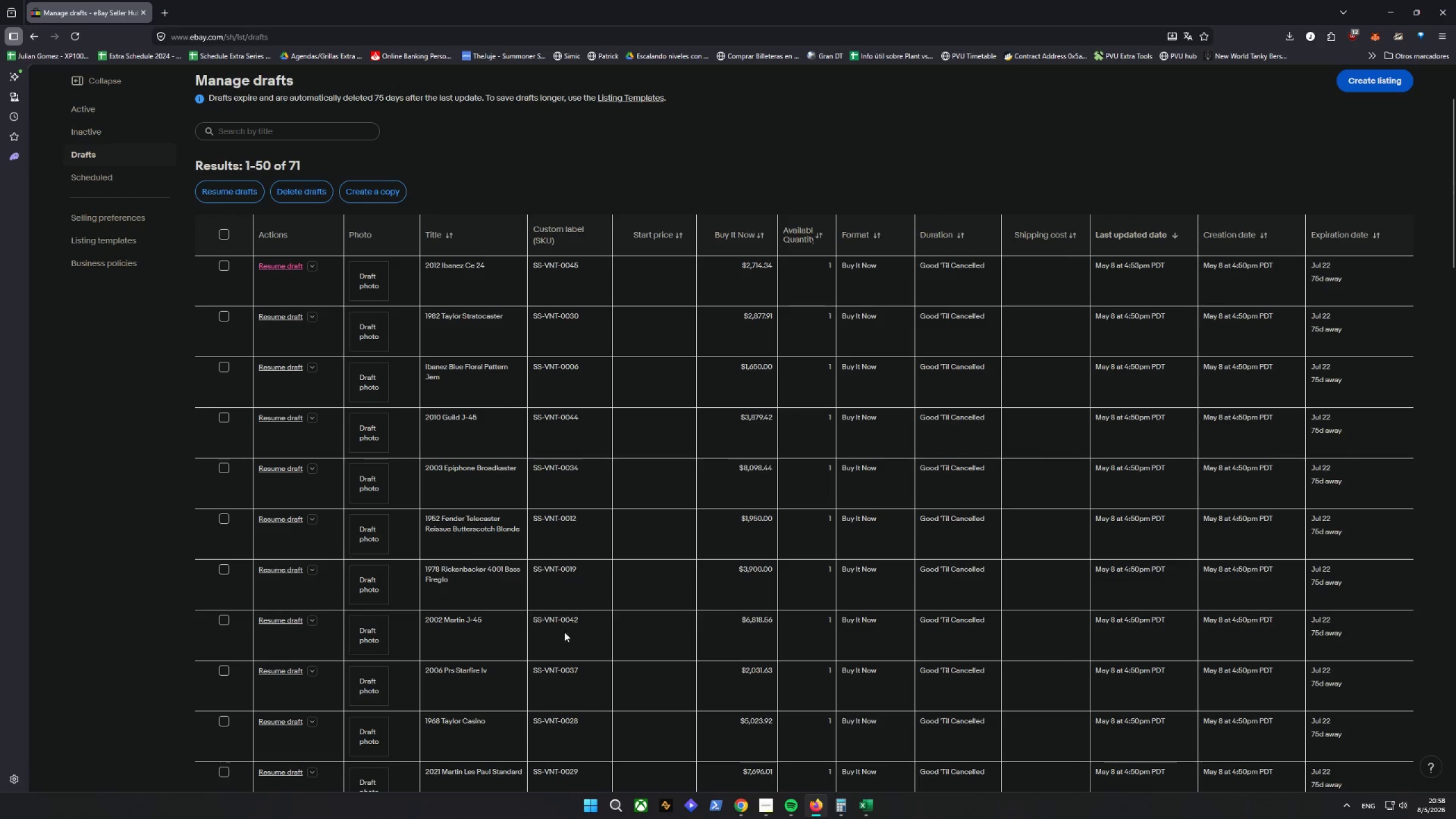 
wait(13.86)
 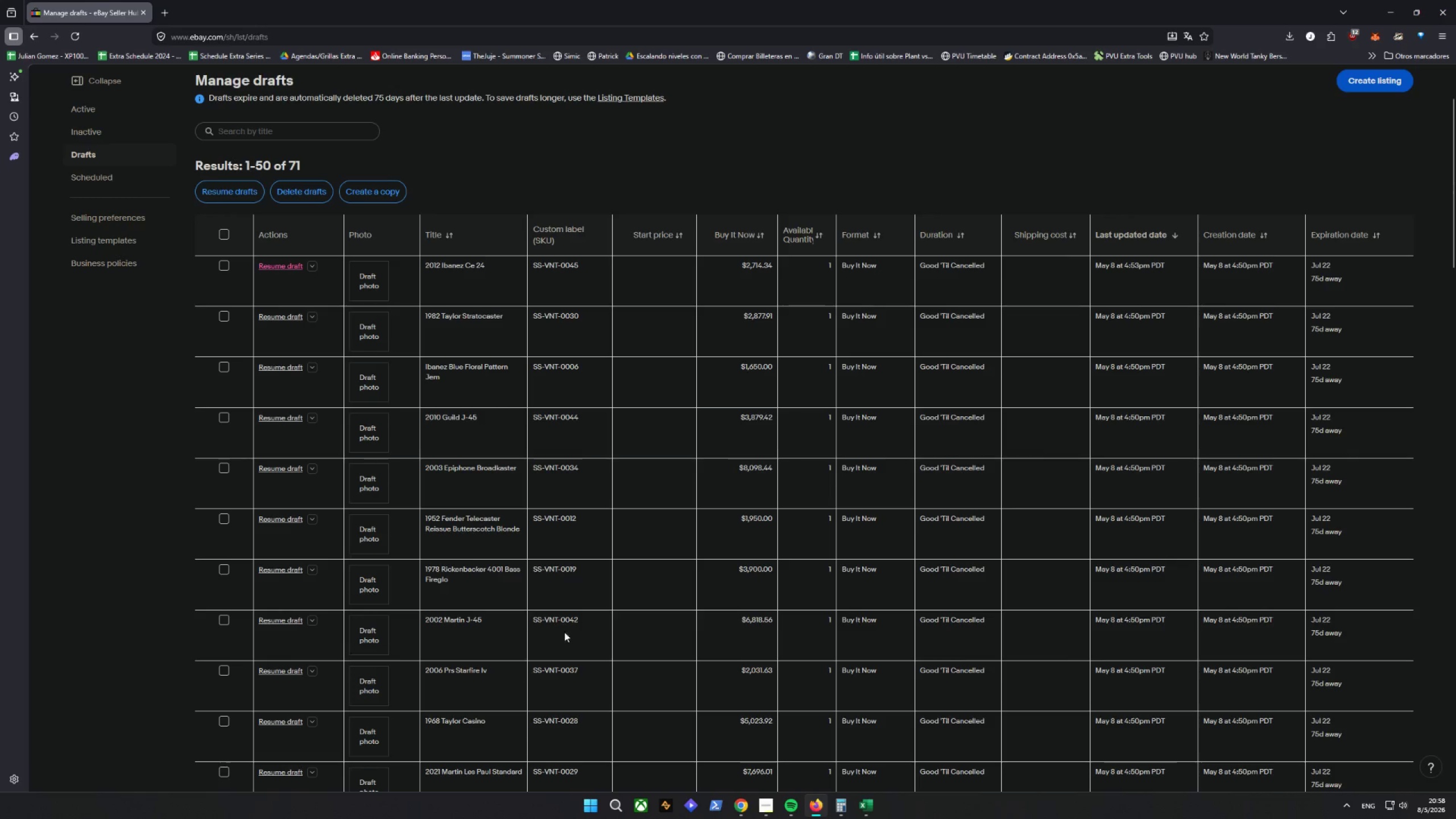 
left_click([581, 741])
 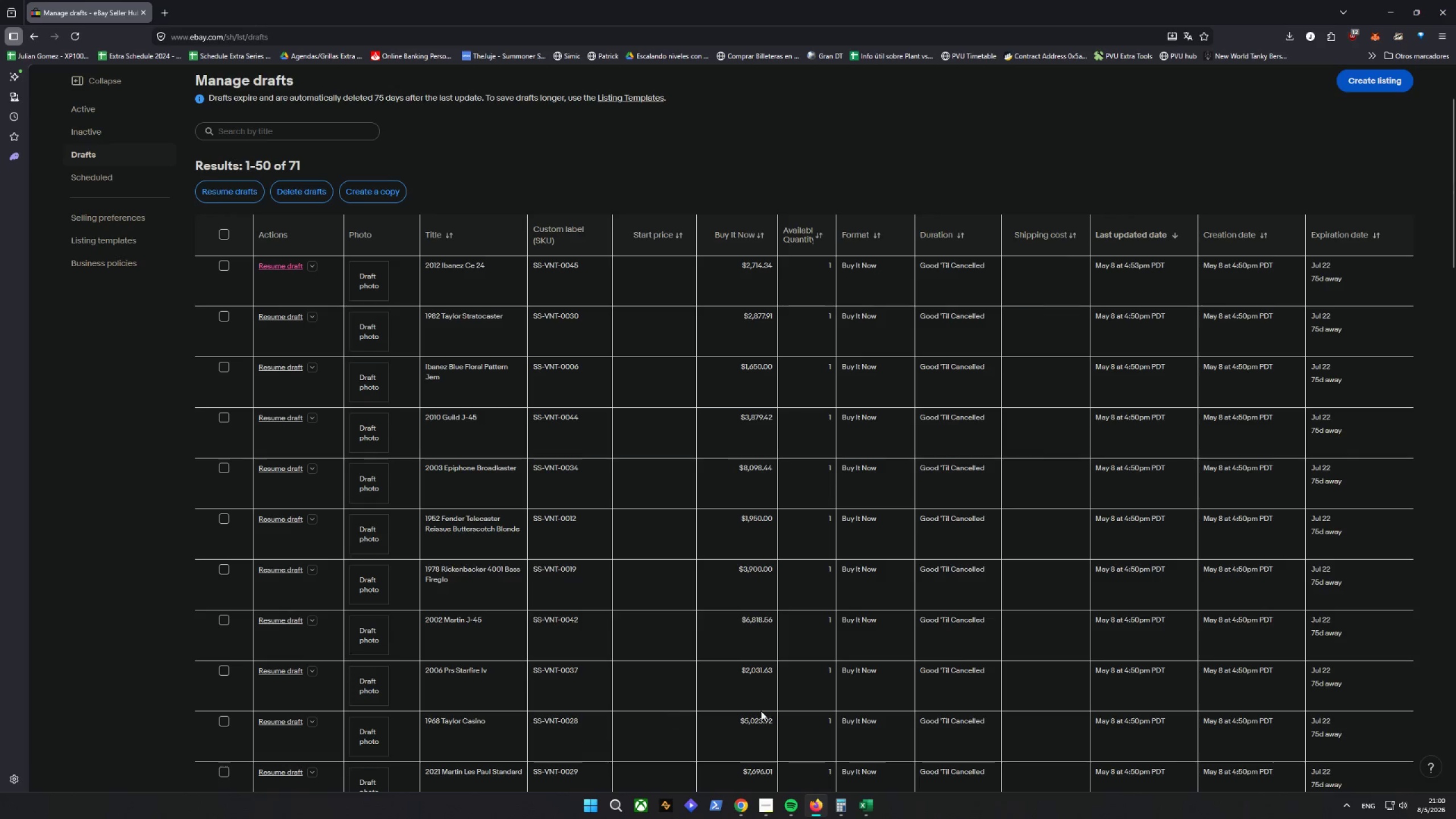 
wait(107.31)
 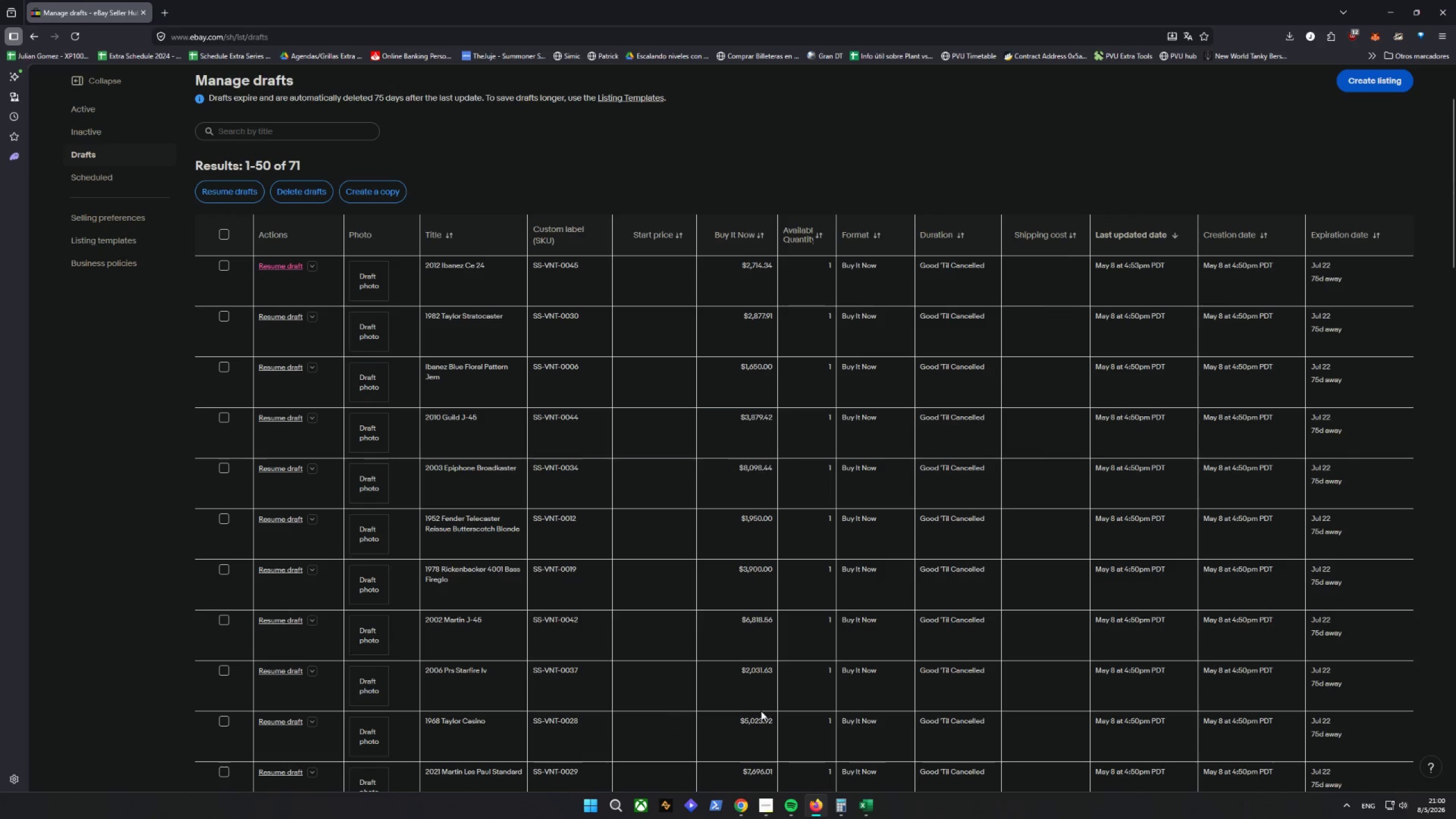 
left_click([291, 370])
 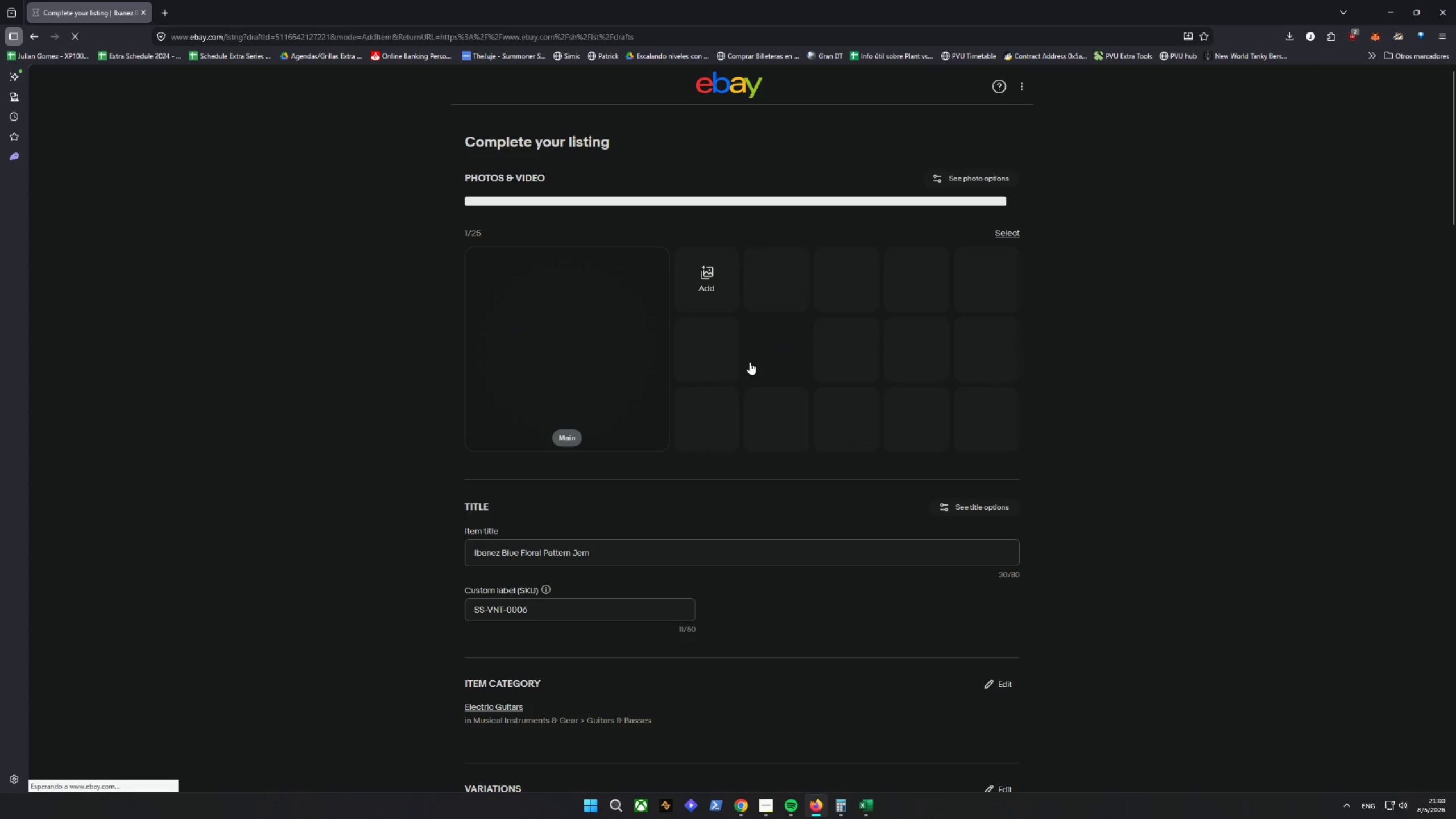 
scroll: coordinate [459, 402], scroll_direction: down, amount: 8.0
 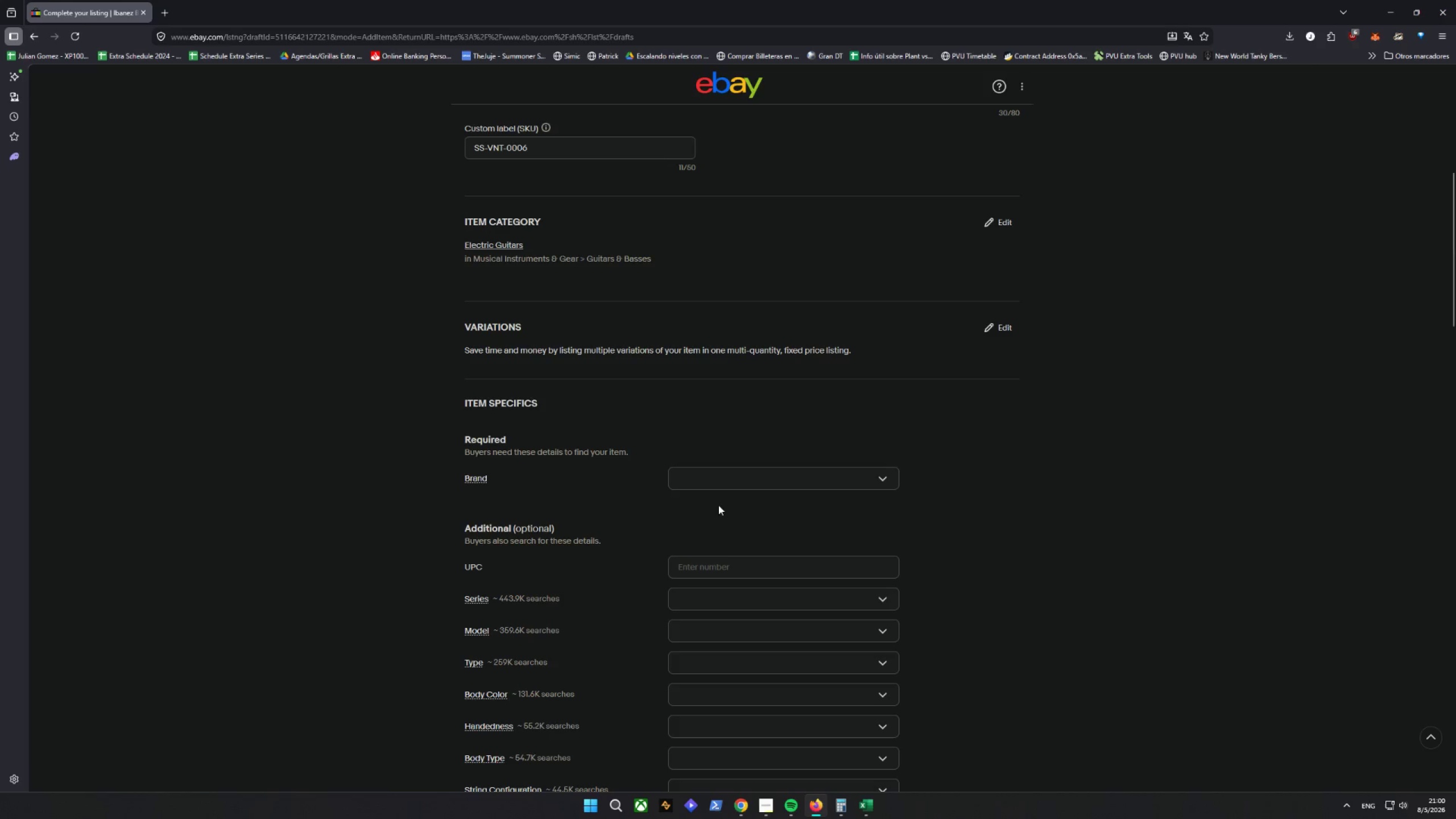 
left_click([775, 480])
 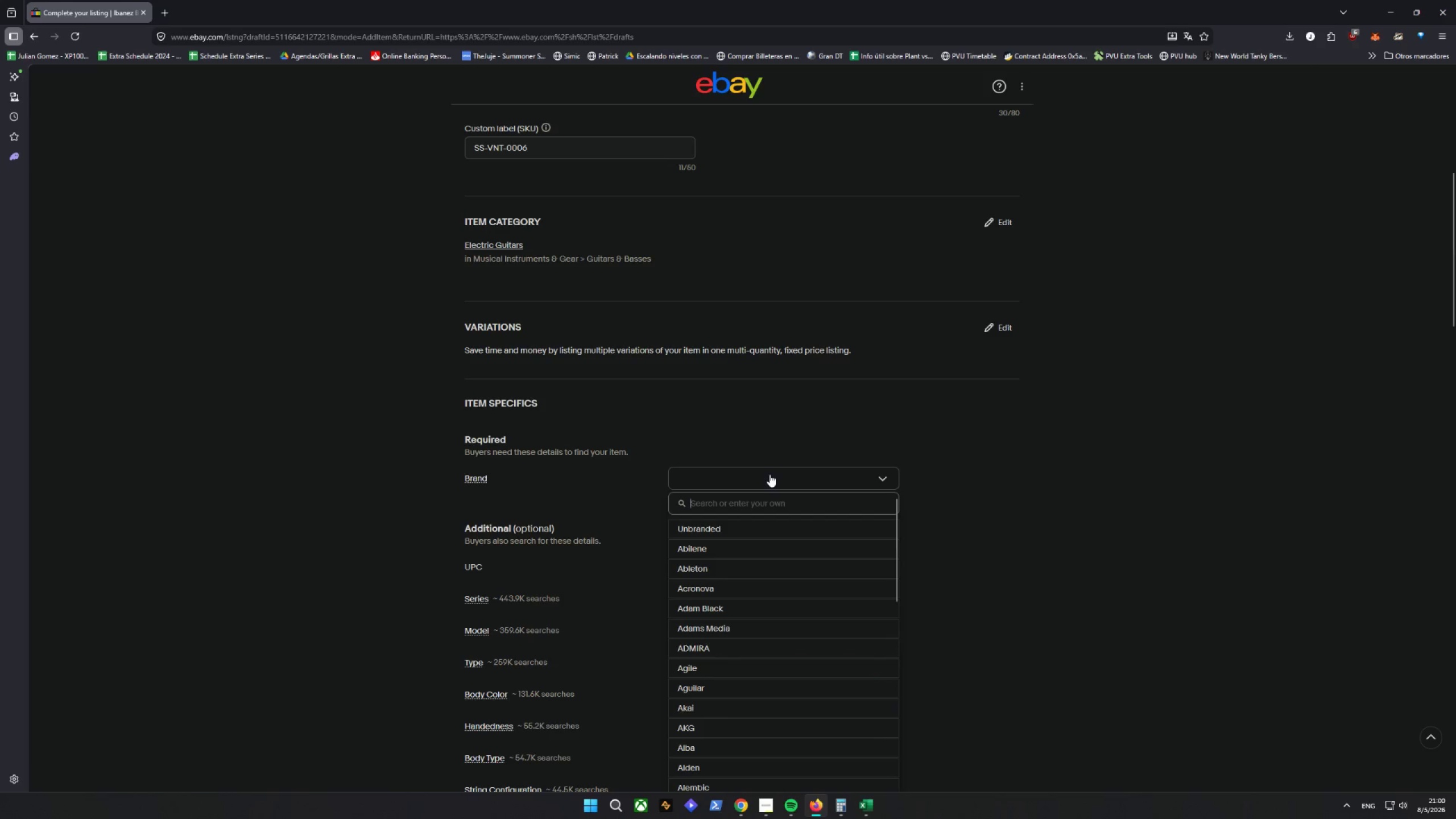 
type(IB)
key(Backspace)
type(ba)
 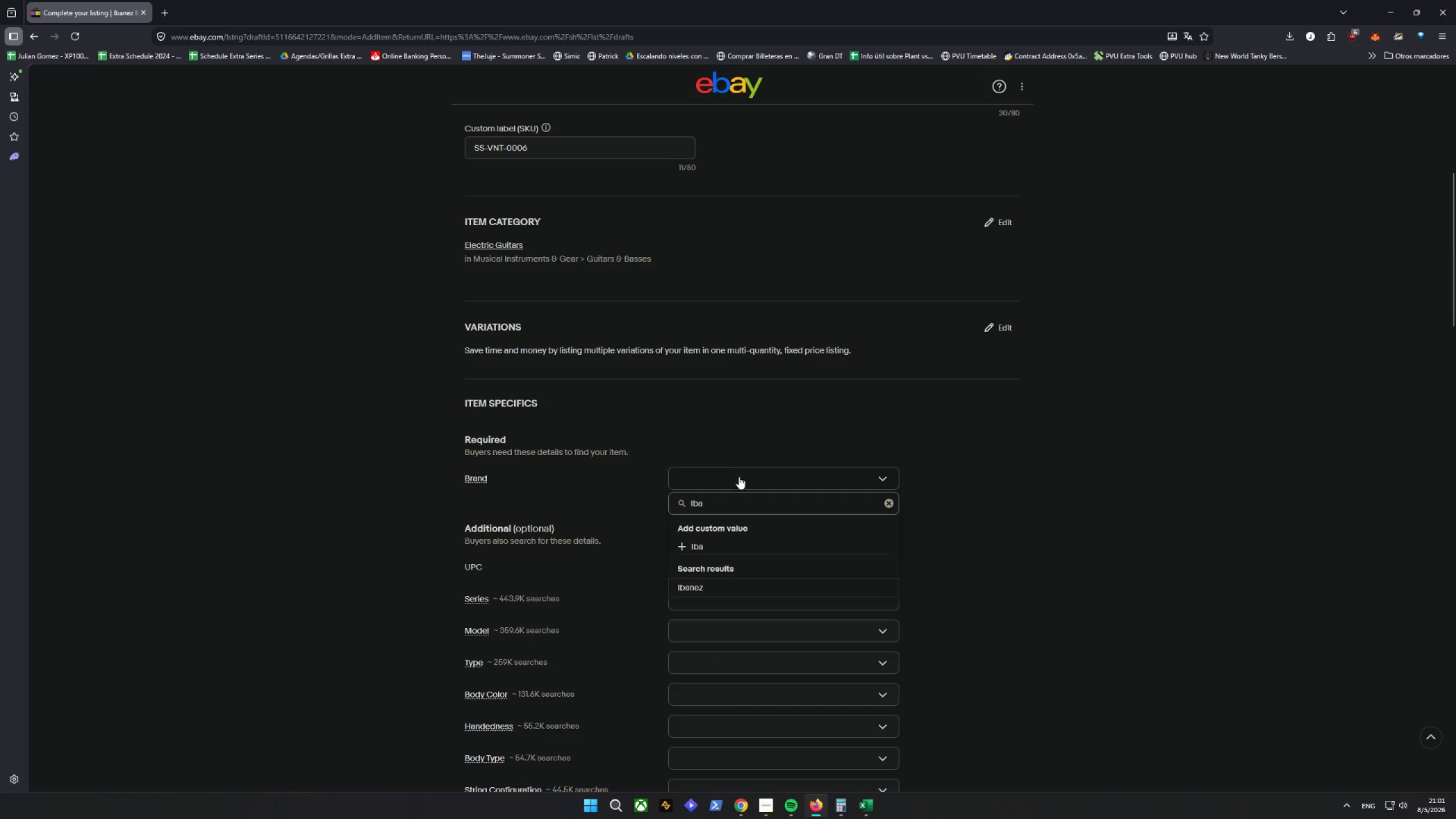 
left_click([726, 588])
 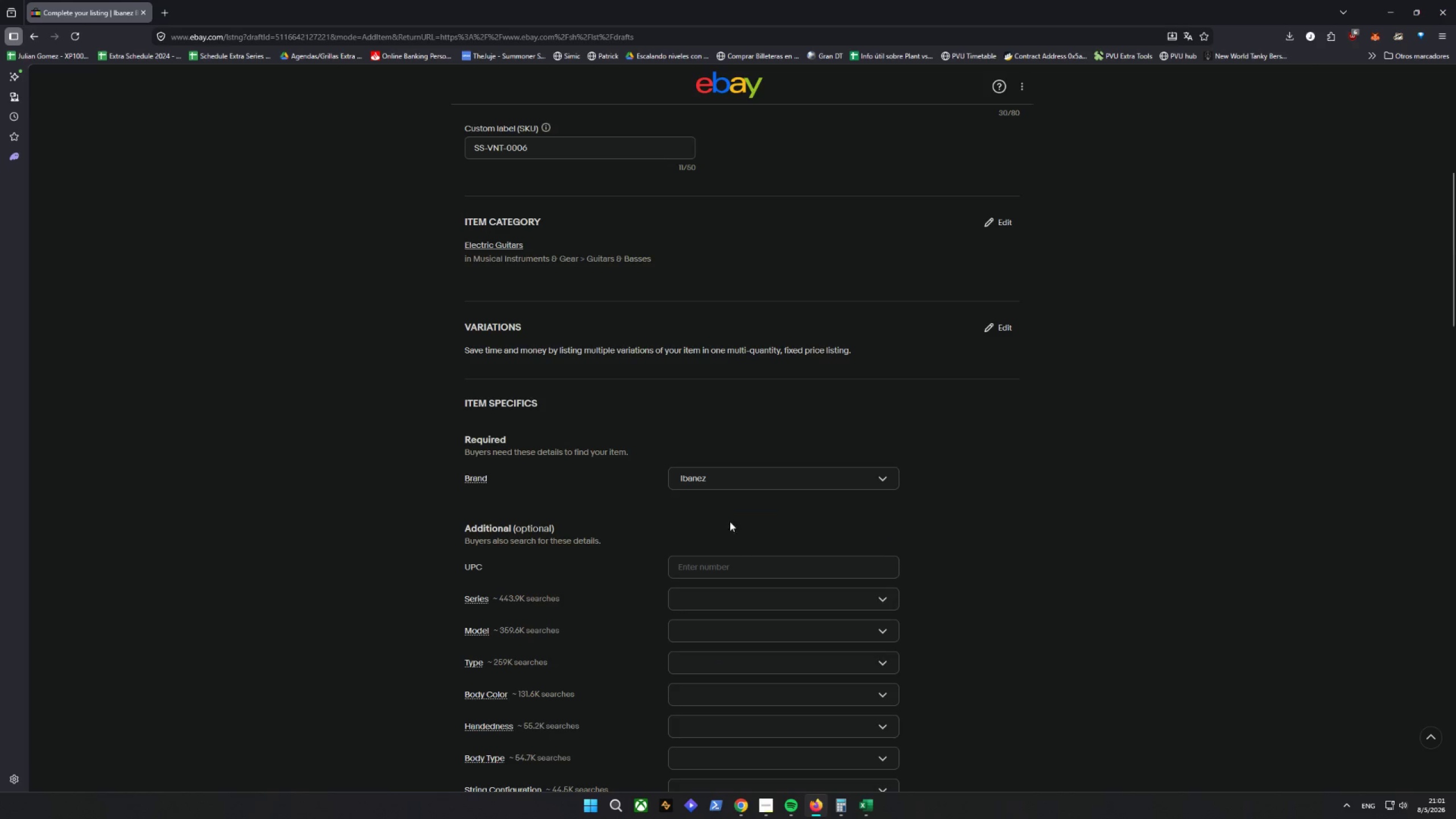 
scroll: coordinate [602, 490], scroll_direction: up, amount: 5.0
 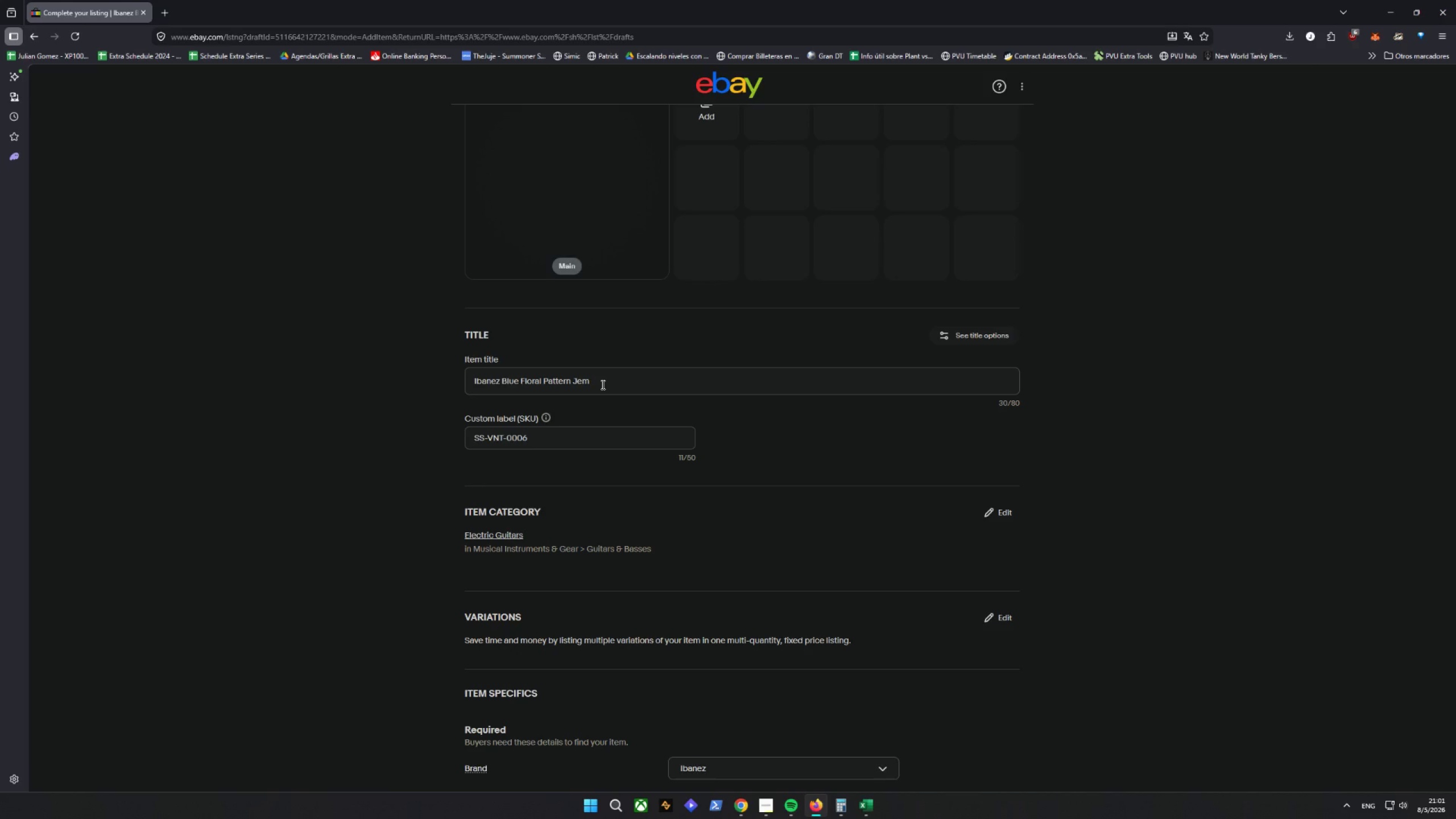 
wait(13.15)
 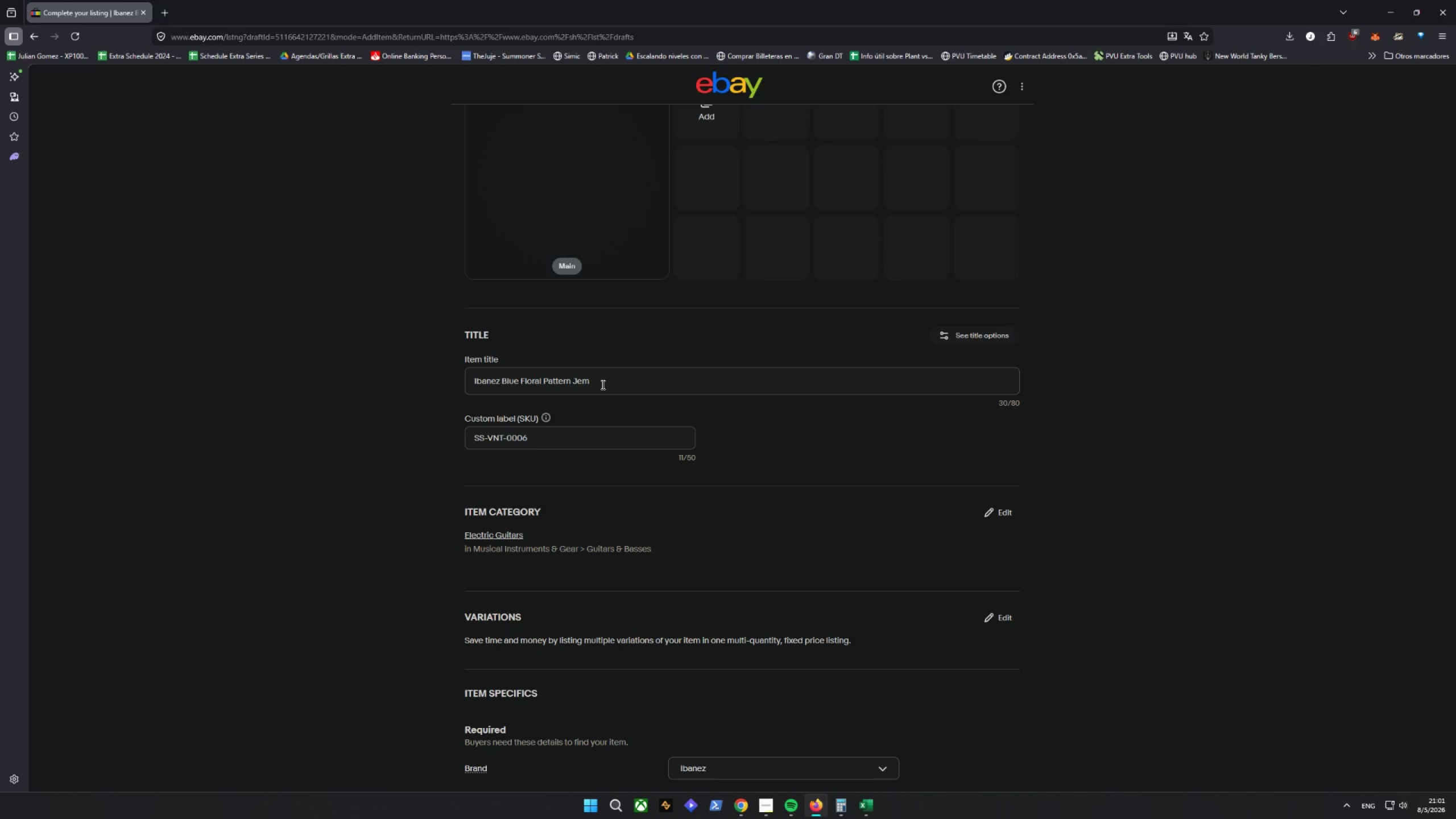 
left_click_drag(start_coordinate=[602, 379], to_coordinate=[368, 396])
 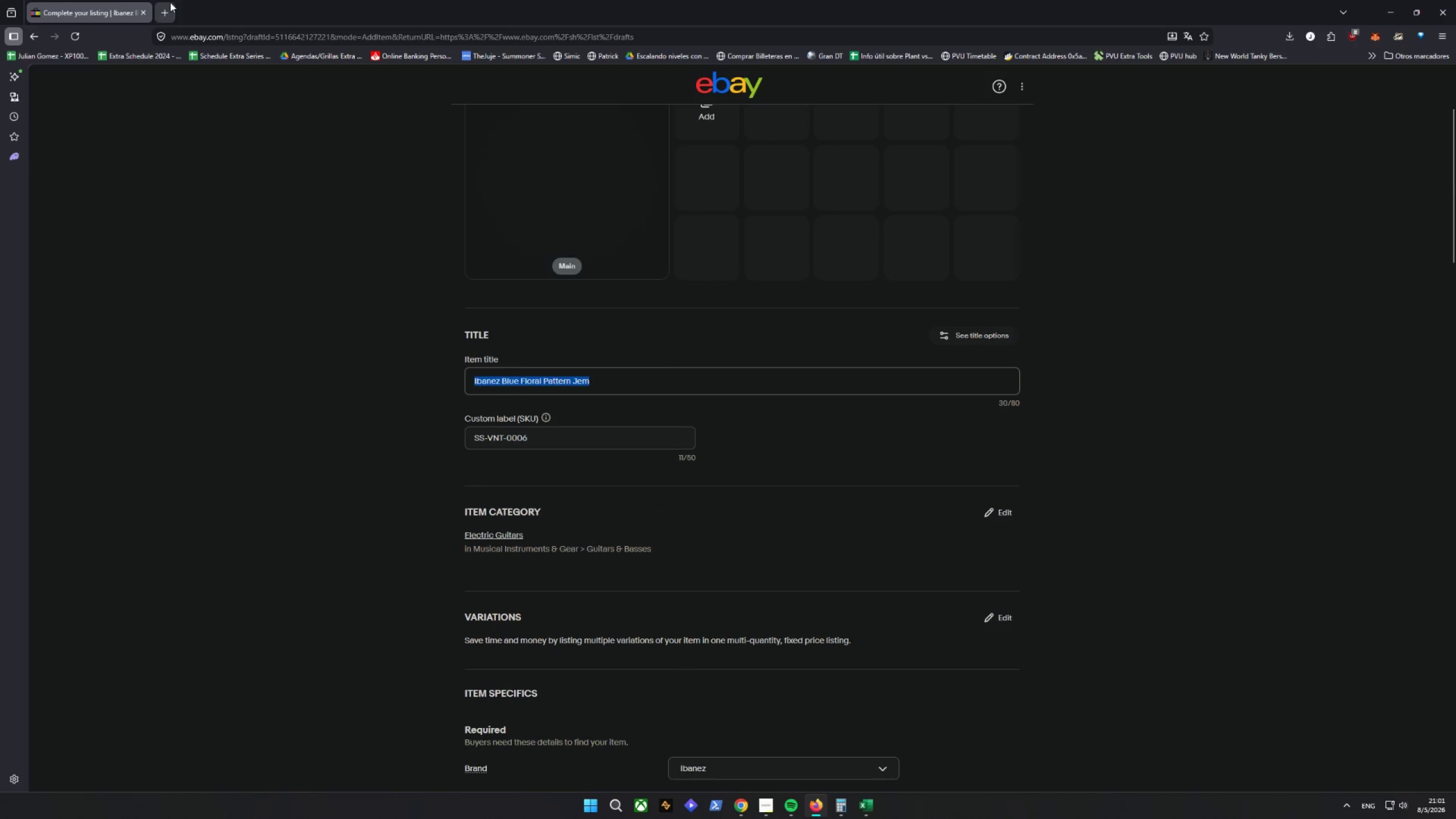 
double_click([192, 43])
 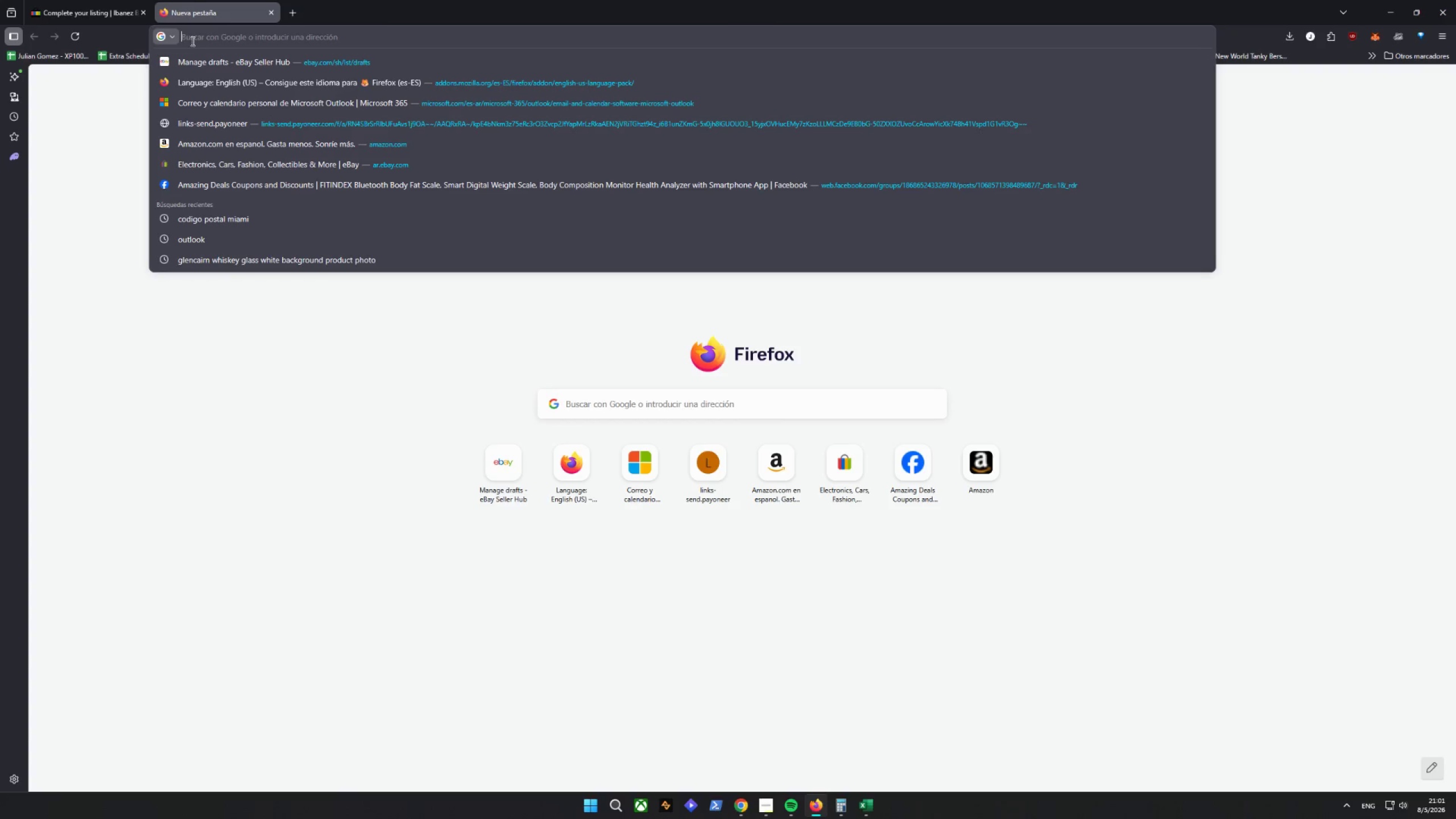 
key(Control+ControlLeft)
 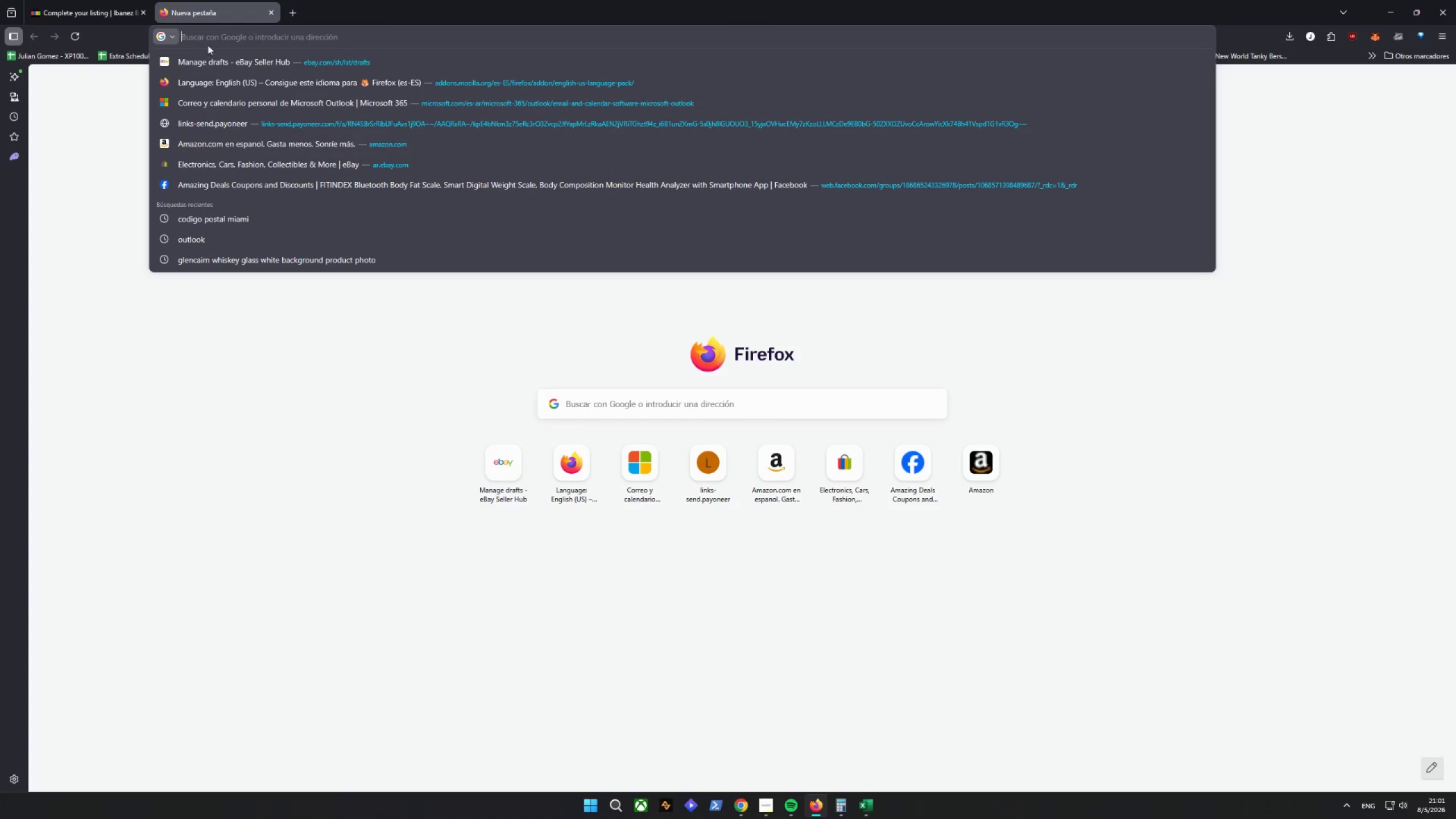 
key(Control+V)
 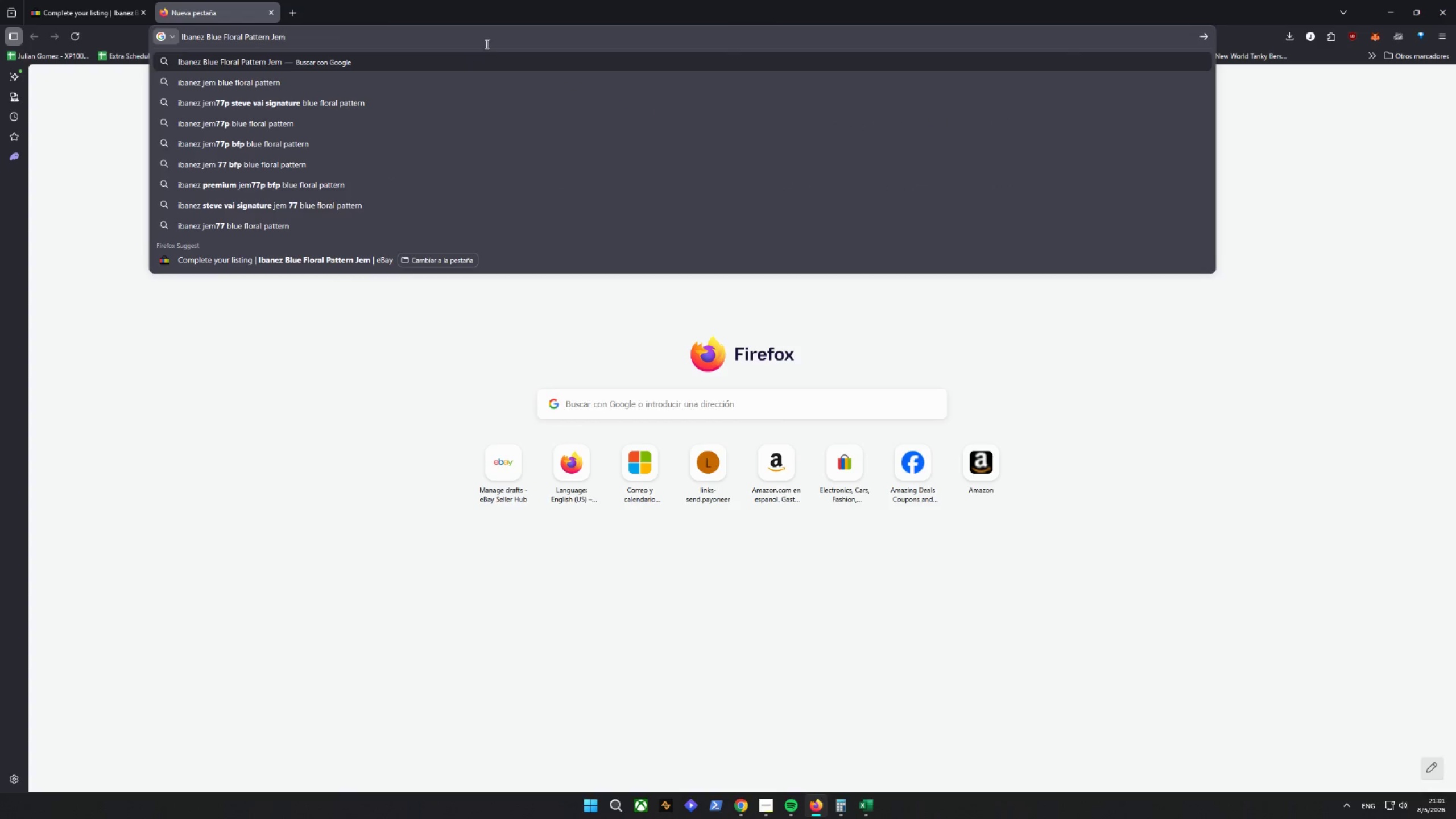 
key(Enter)
 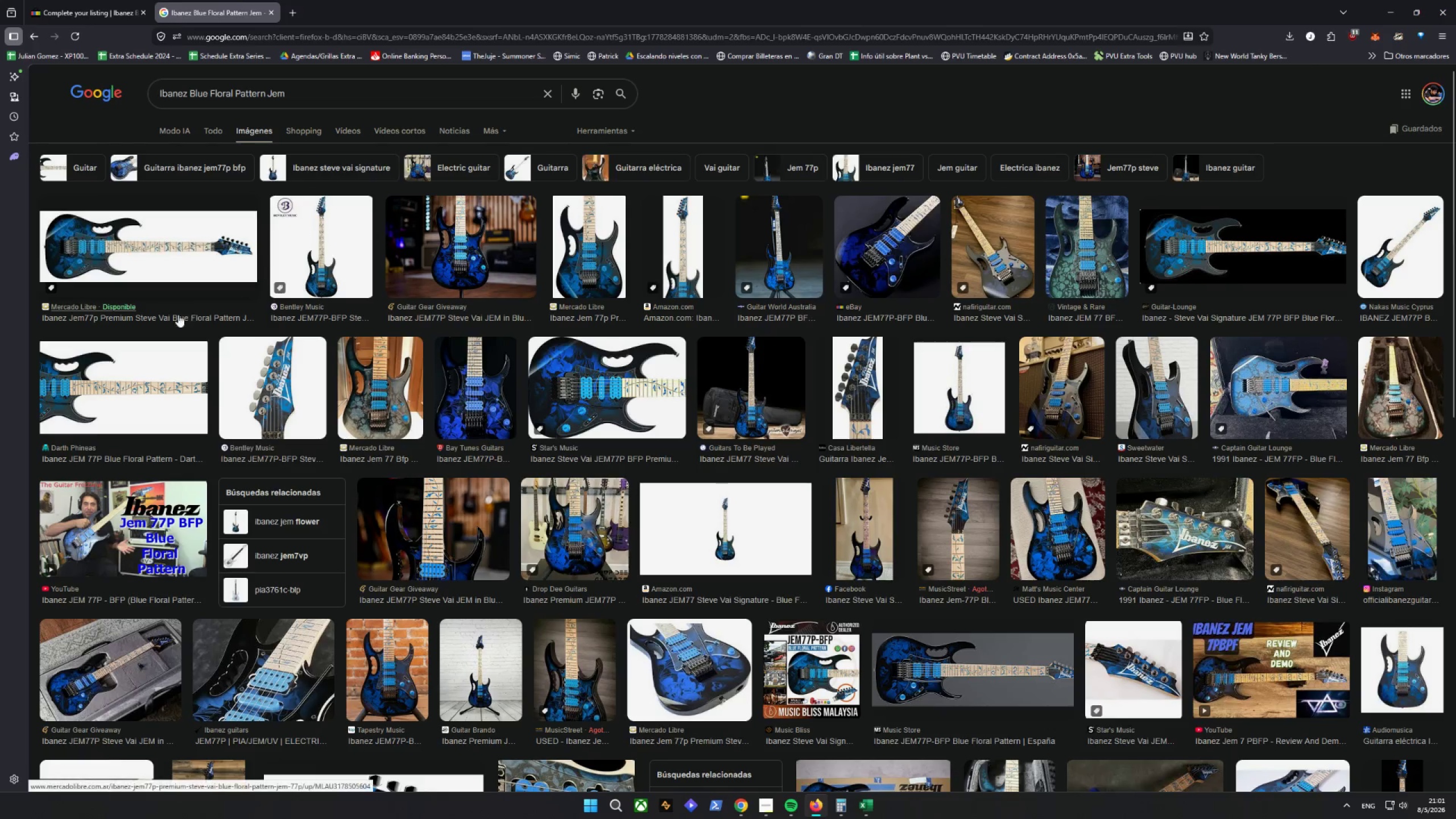 
wait(6.62)
 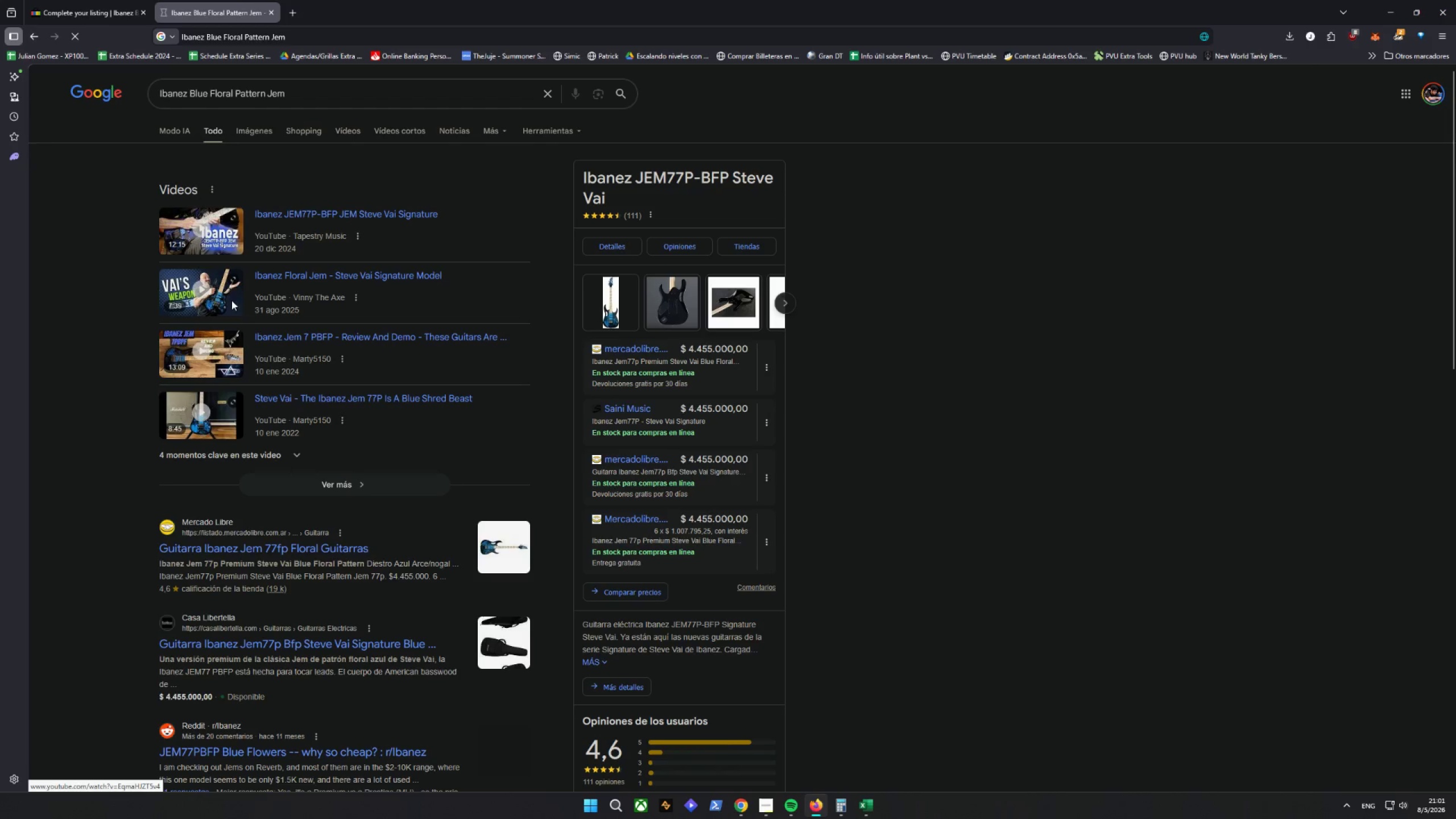 
left_click([94, 0])
 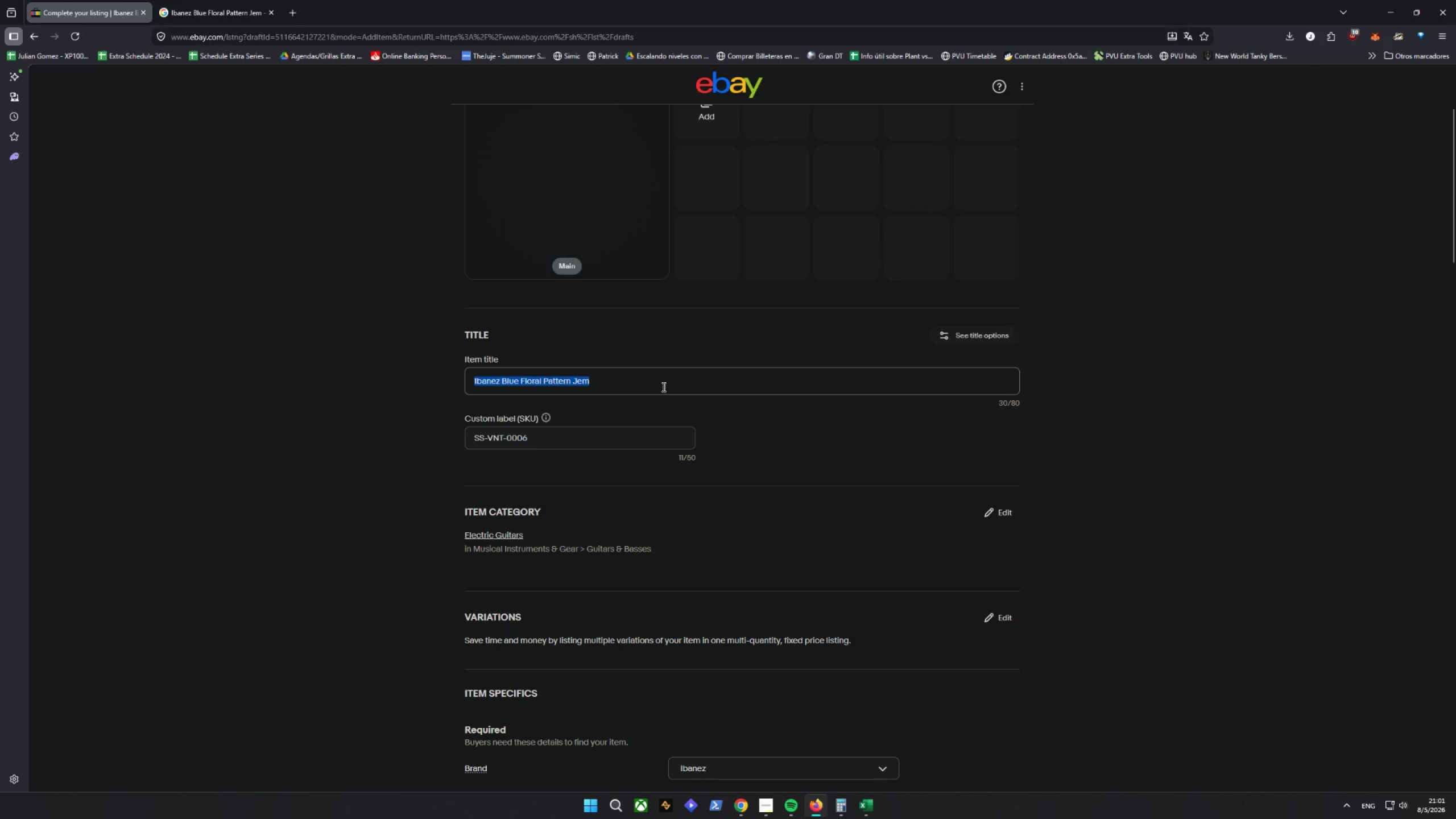 
left_click([596, 424])
 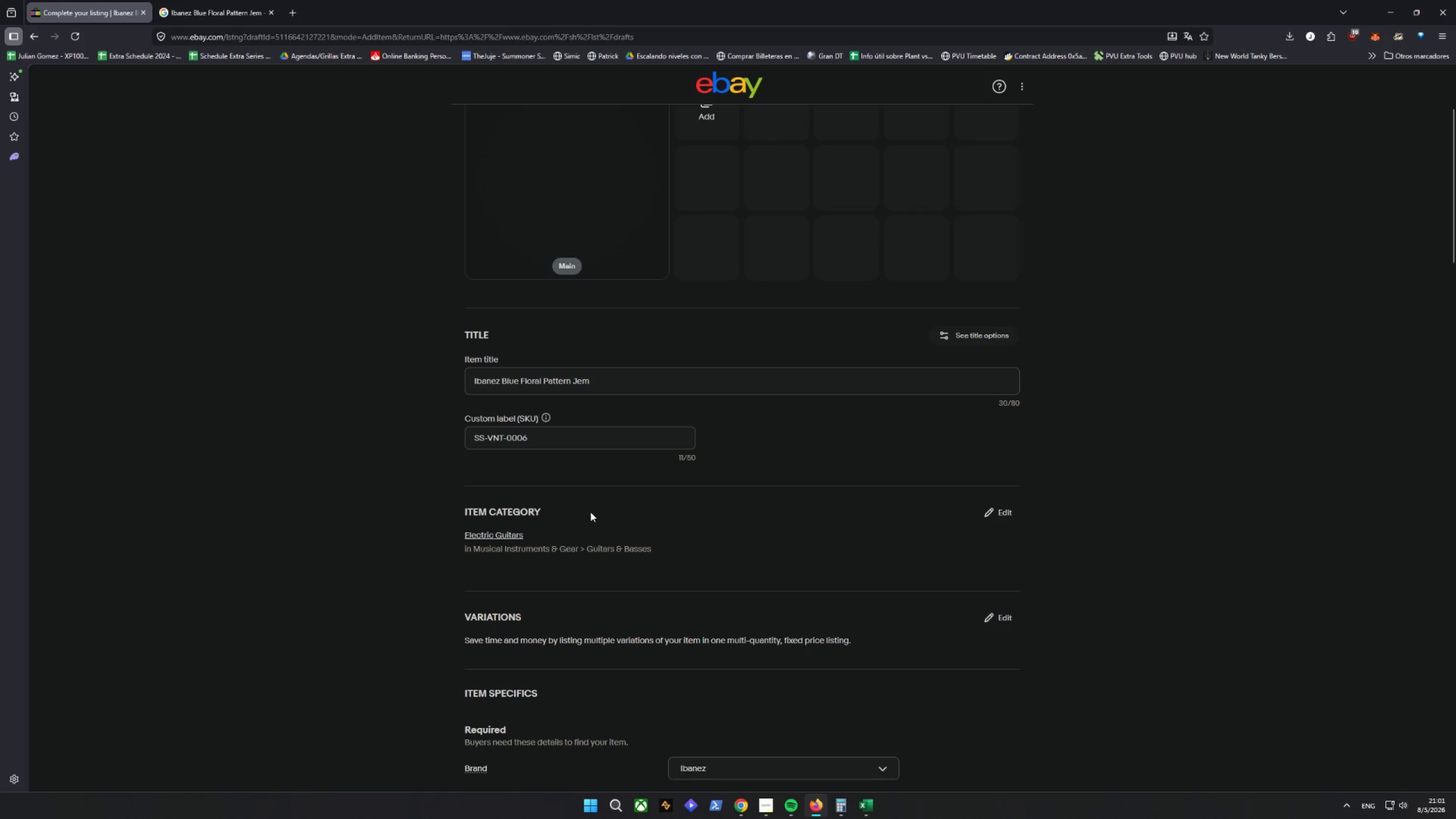 
scroll: coordinate [712, 527], scroll_direction: down, amount: 6.0
 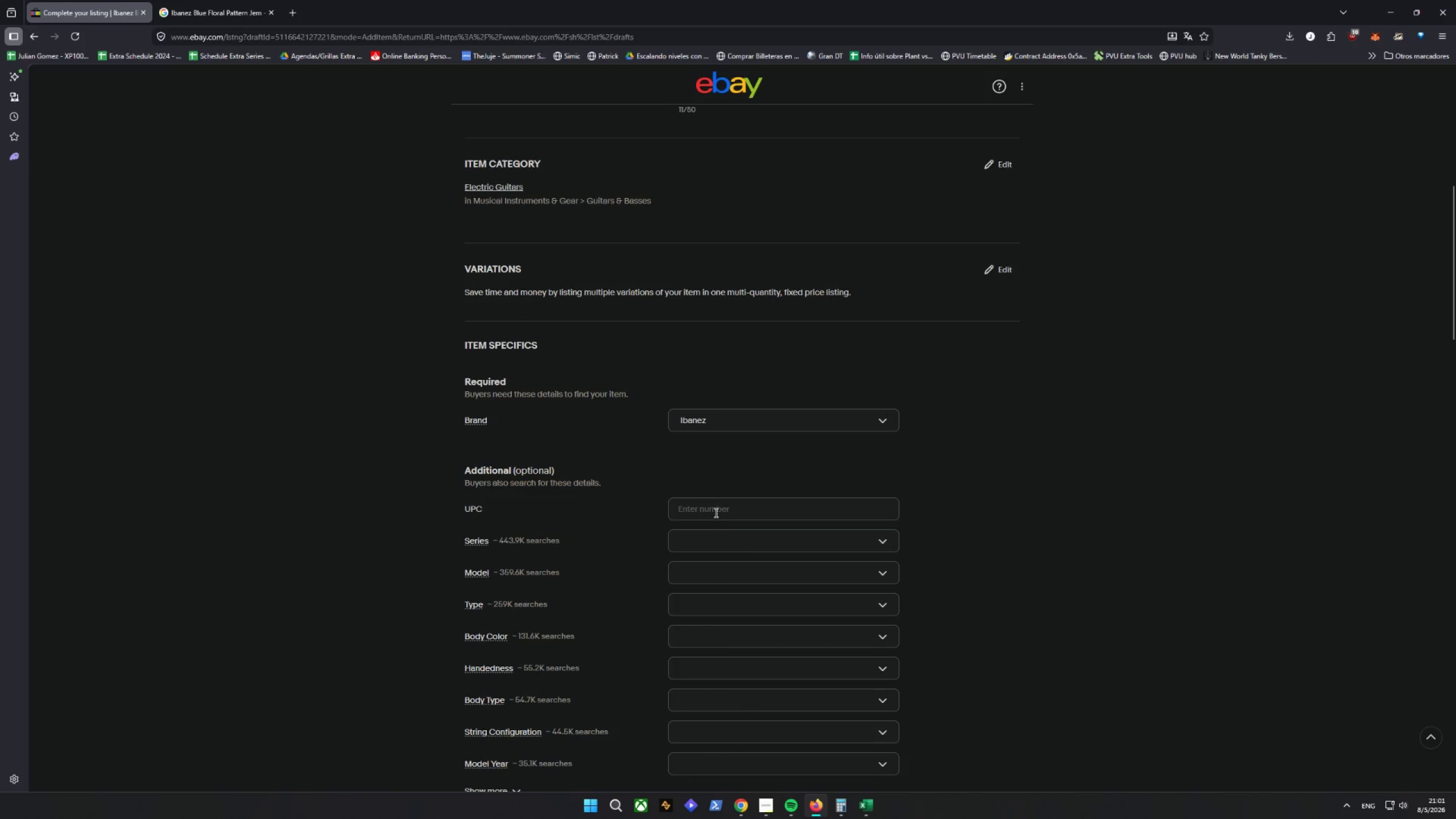 
left_click([715, 512])
 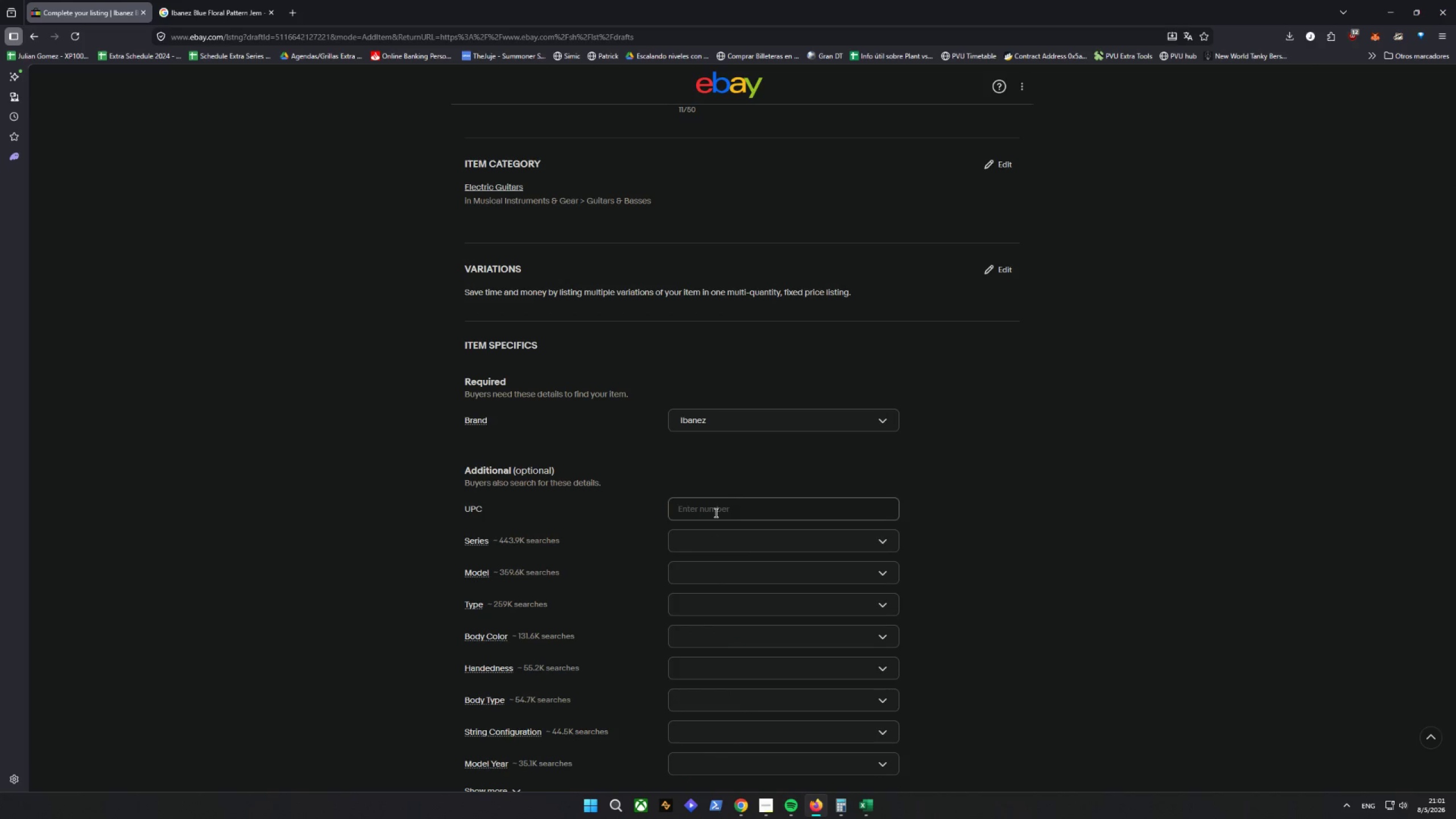 
scroll: coordinate [638, 663], scroll_direction: down, amount: 12.0
 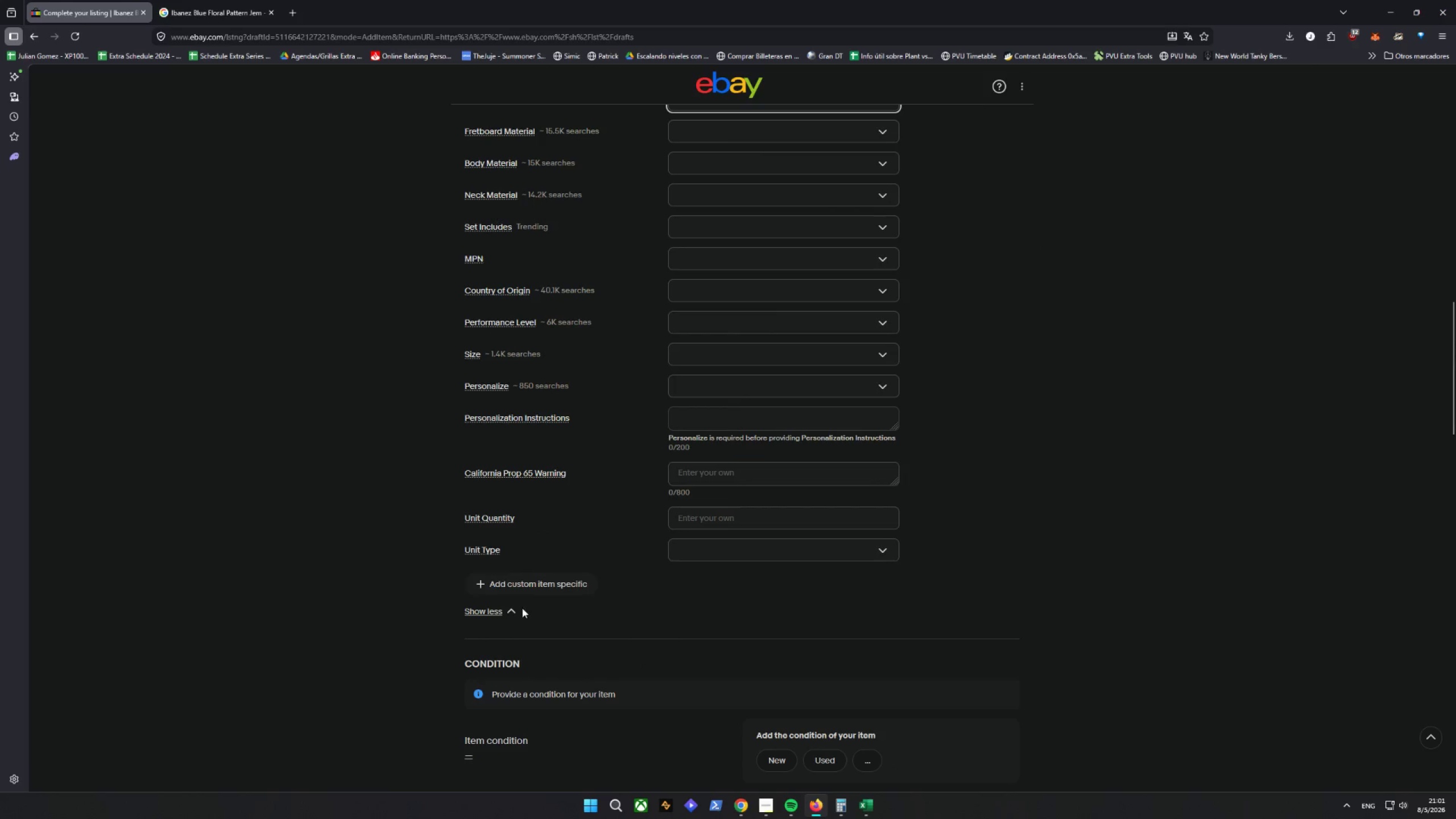 
left_click([531, 592])
 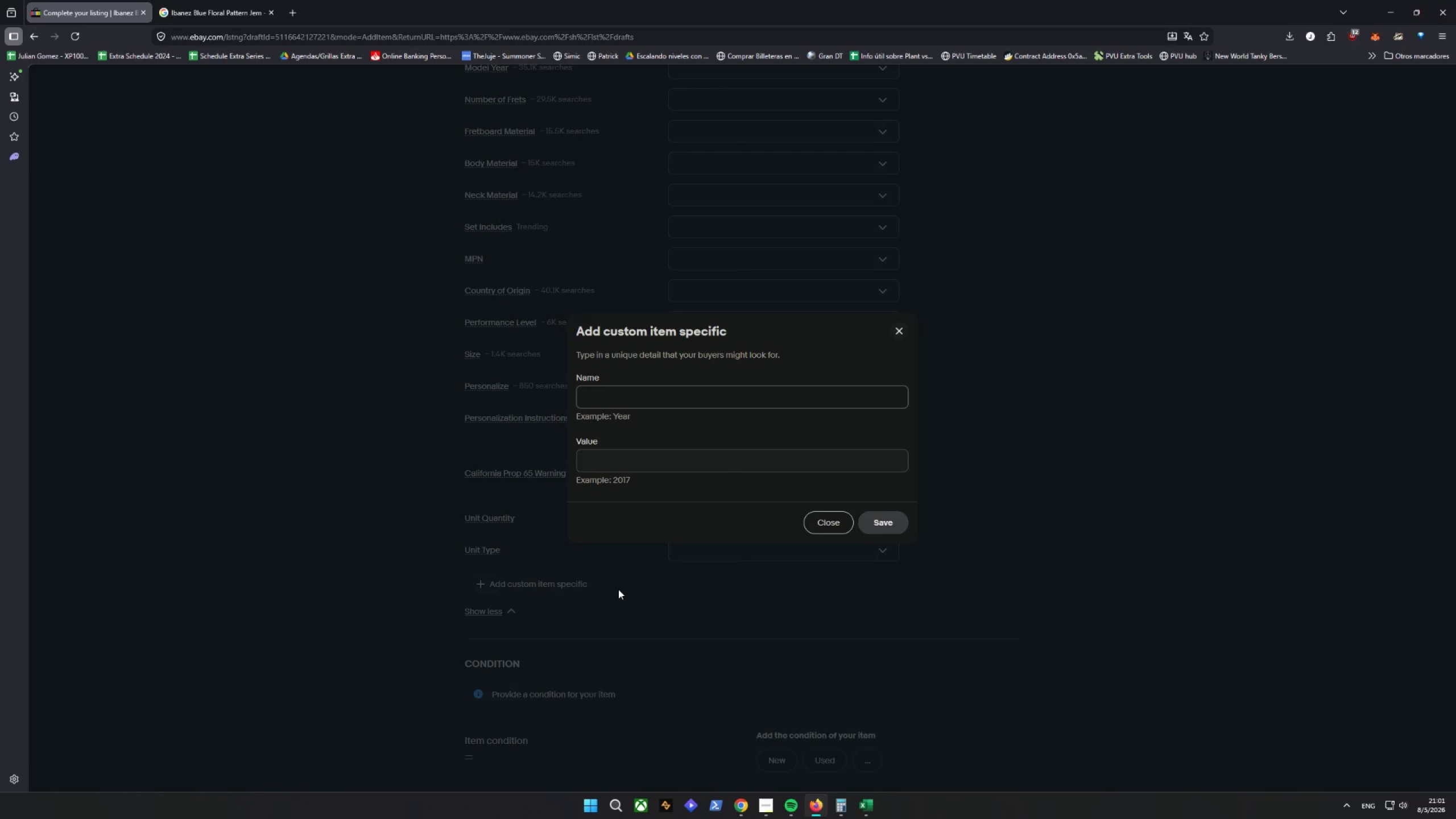 
type(Model)
key(Tab)
 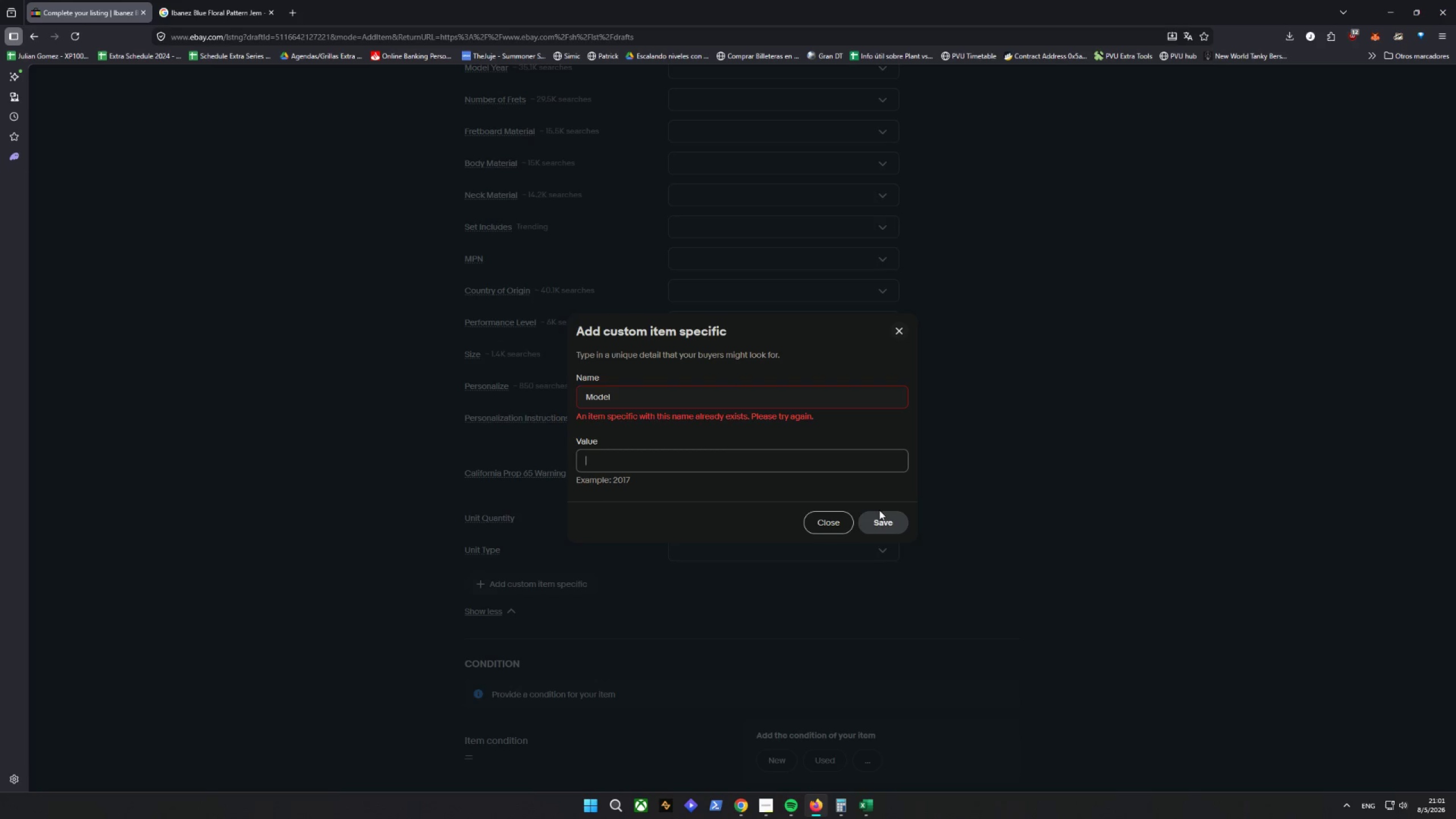 
left_click([848, 520])
 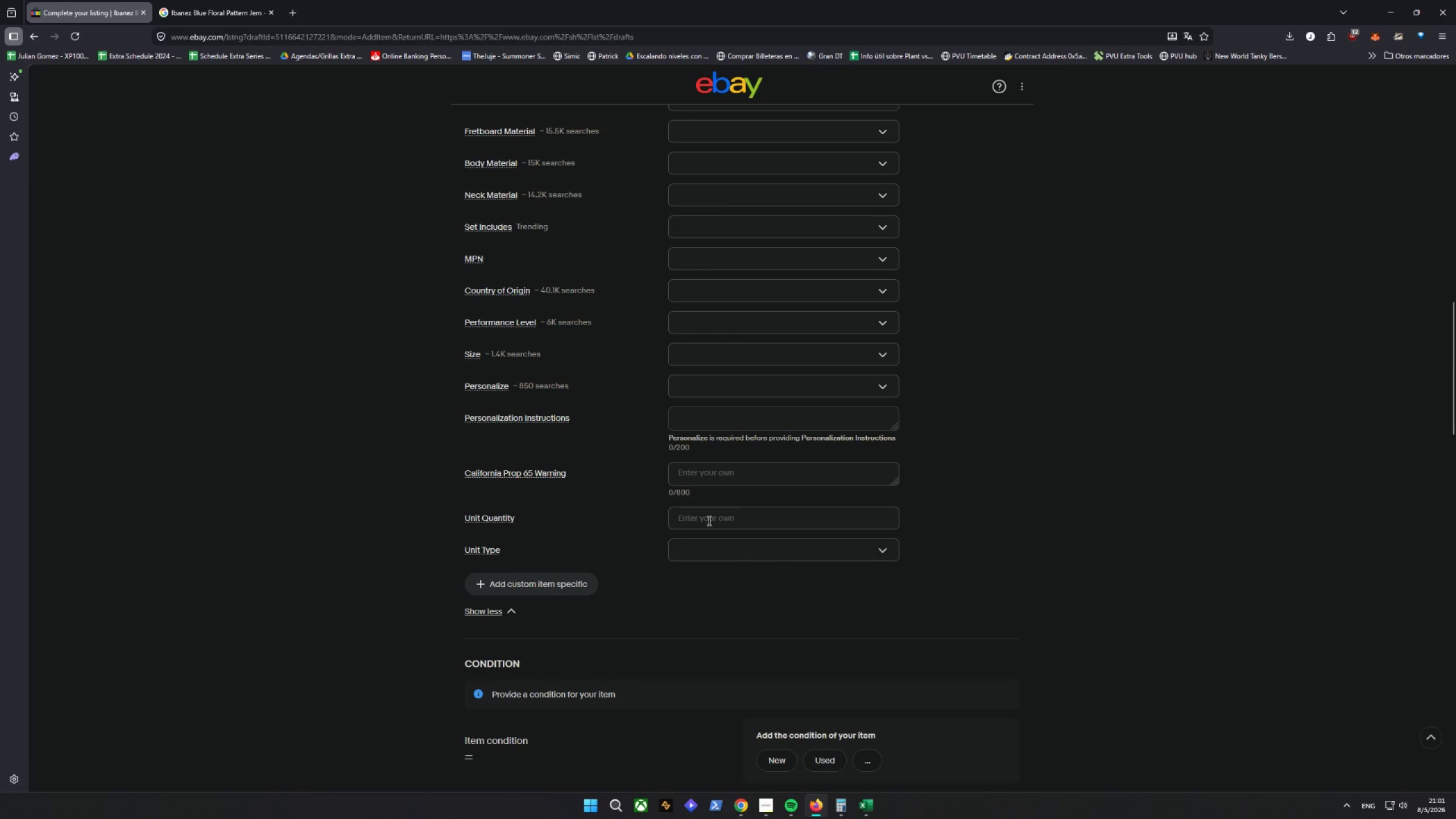 
scroll: coordinate [513, 437], scroll_direction: up, amount: 6.0
 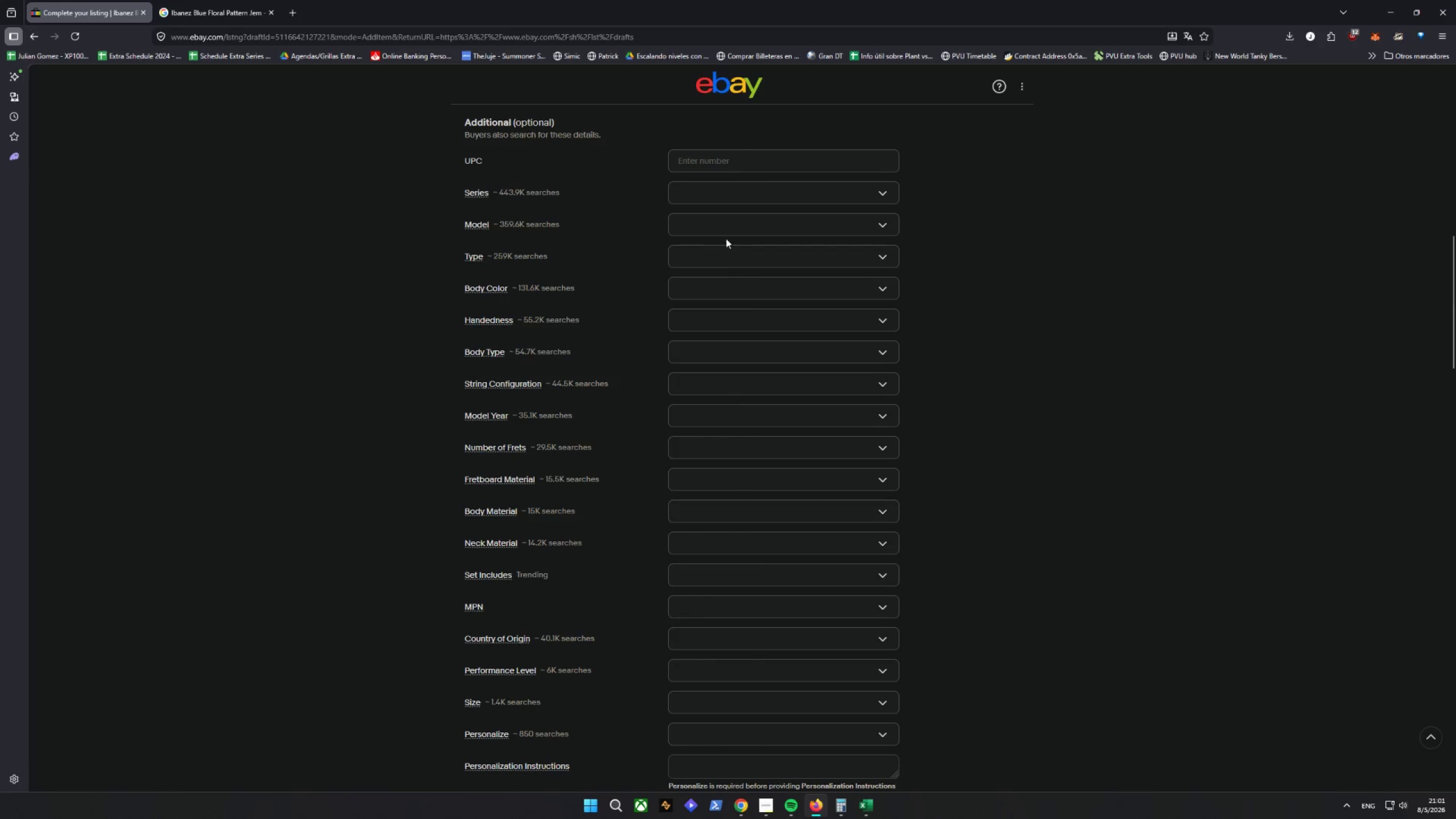 
left_click([737, 225])
 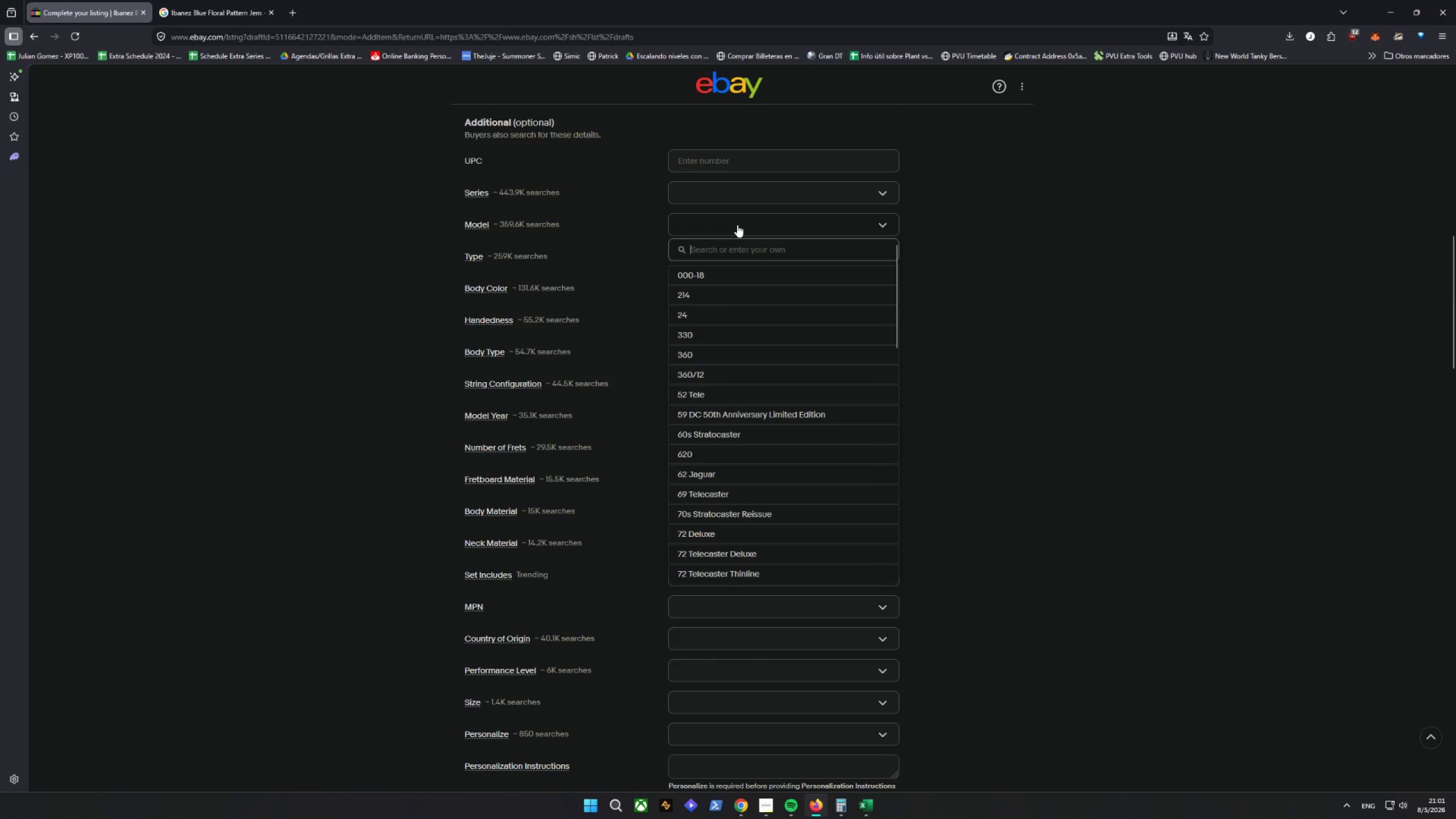 
type(jwe)
key(Backspace)
key(Backspace)
key(Backspace)
type(JEM77P)
 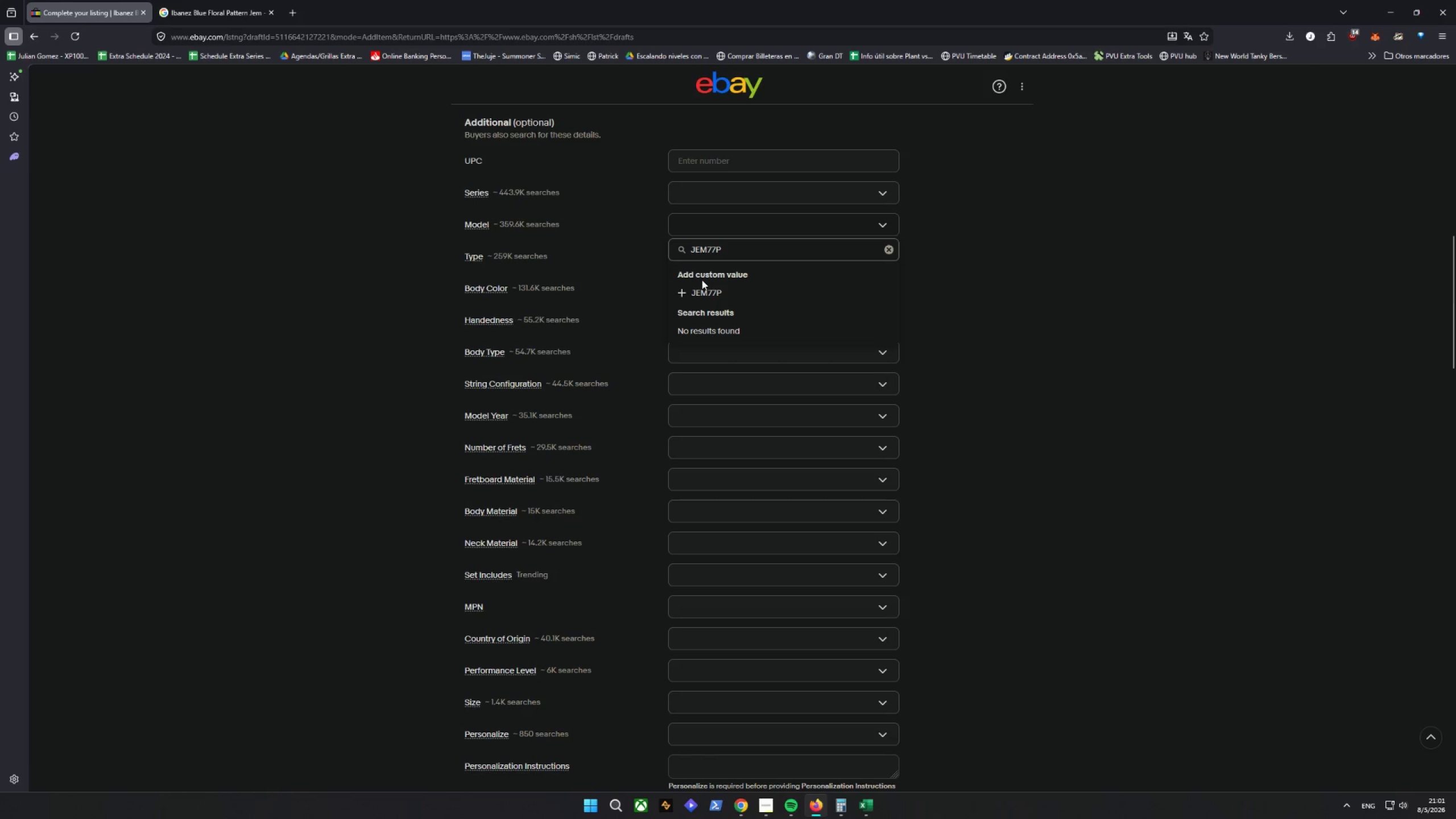 
left_click([709, 291])
 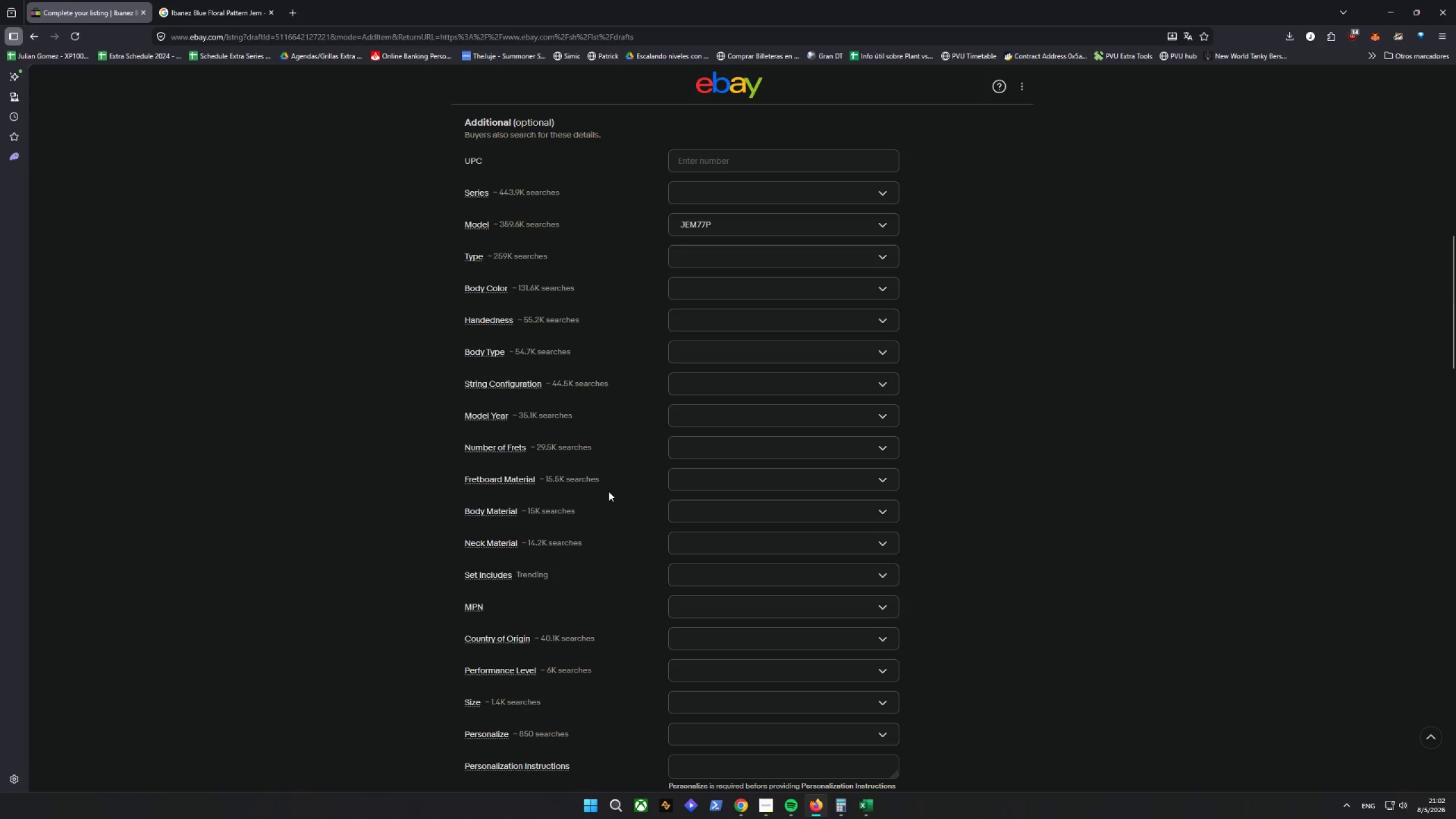 
wait(5.8)
 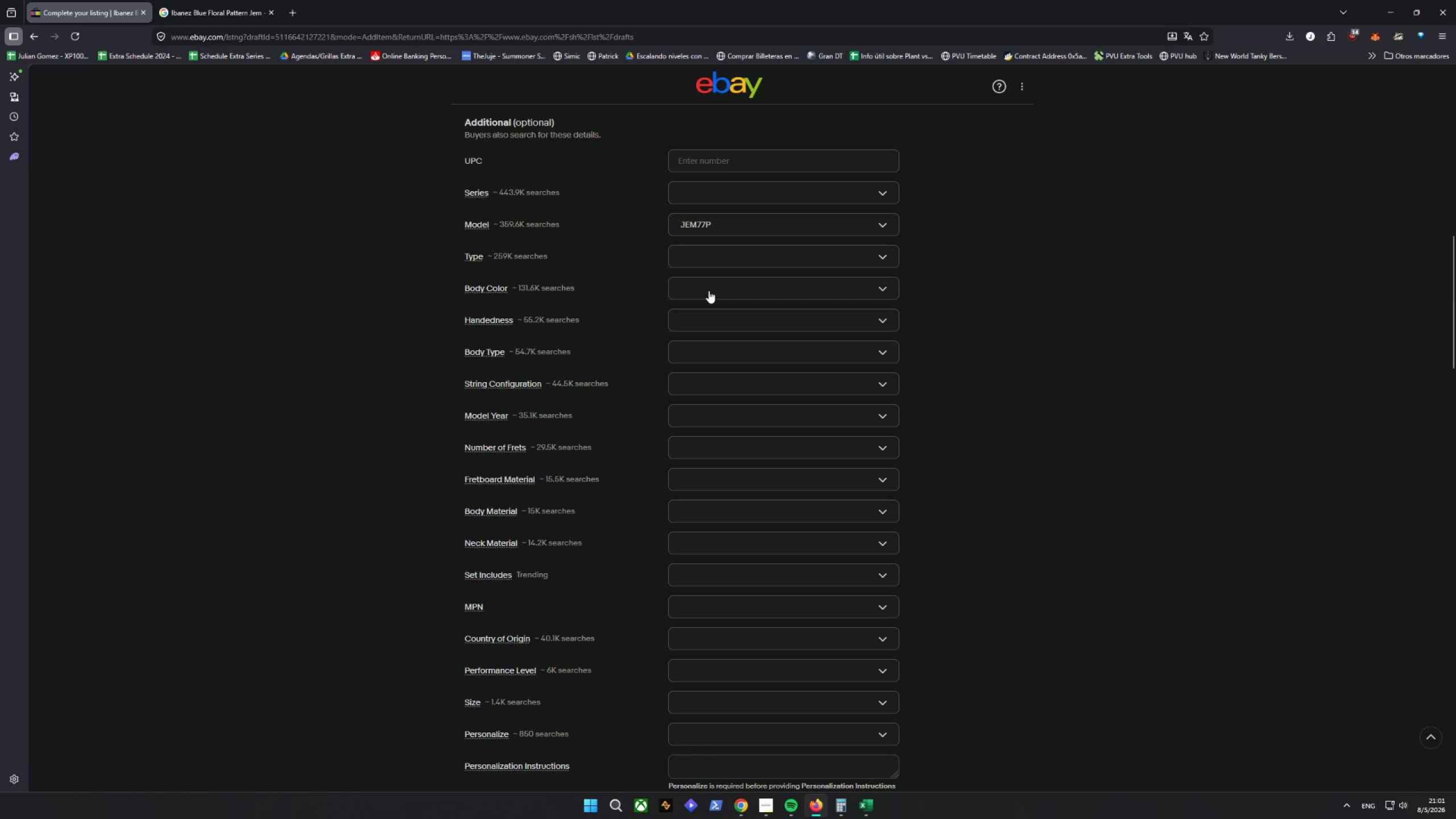 
scroll: coordinate [609, 491], scroll_direction: down, amount: 4.0
 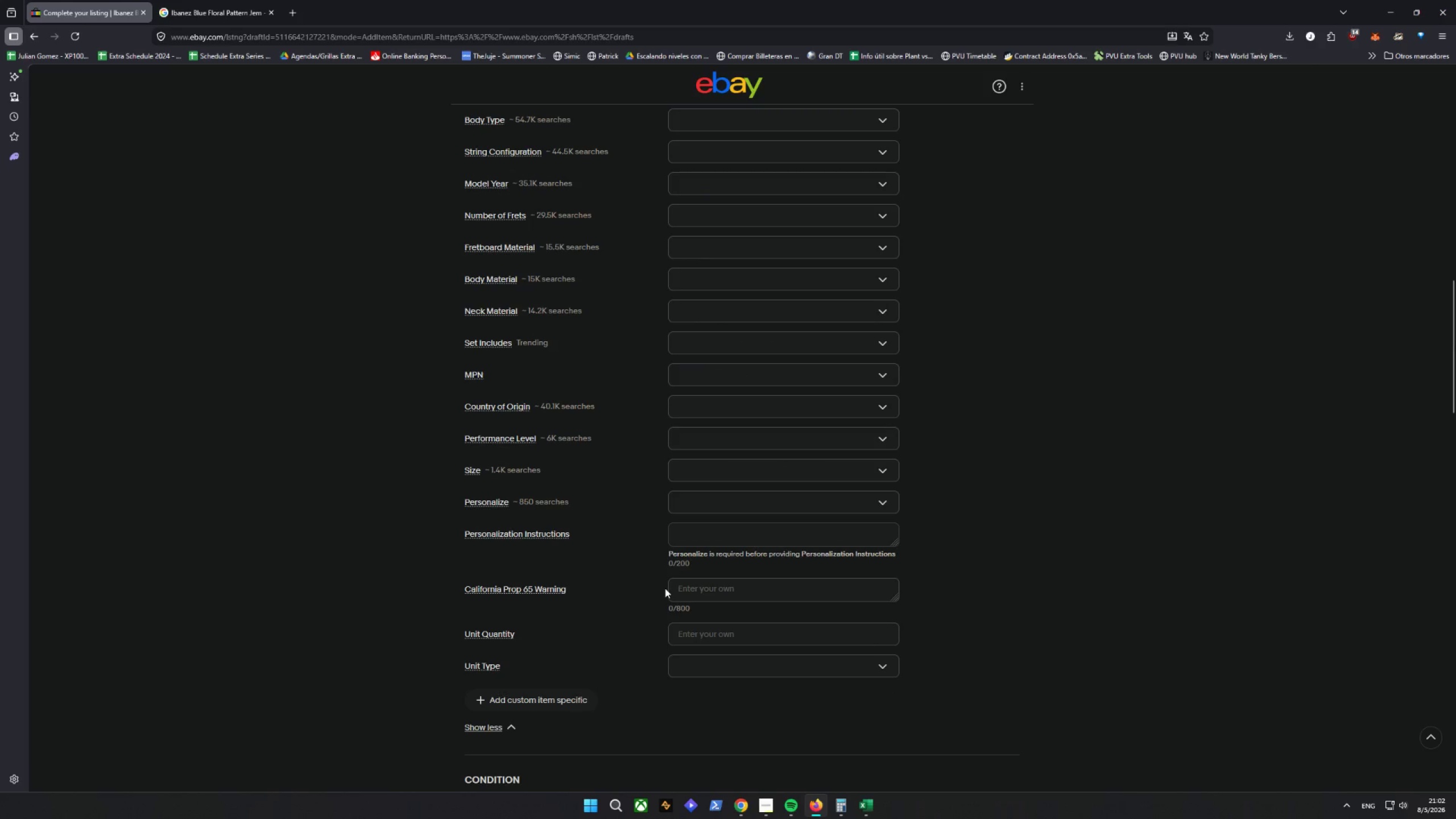 
scroll: coordinate [664, 584], scroll_direction: up, amount: 9.0
 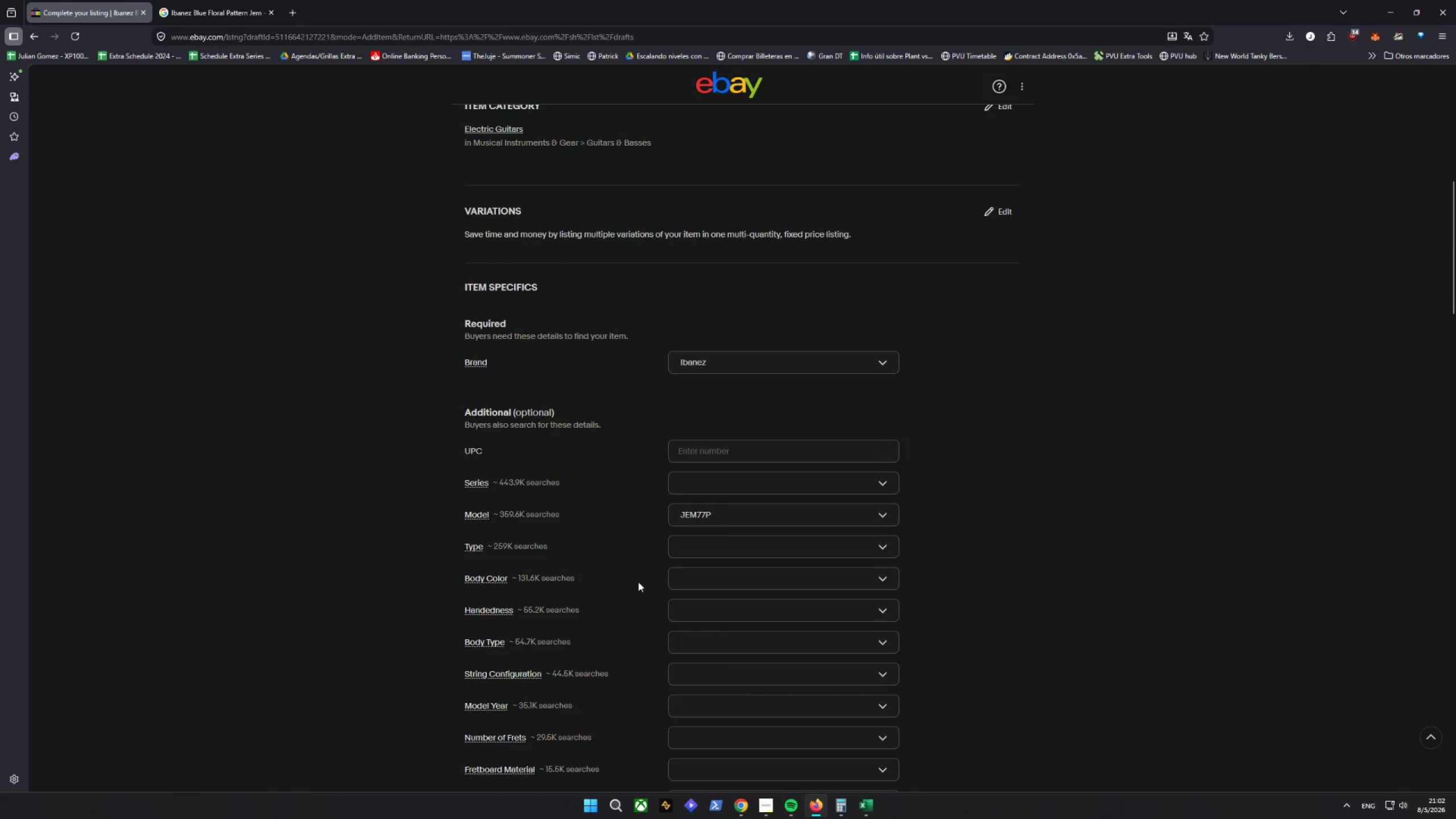 
scroll: coordinate [625, 588], scroll_direction: down, amount: 8.0
 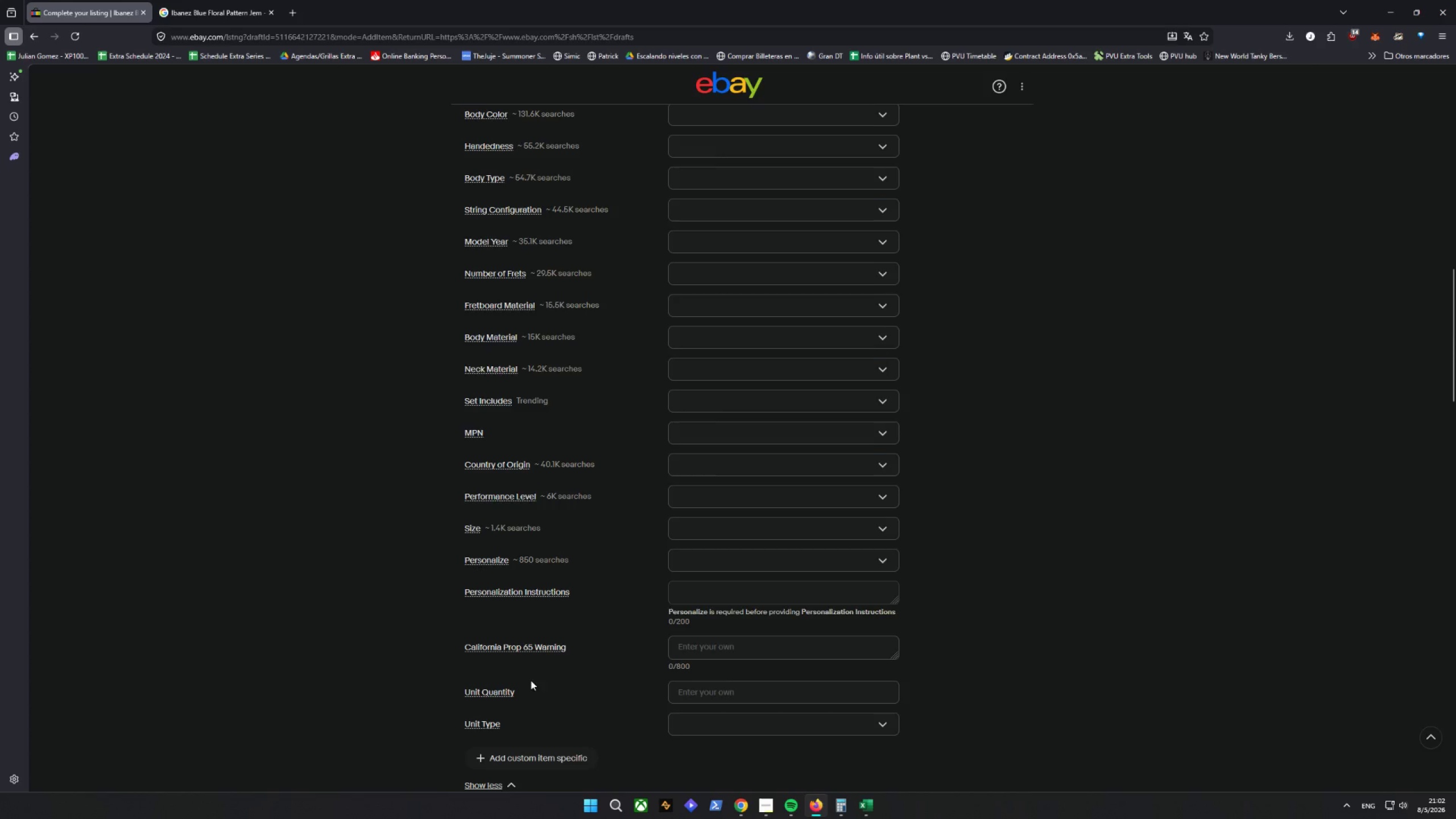 
left_click([532, 641])
 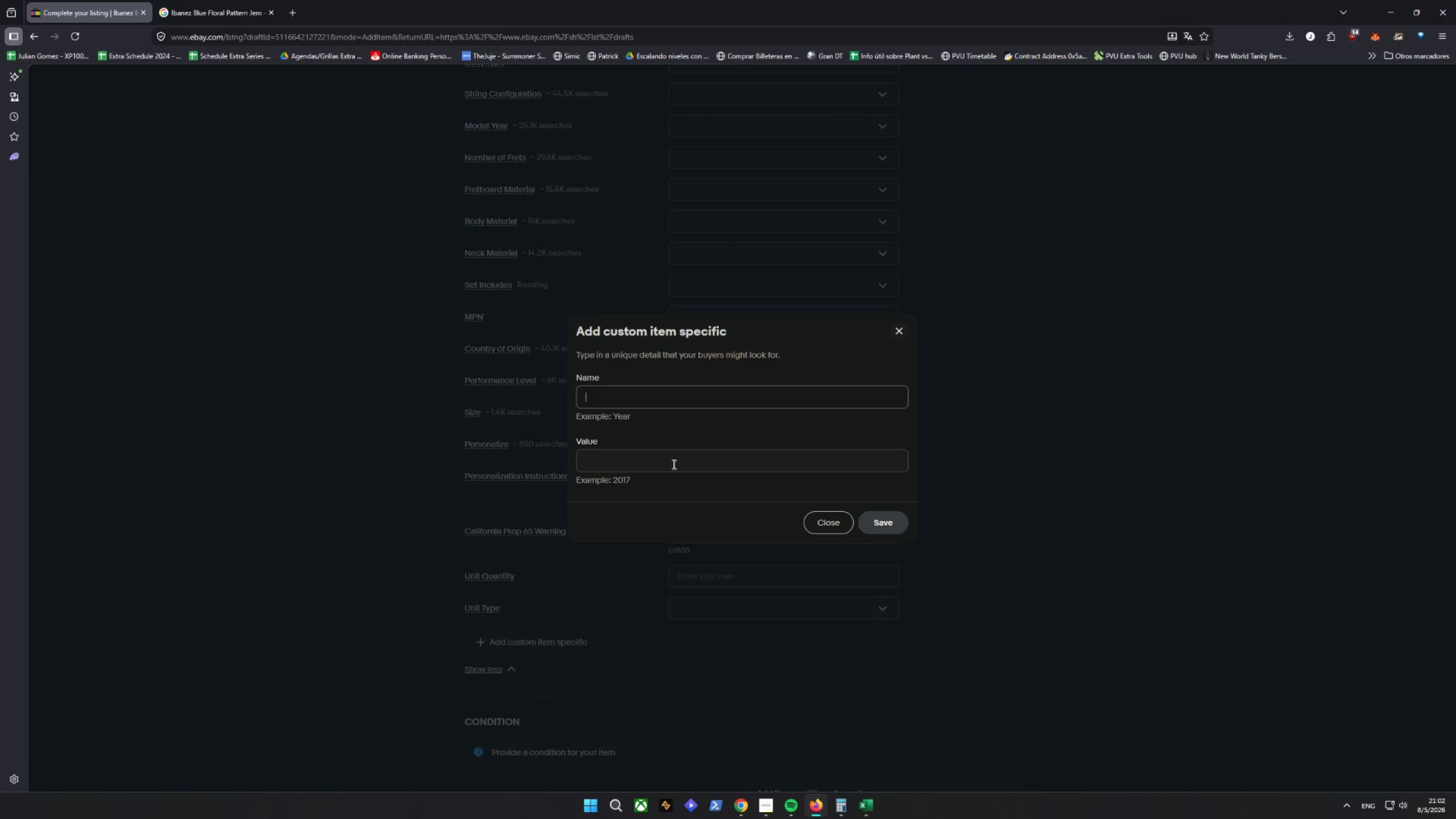 
scroll: coordinate [539, 682], scroll_direction: down, amount: 2.0
 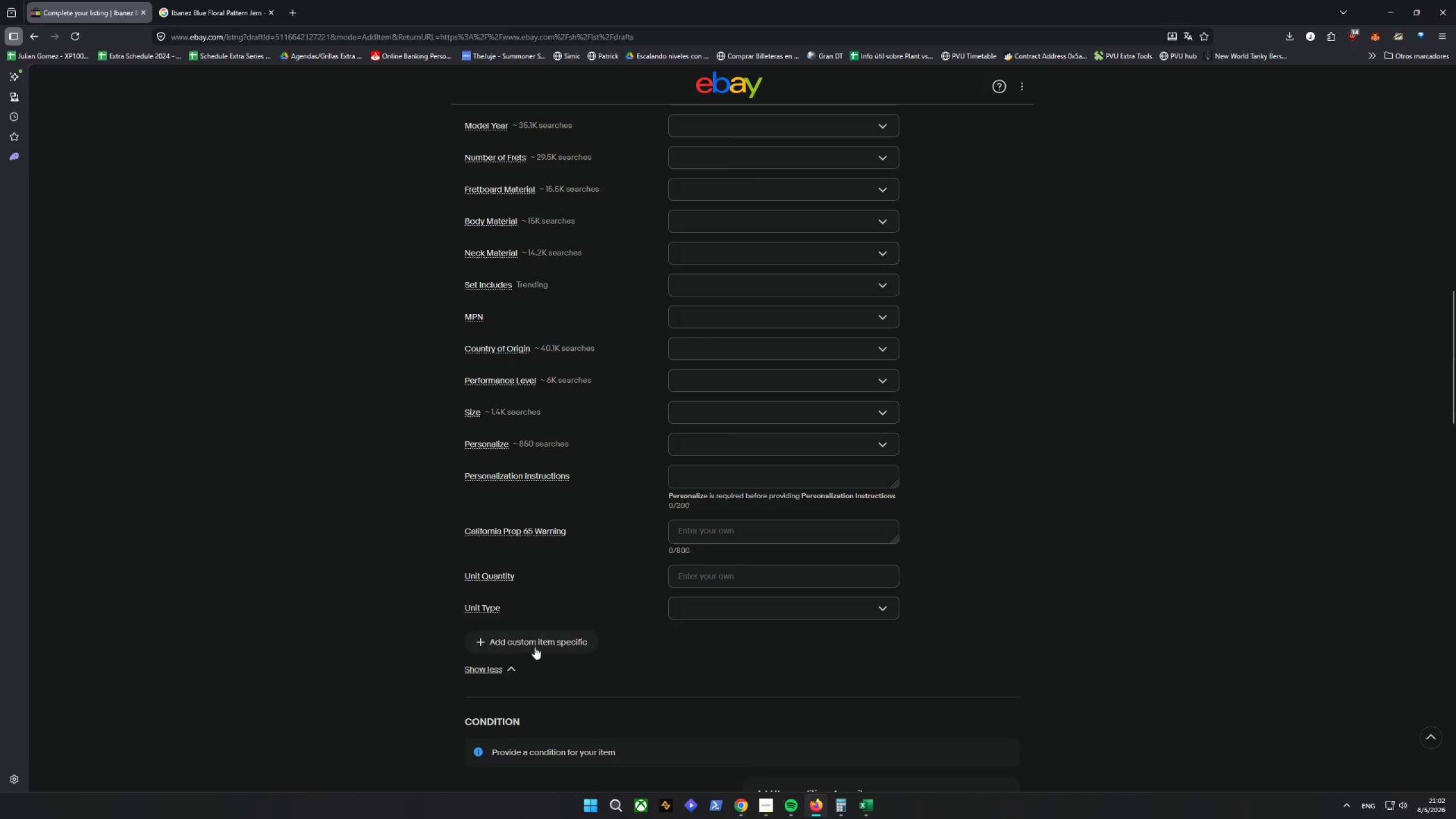 
type(y)
key(Backspace)
type(y)
key(Backspace)
type(Year)
key(Tab)
type(2021)
 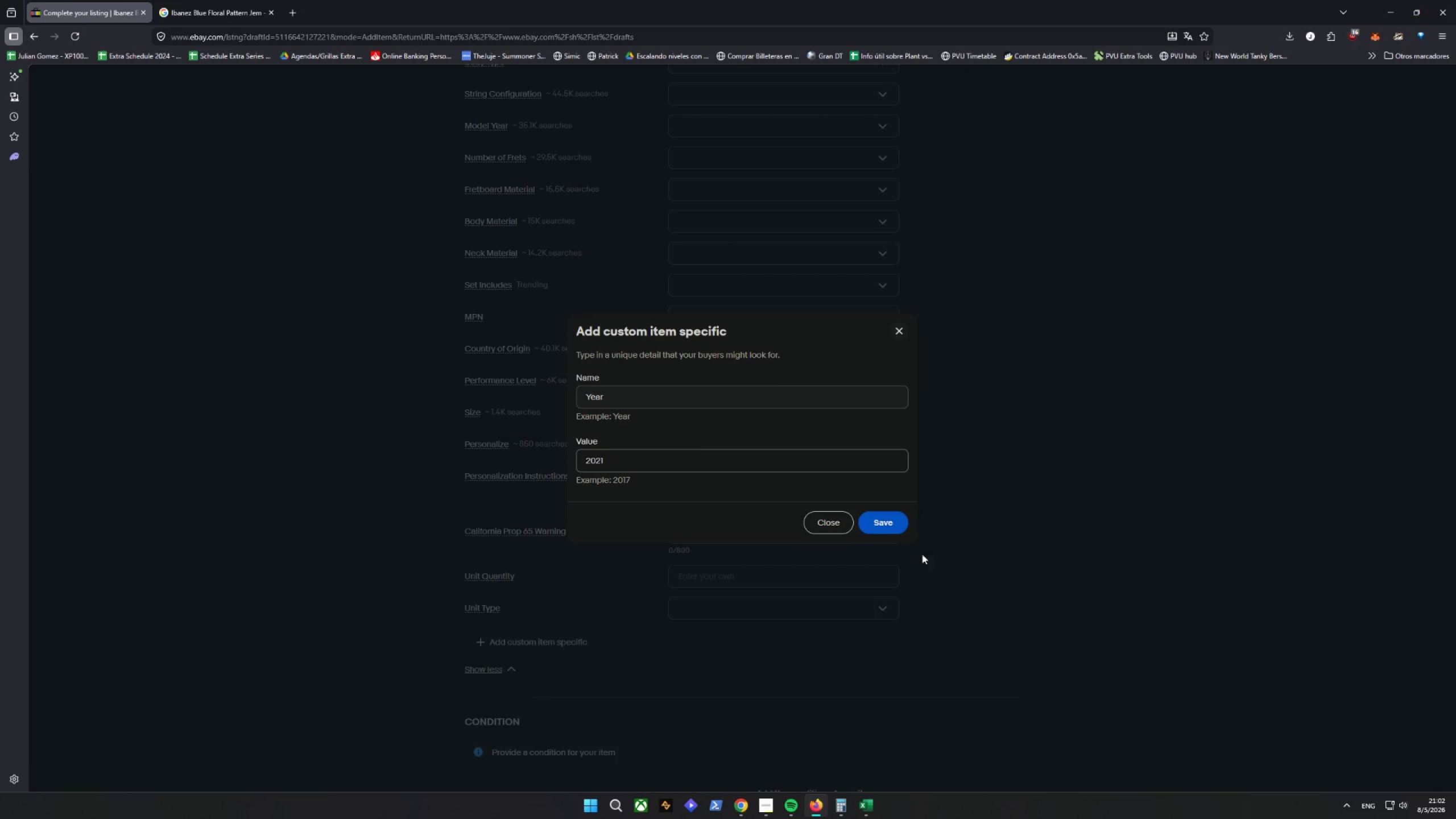 
left_click([882, 531])
 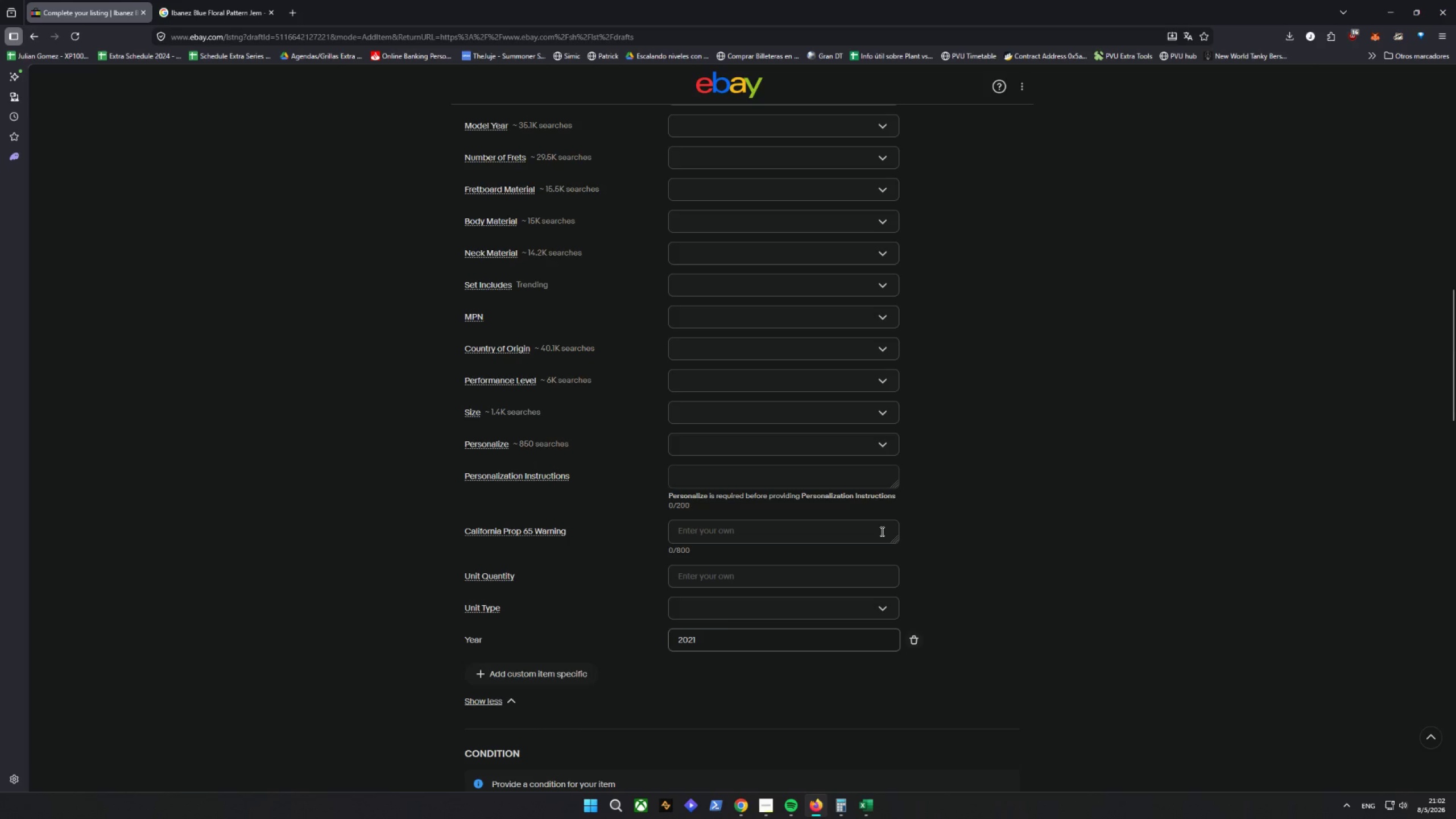 
wait(6.11)
 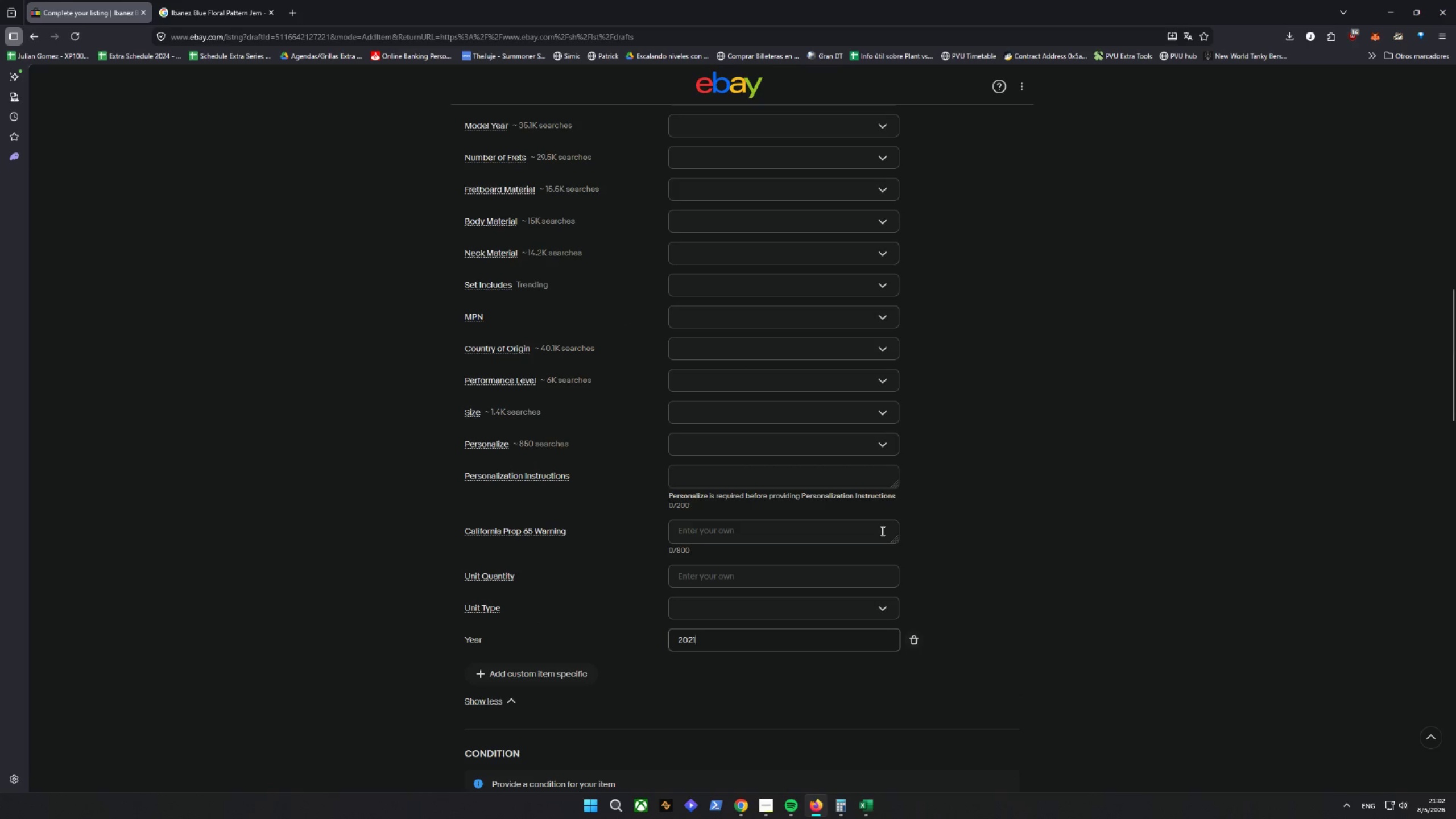 
scroll: coordinate [620, 546], scroll_direction: up, amount: 3.0
 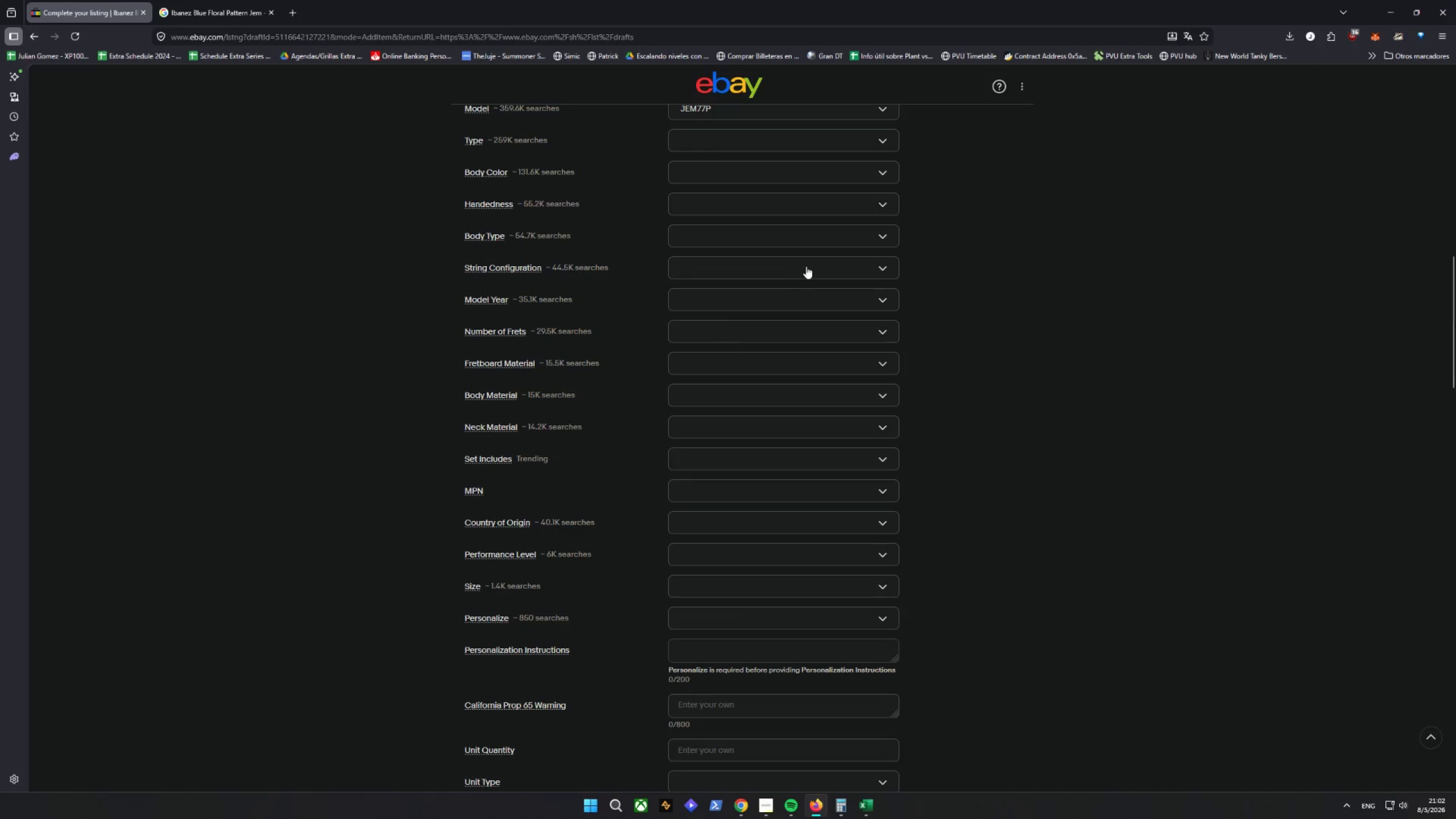 
left_click([787, 231])
 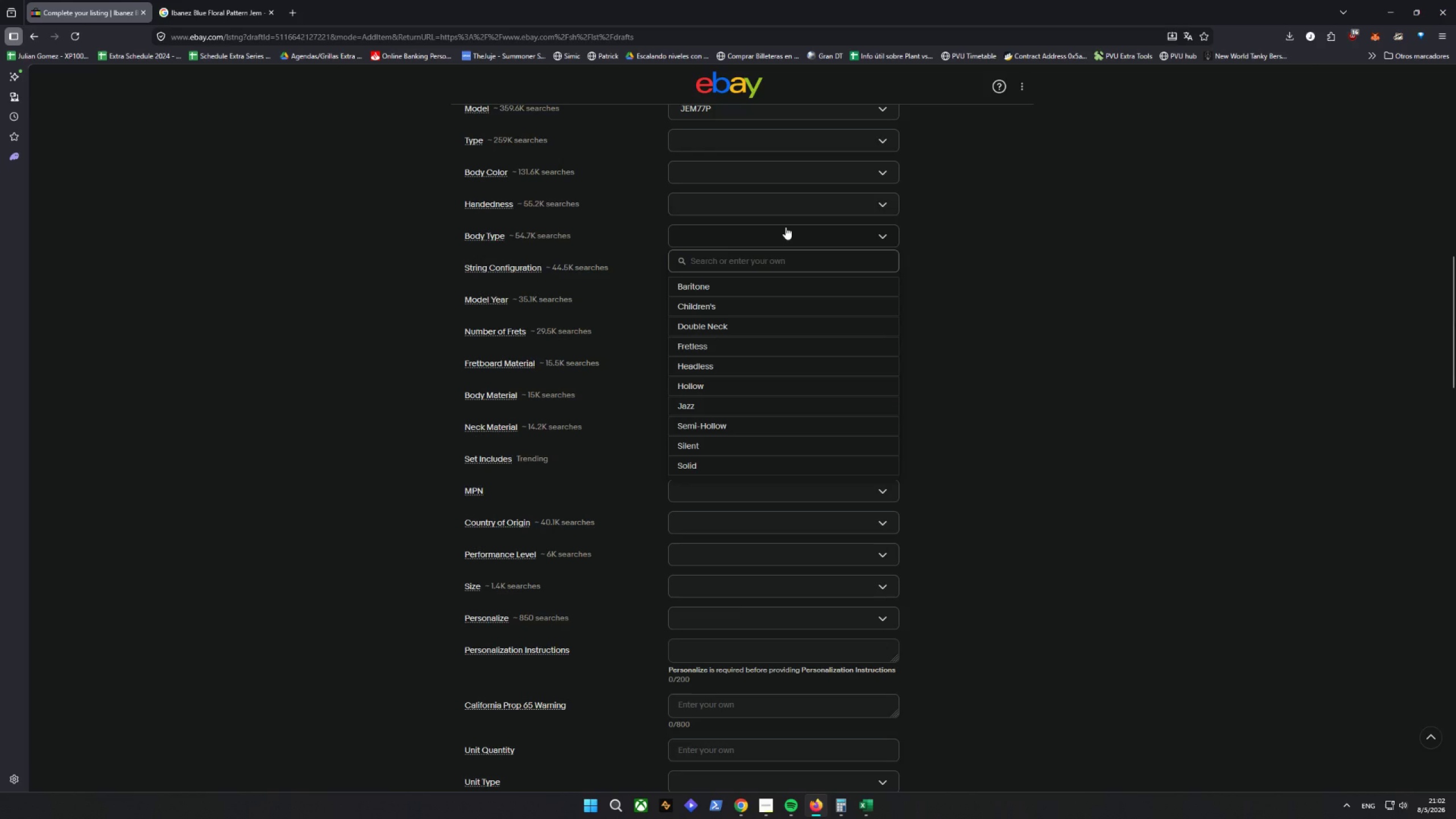 
key(S)
 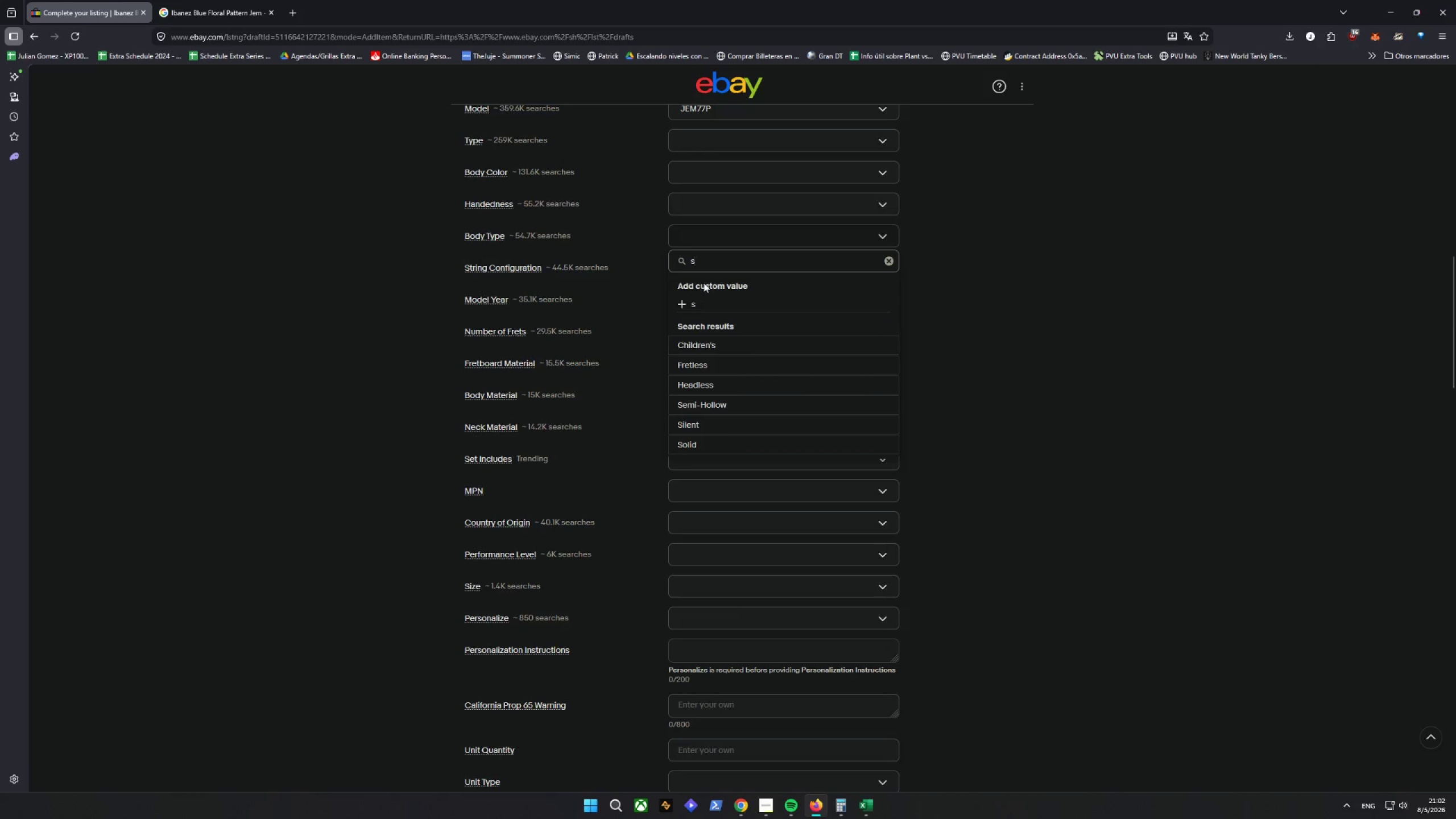 
left_click([686, 442])
 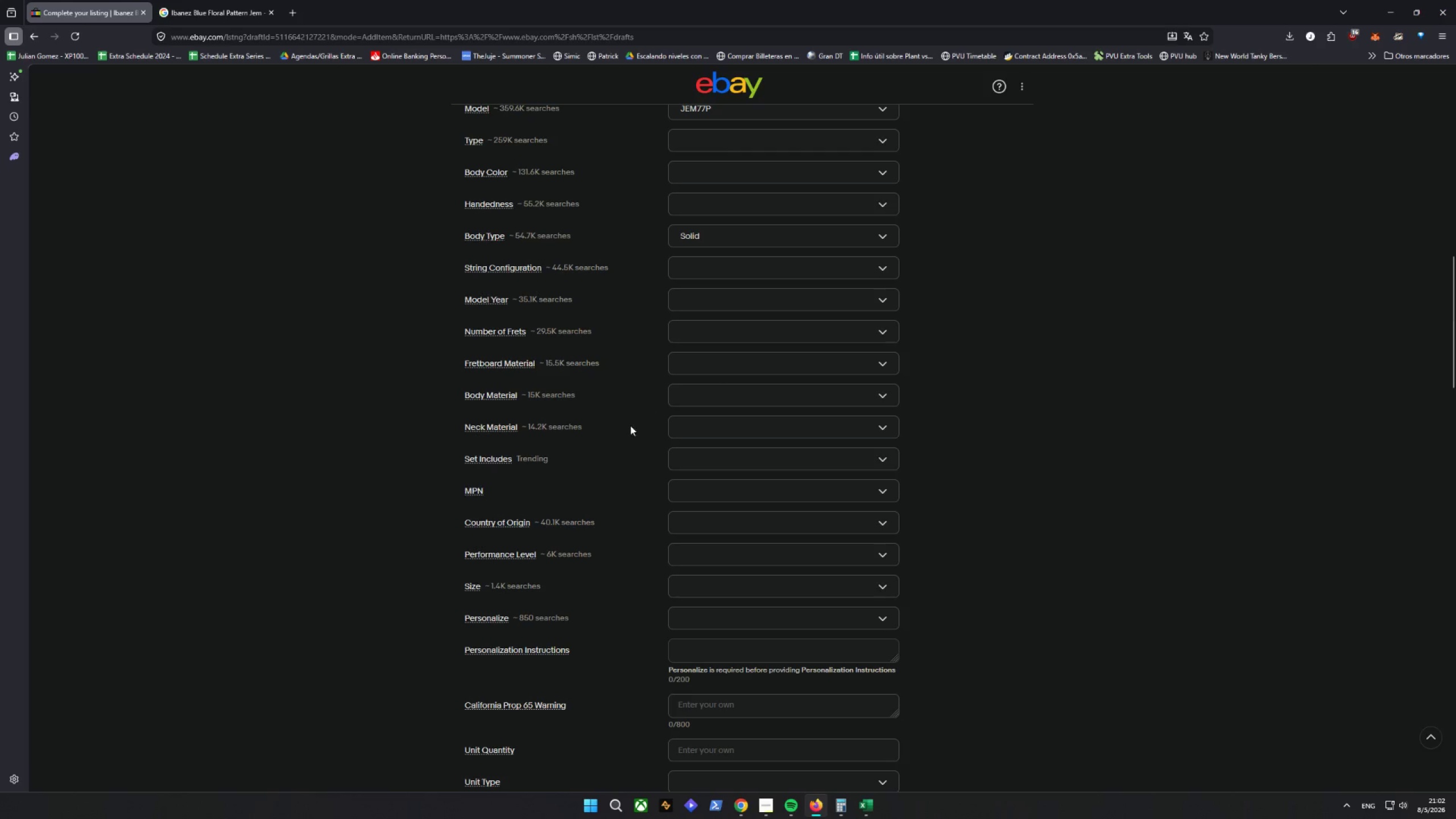 
scroll: coordinate [632, 394], scroll_direction: up, amount: 4.0
 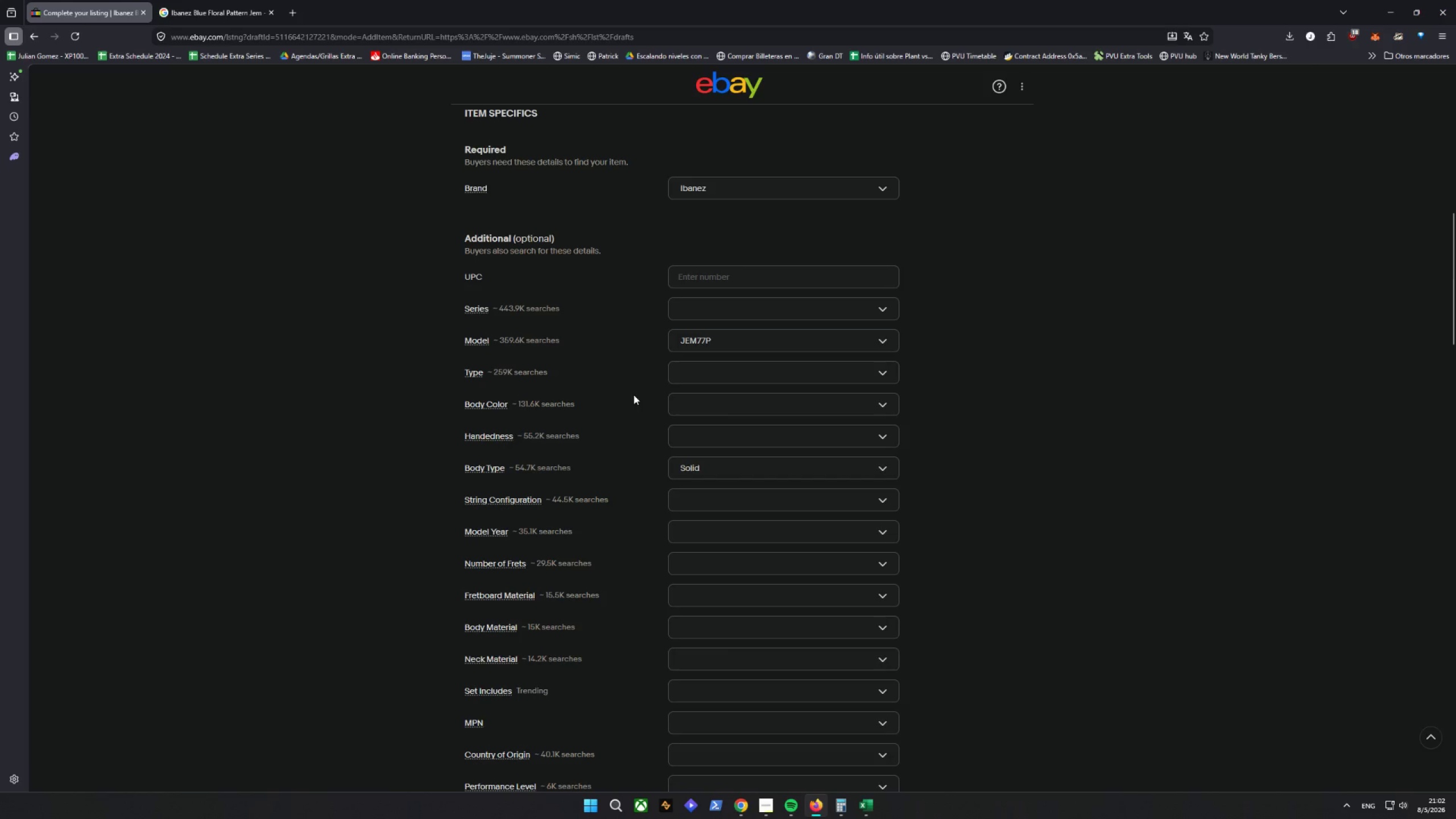 
scroll: coordinate [642, 383], scroll_direction: down, amount: 8.0
 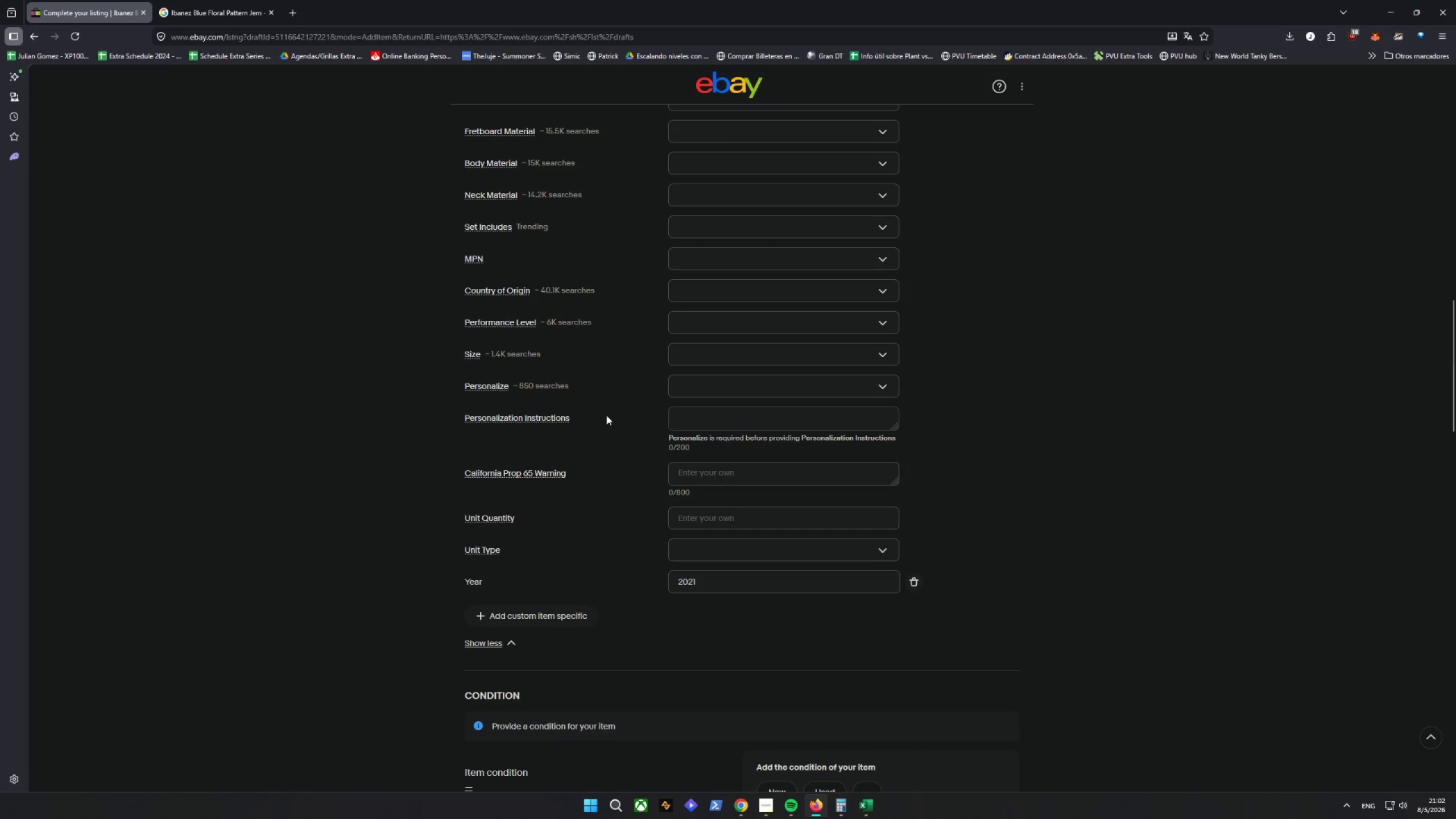 
scroll: coordinate [624, 388], scroll_direction: up, amount: 11.0
 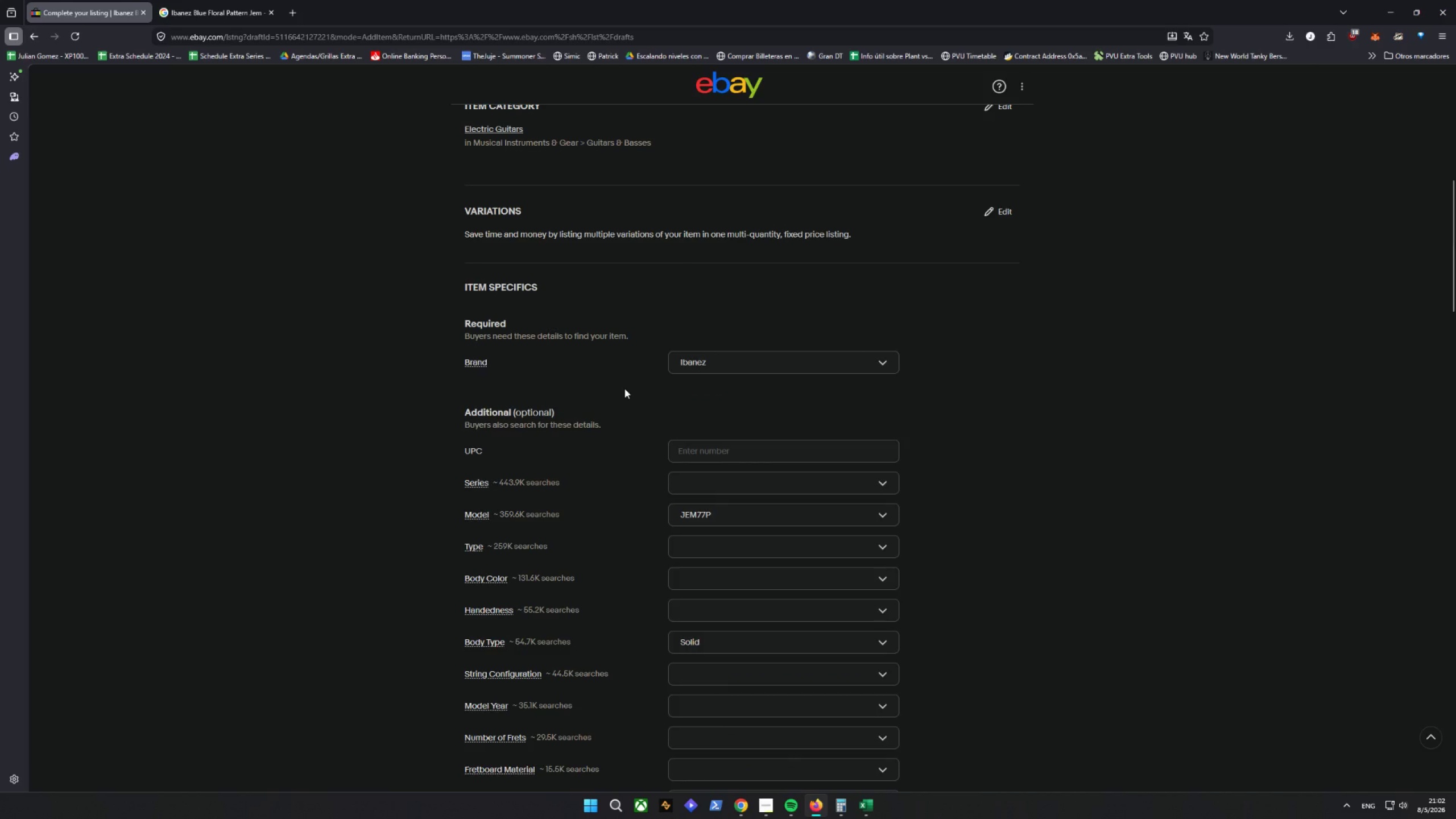 
scroll: coordinate [624, 391], scroll_direction: down, amount: 10.0
 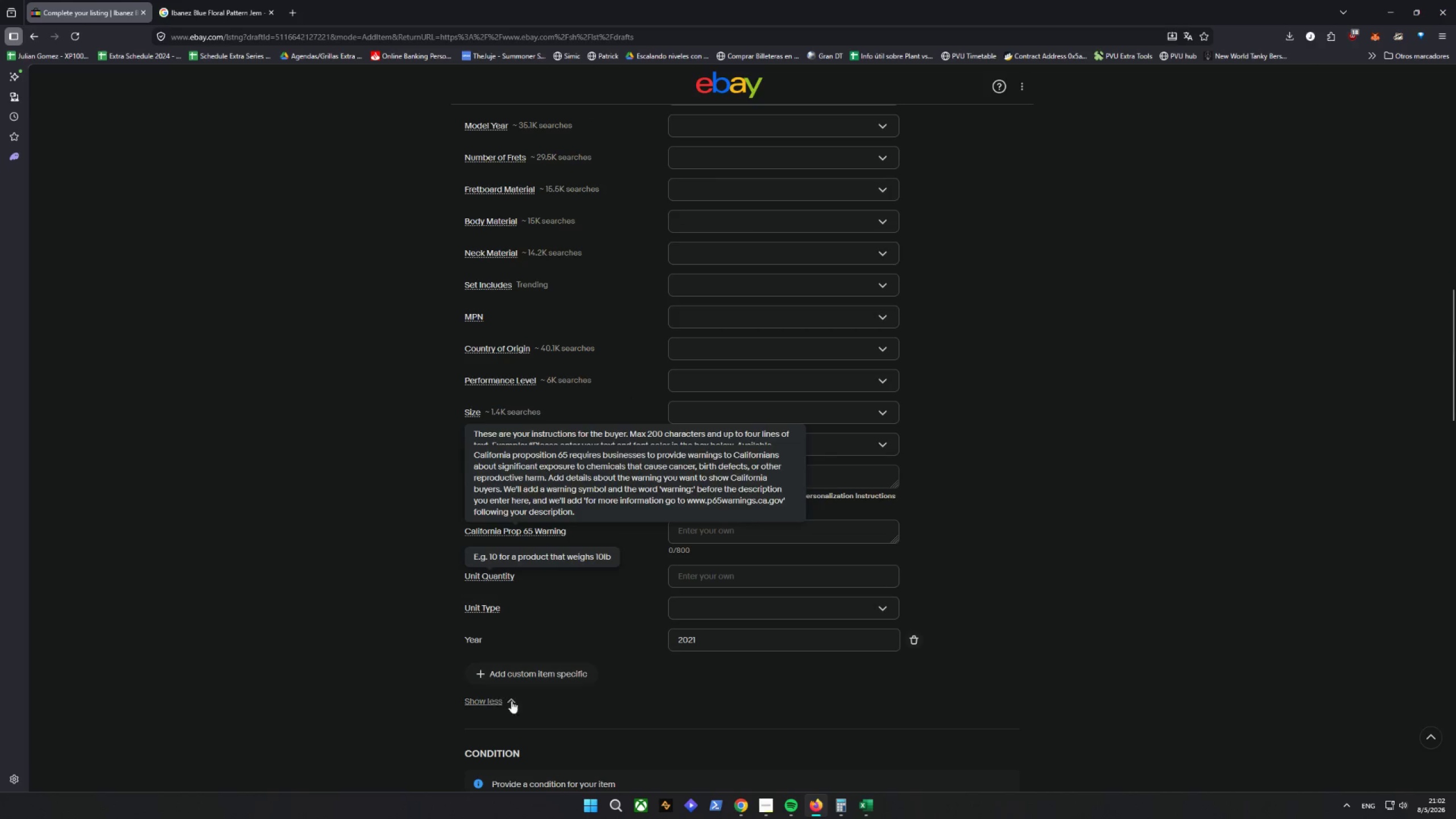 
left_click([554, 676])
 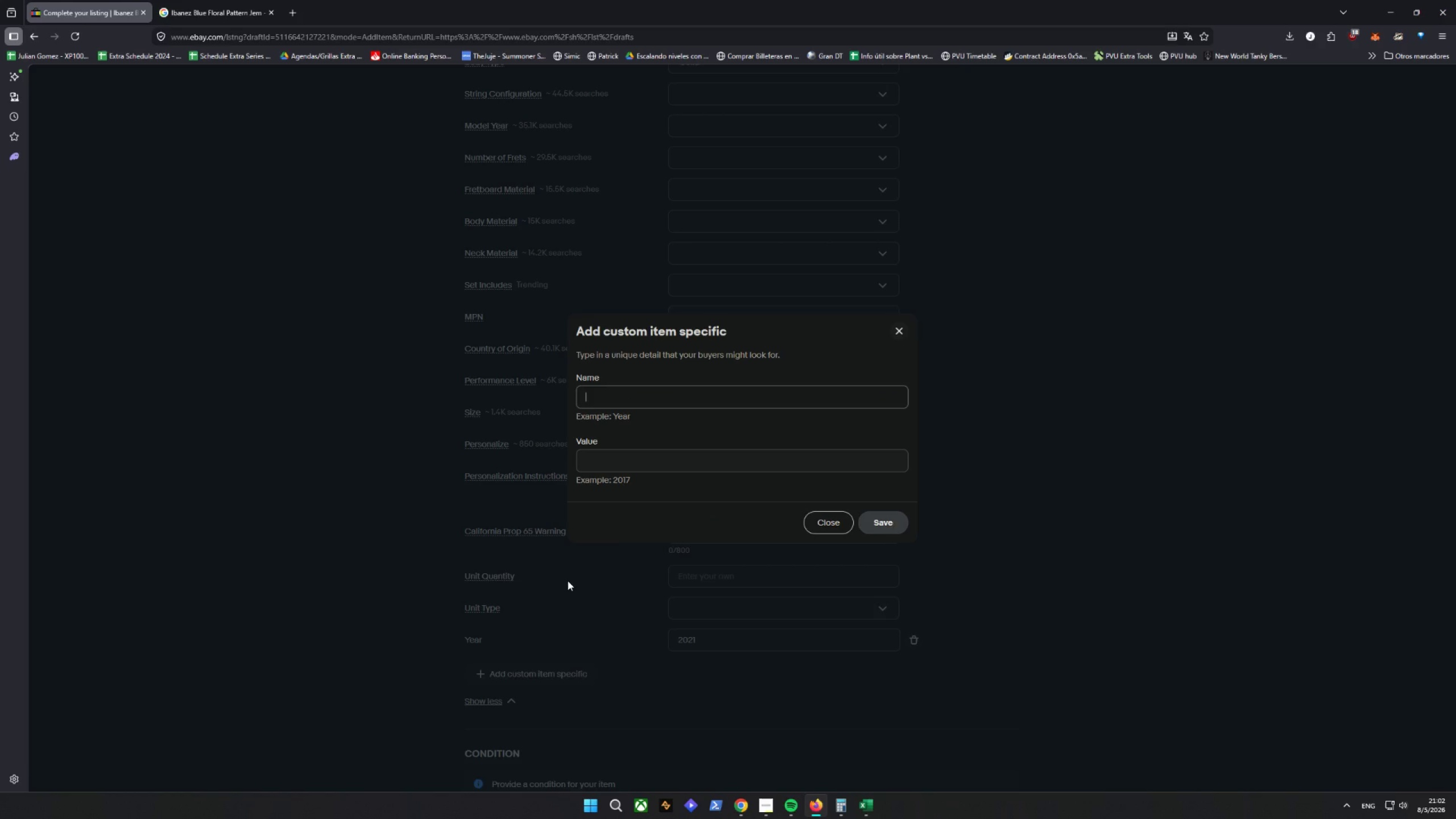 
type(Strings)
 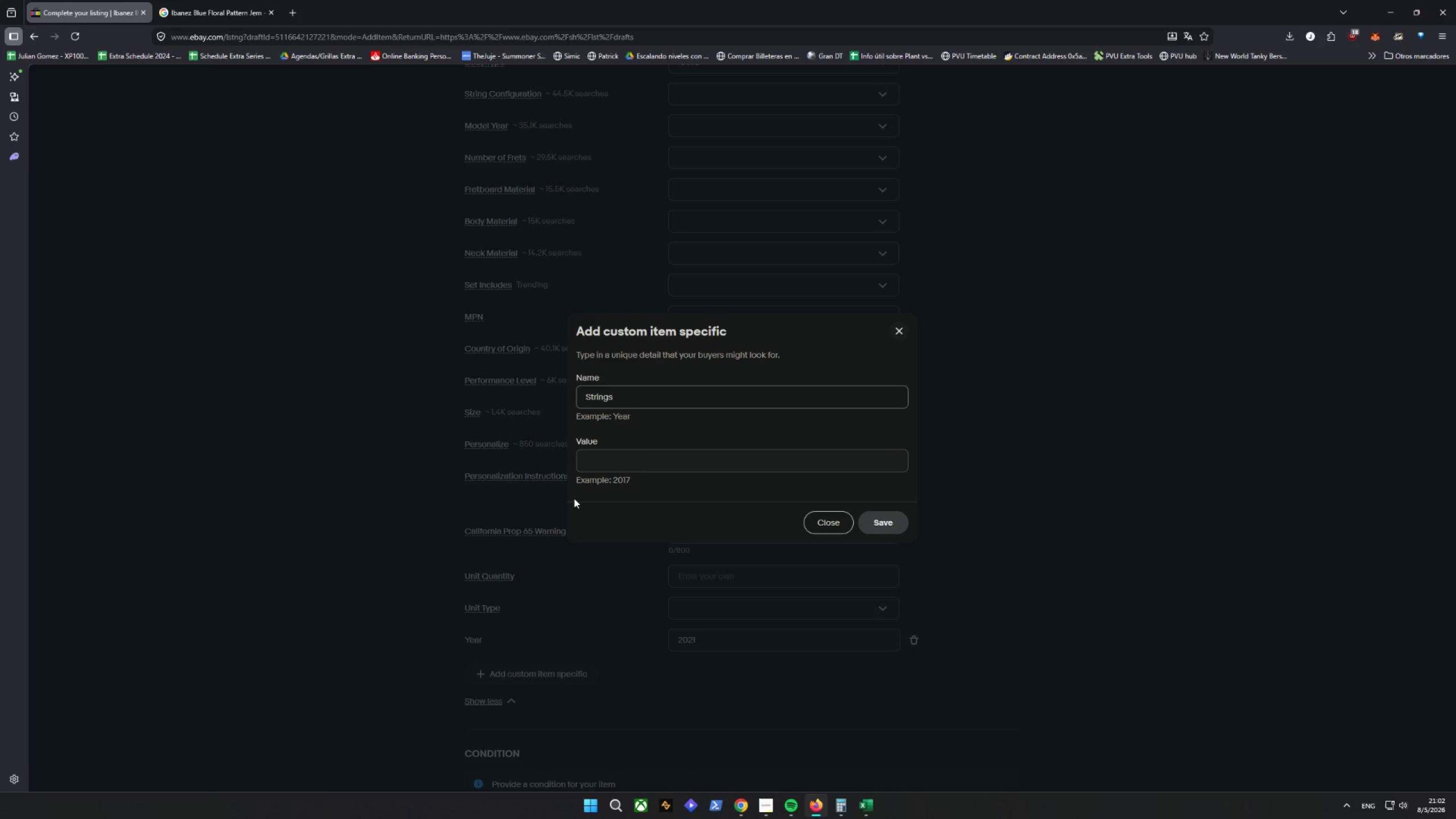 
left_click_drag(start_coordinate=[638, 461], to_coordinate=[635, 461])
 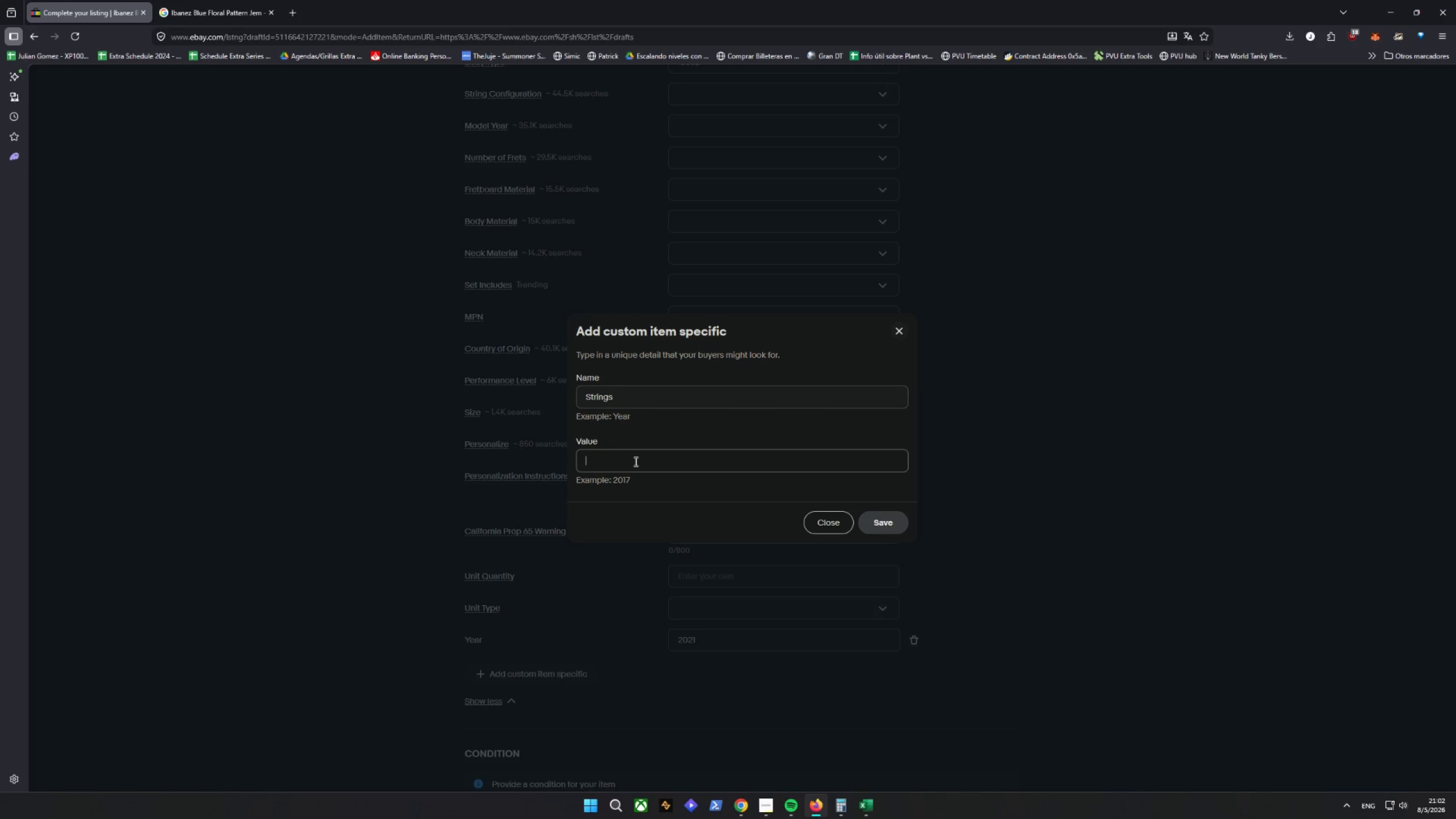 
type(6 String)
 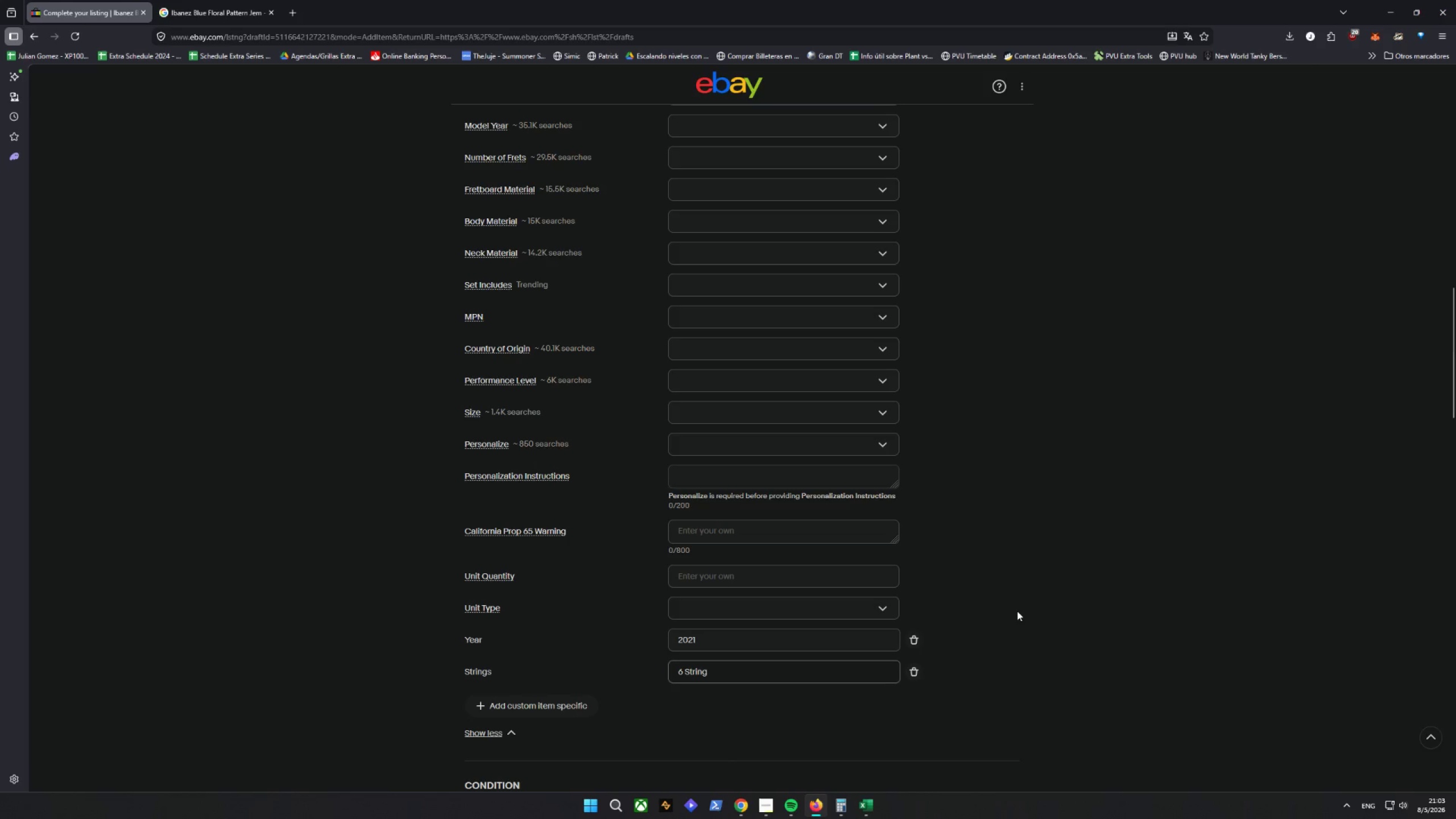 
wait(6.22)
 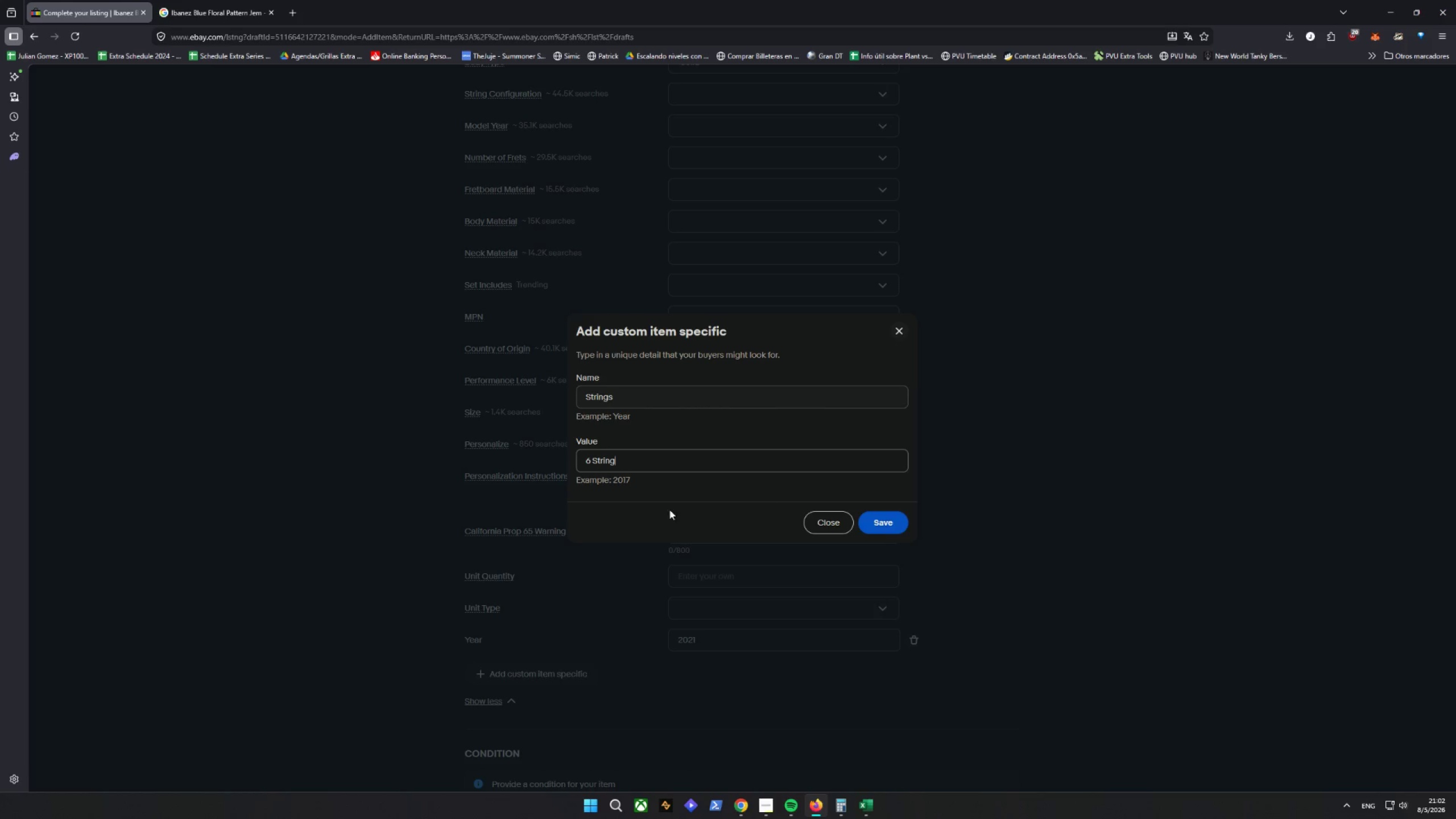 
scroll: coordinate [615, 562], scroll_direction: up, amount: 6.0
 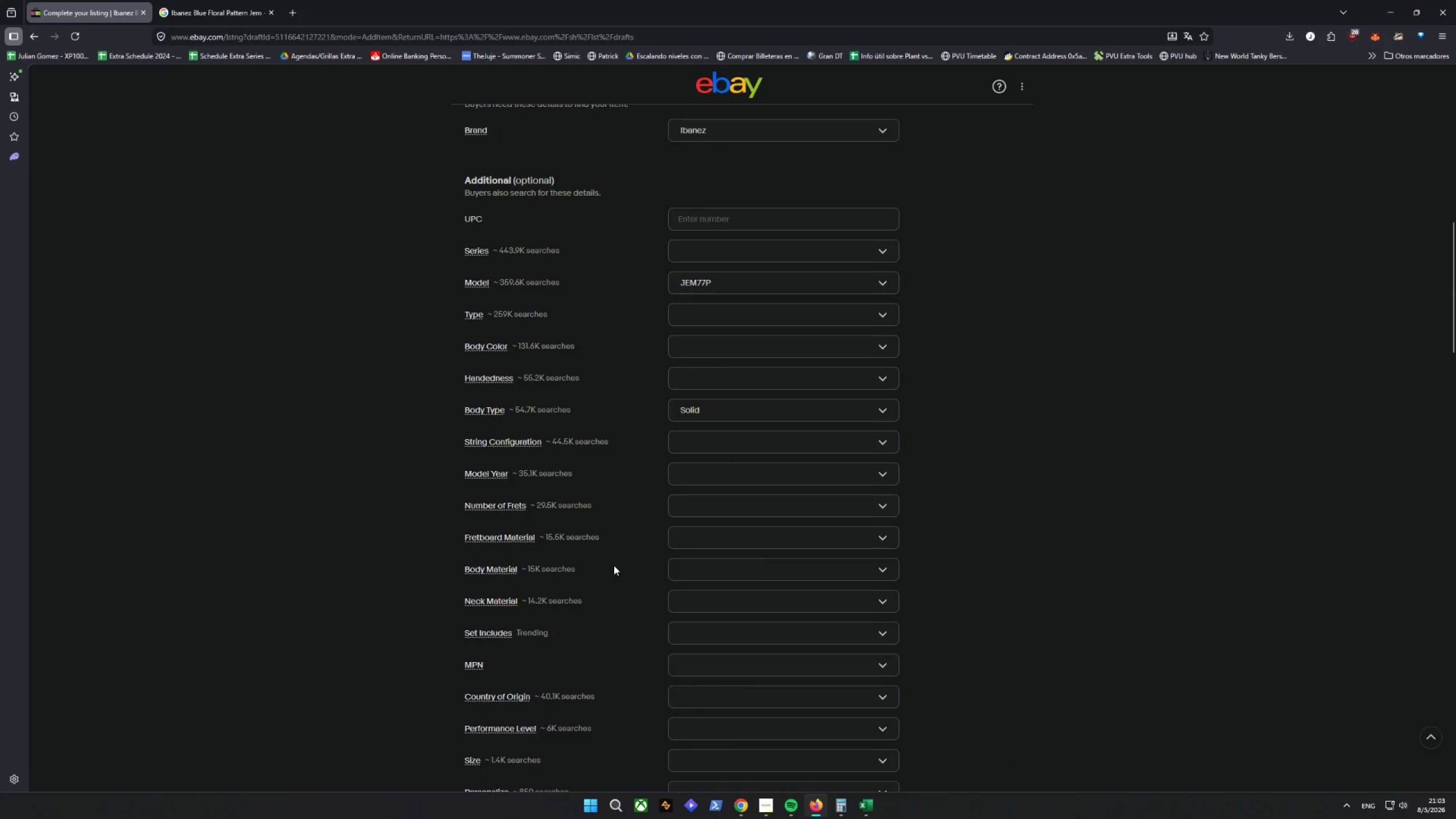 
scroll: coordinate [614, 566], scroll_direction: down, amount: 10.0
 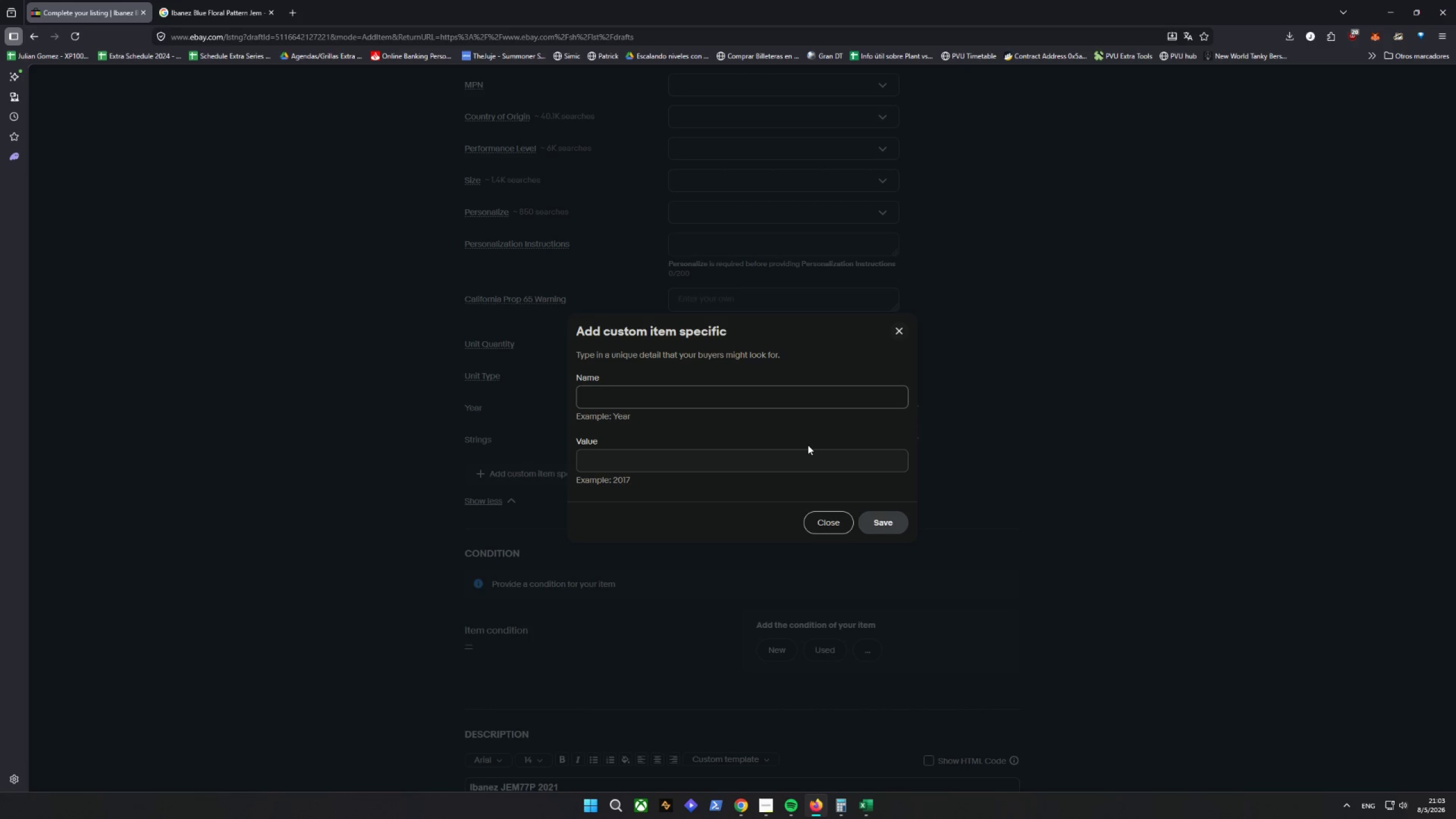 
type(Dexterity)
key(Tab)
type(Right-Handed)
 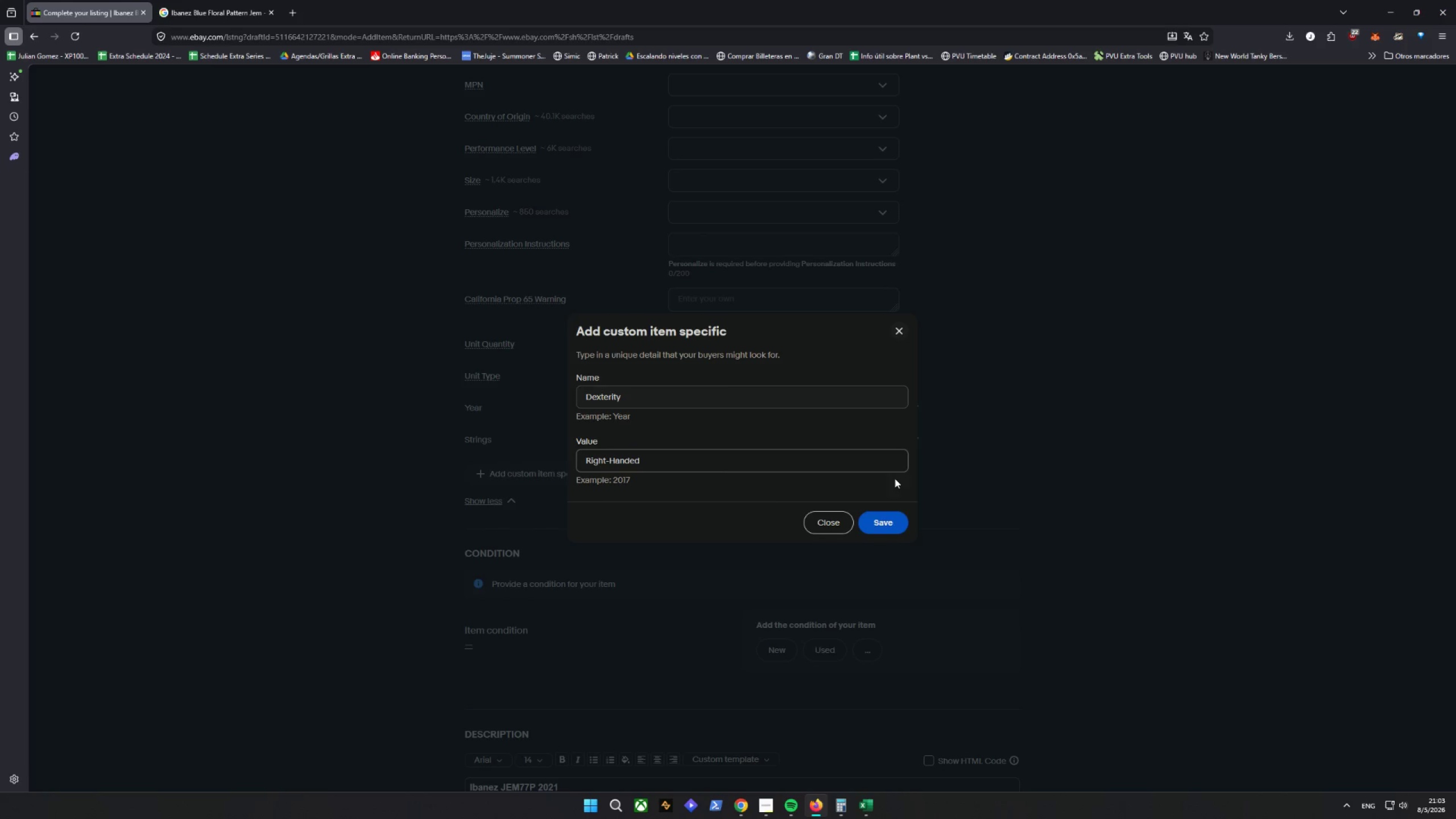 
left_click([883, 511])
 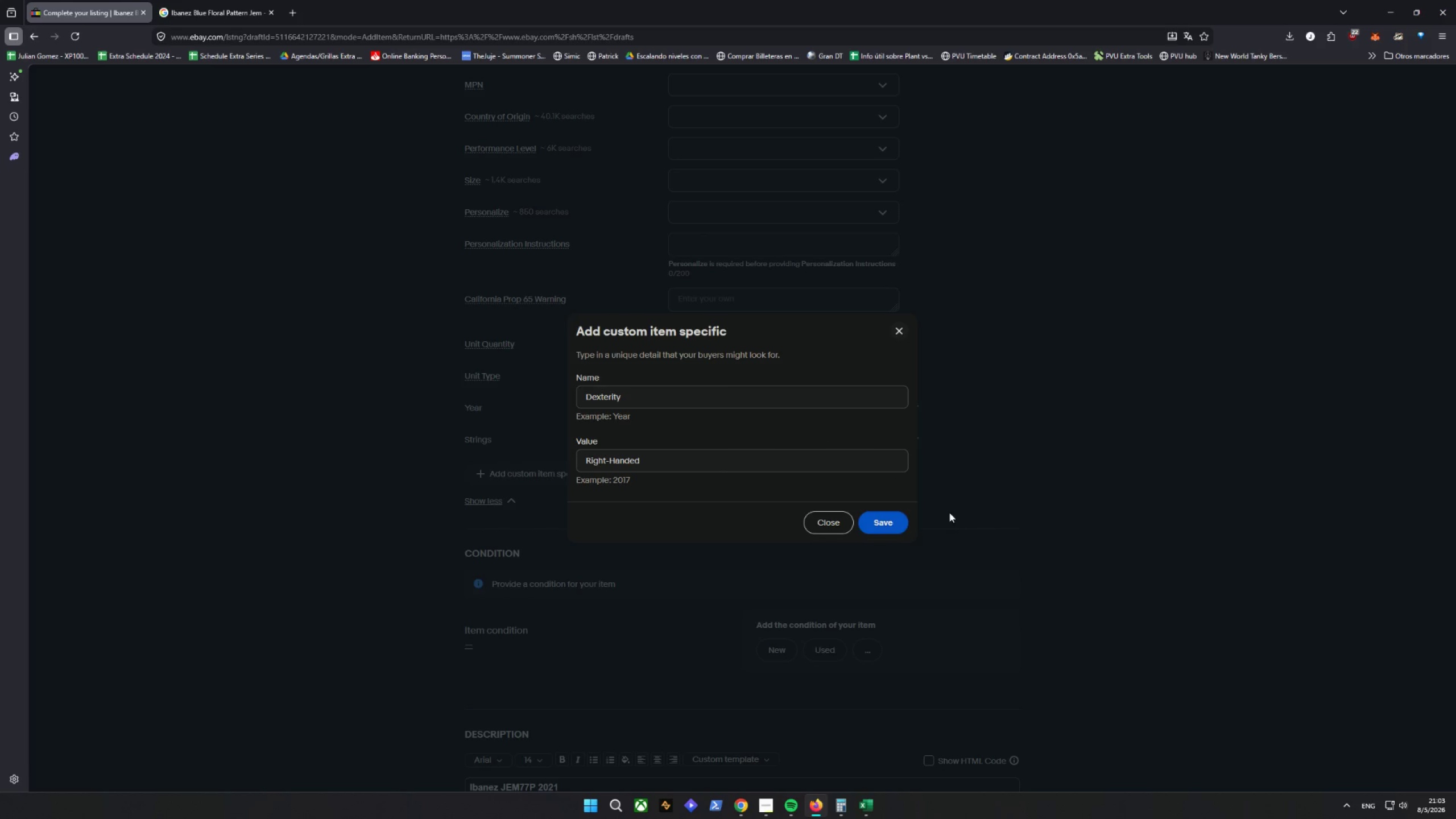 
left_click([882, 526])
 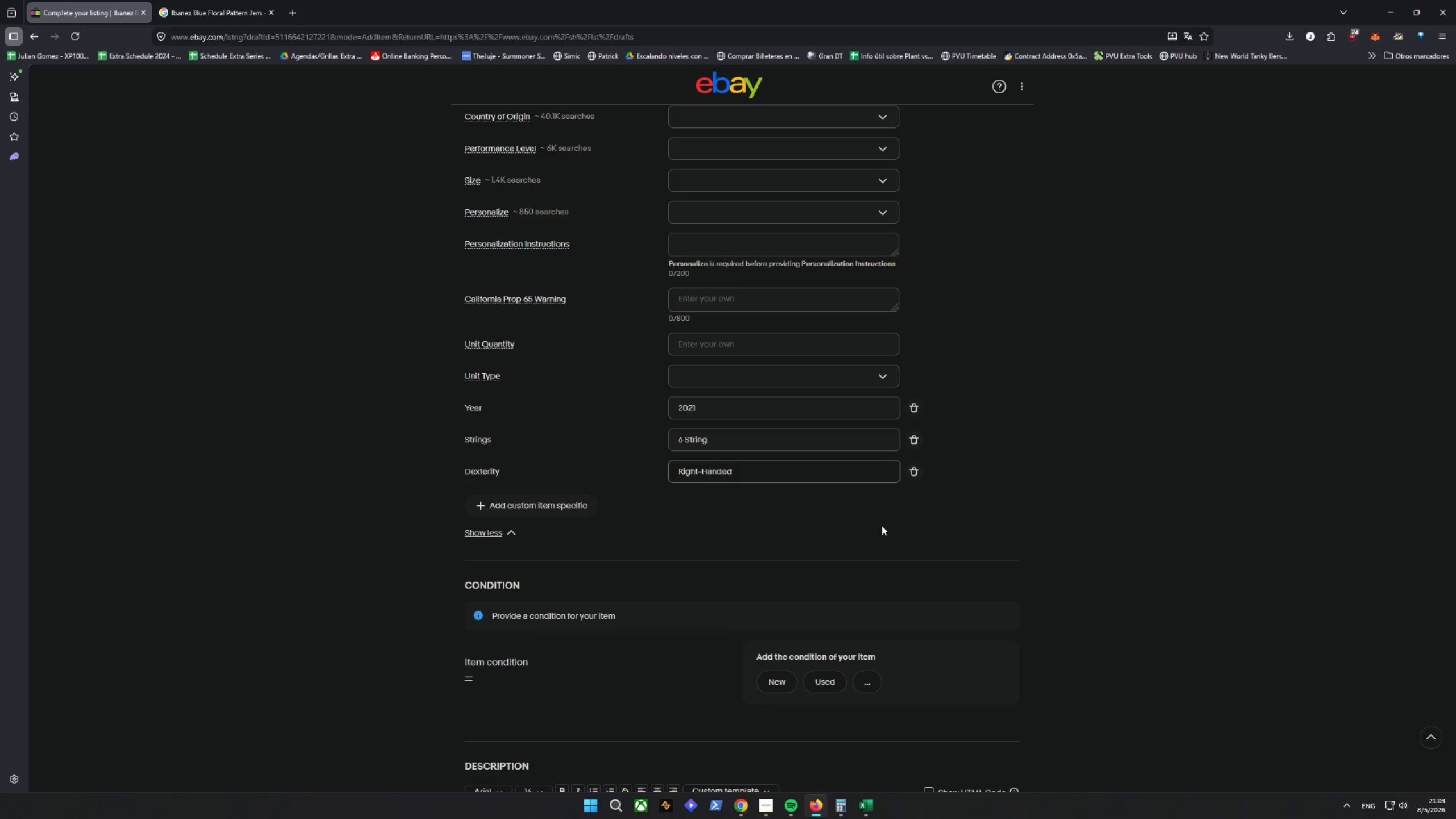 
wait(10.22)
 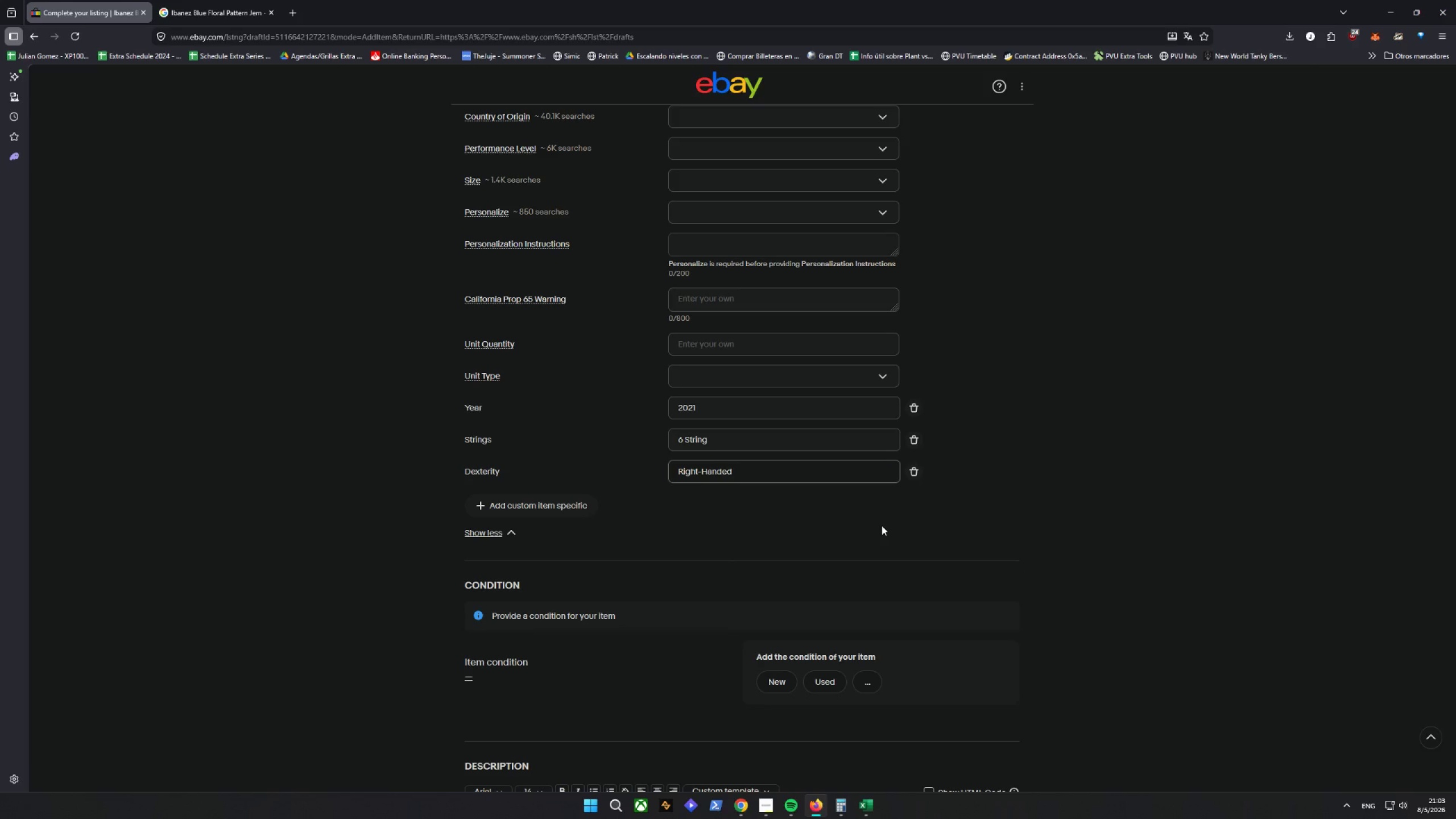 
left_click_drag(start_coordinate=[570, 623], to_coordinate=[572, 620])
 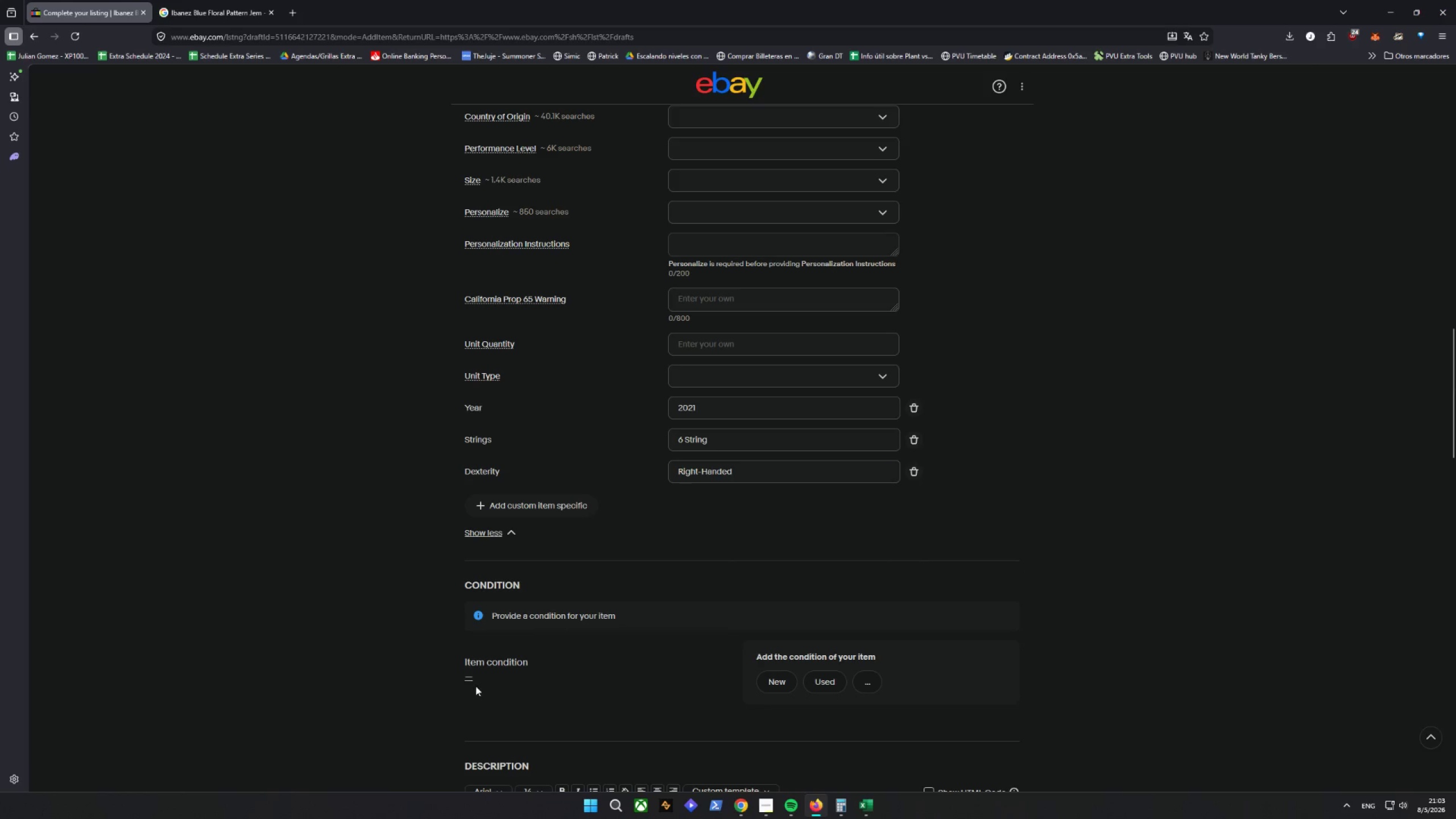 
left_click([468, 667])
 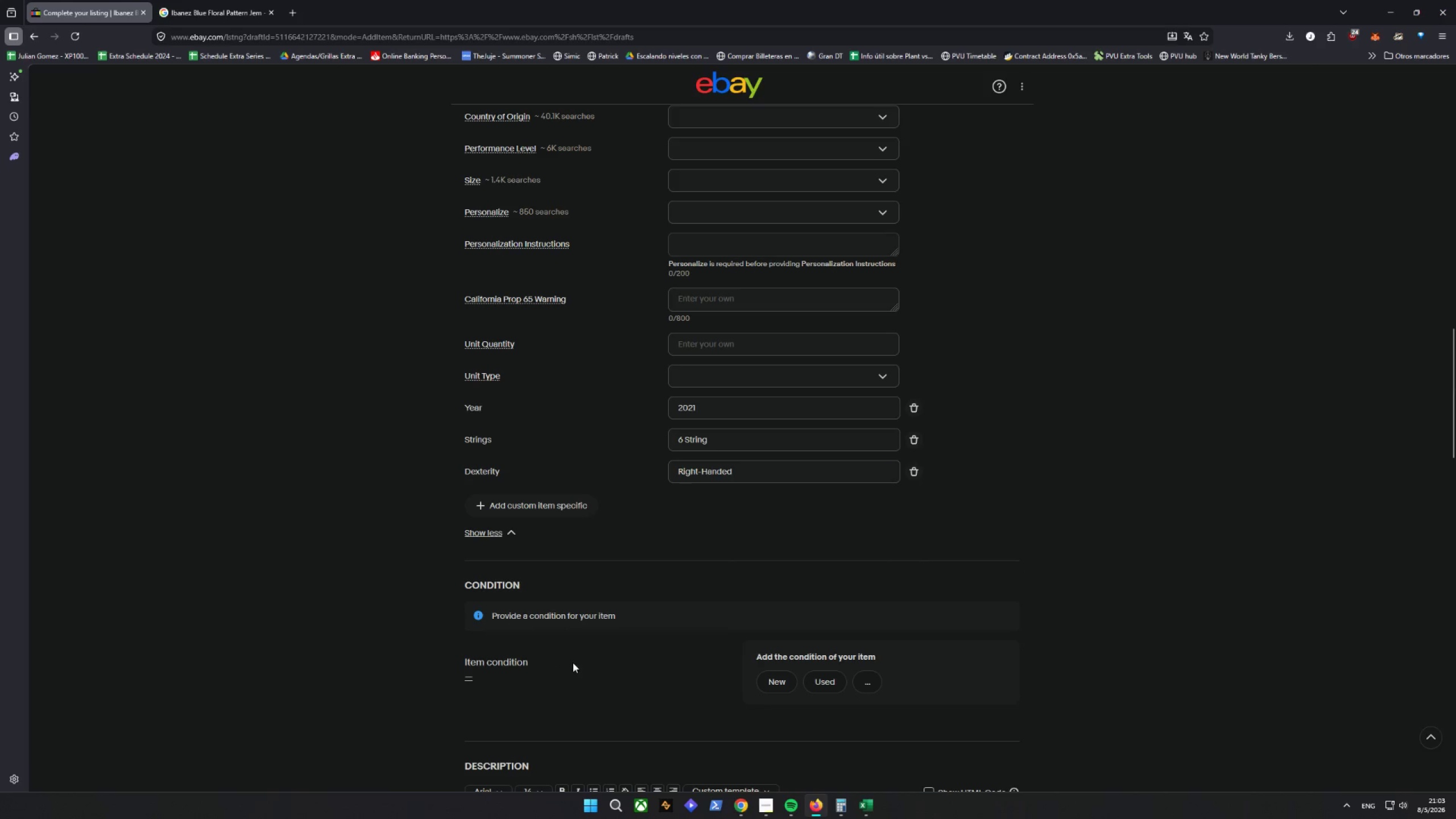 
scroll: coordinate [574, 662], scroll_direction: down, amount: 2.0
 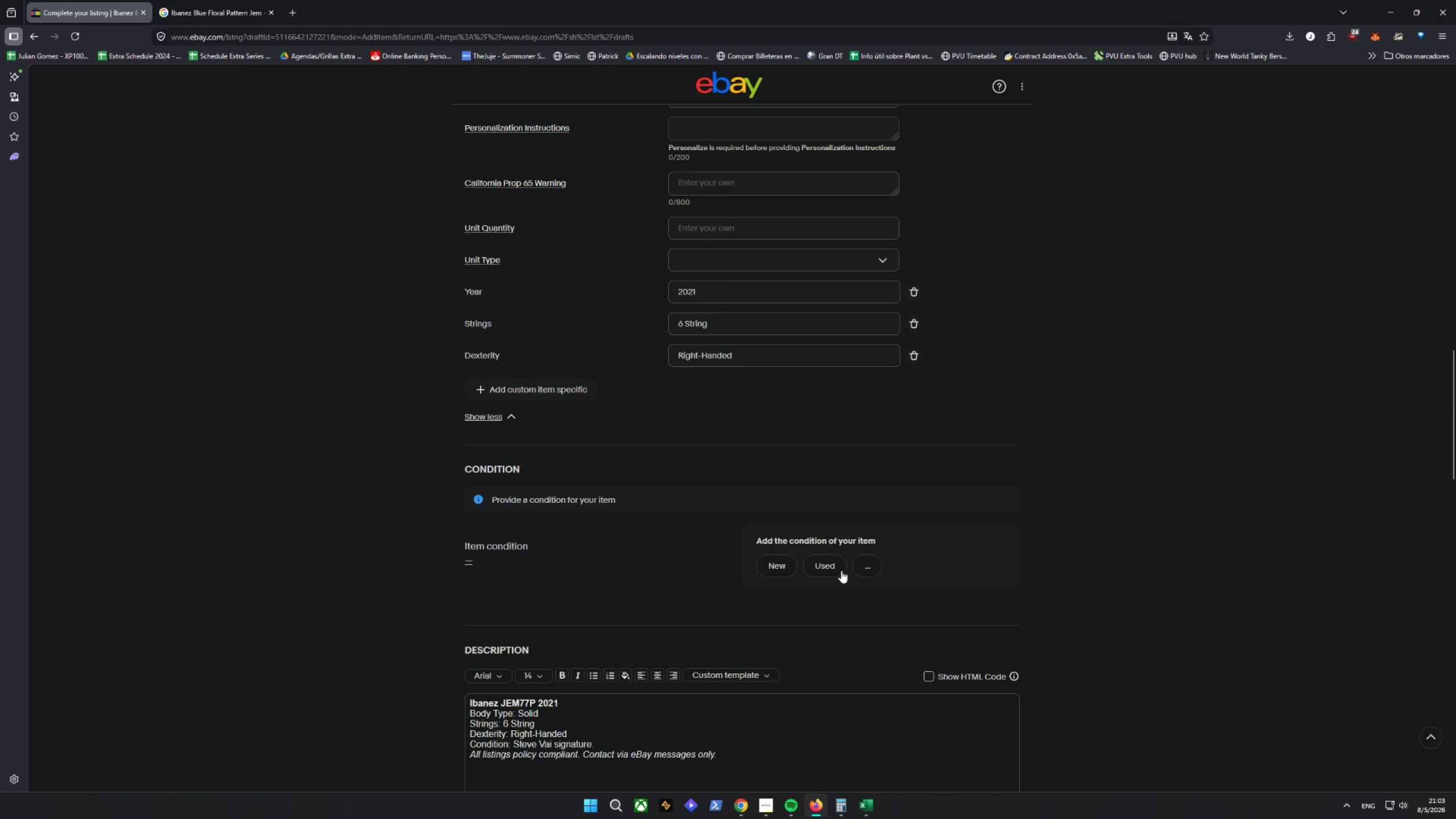 
left_click([874, 570])
 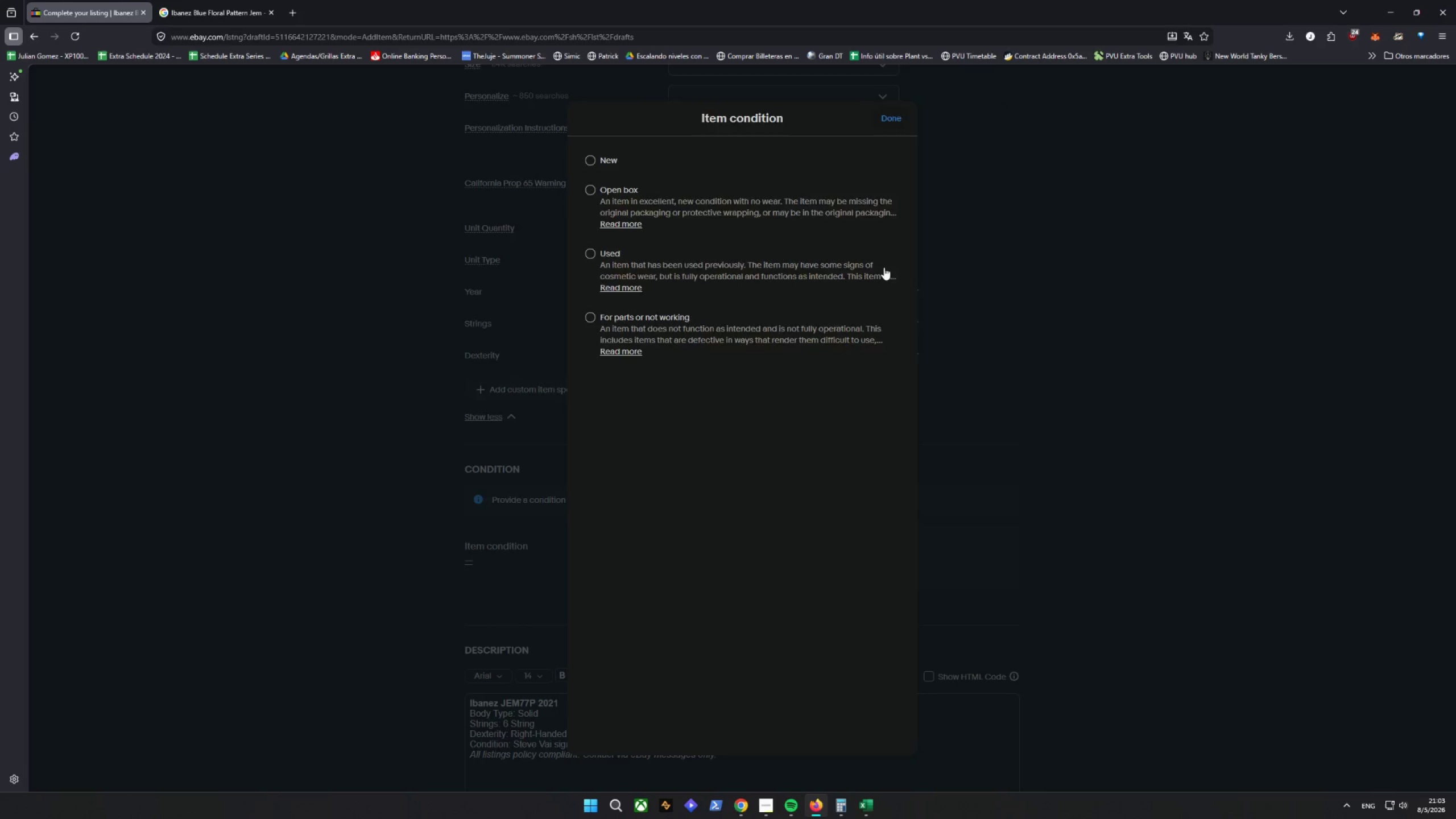 
left_click([818, 568])
 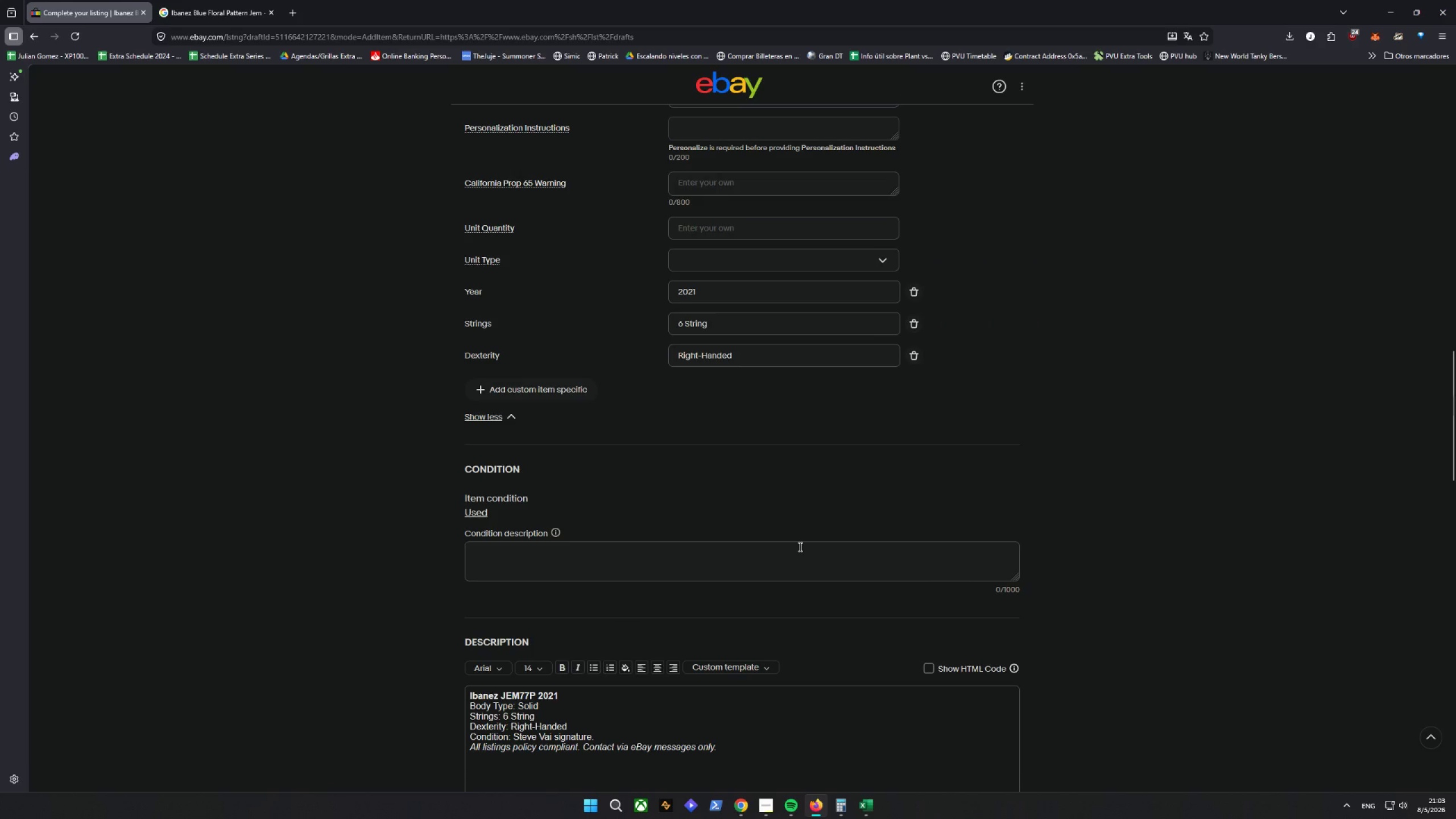 
scroll: coordinate [799, 547], scroll_direction: up, amount: 18.0
 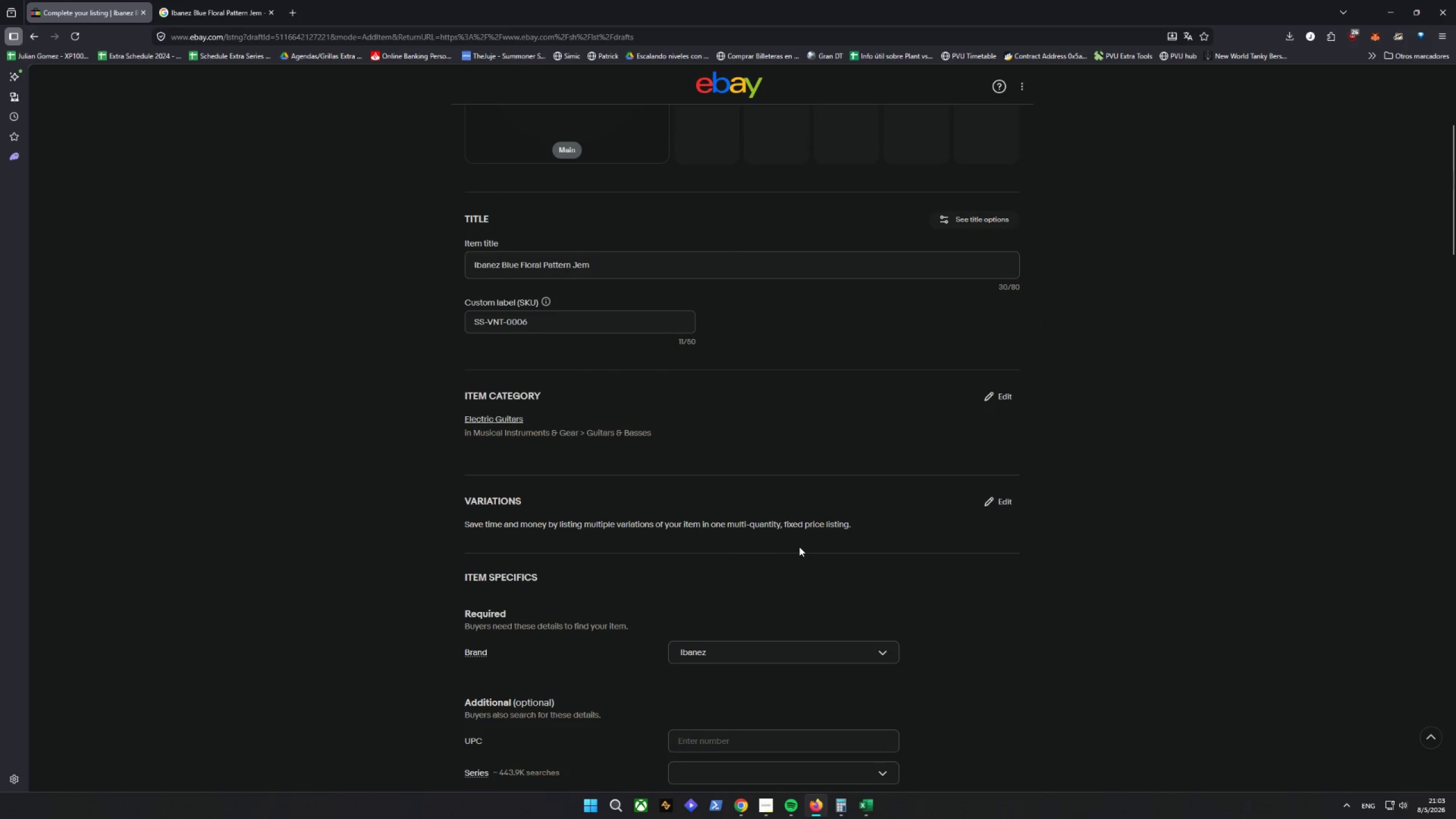 
scroll: coordinate [805, 582], scroll_direction: down, amount: 32.0
 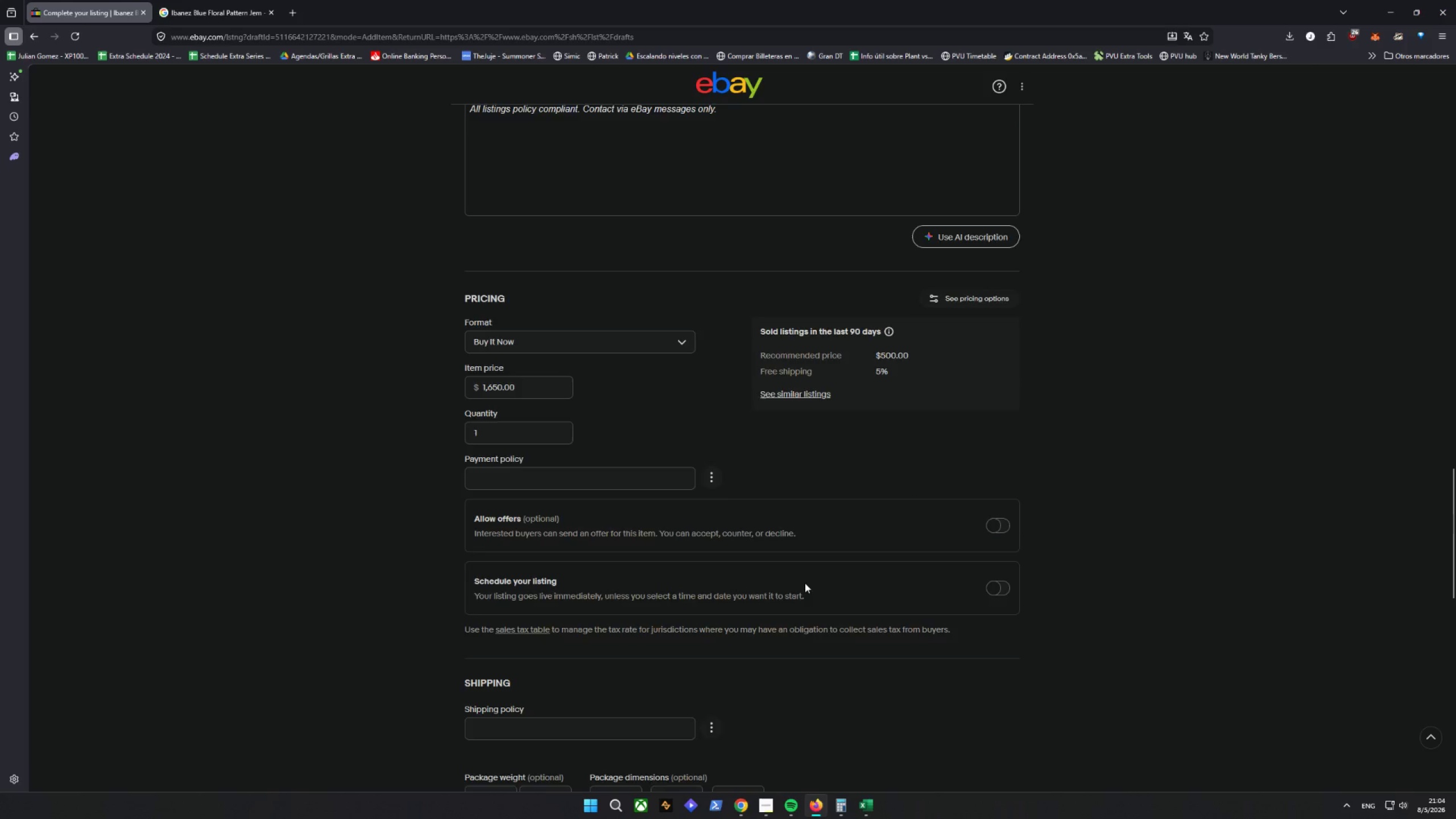 
scroll: coordinate [805, 583], scroll_direction: none, amount: 0.0
 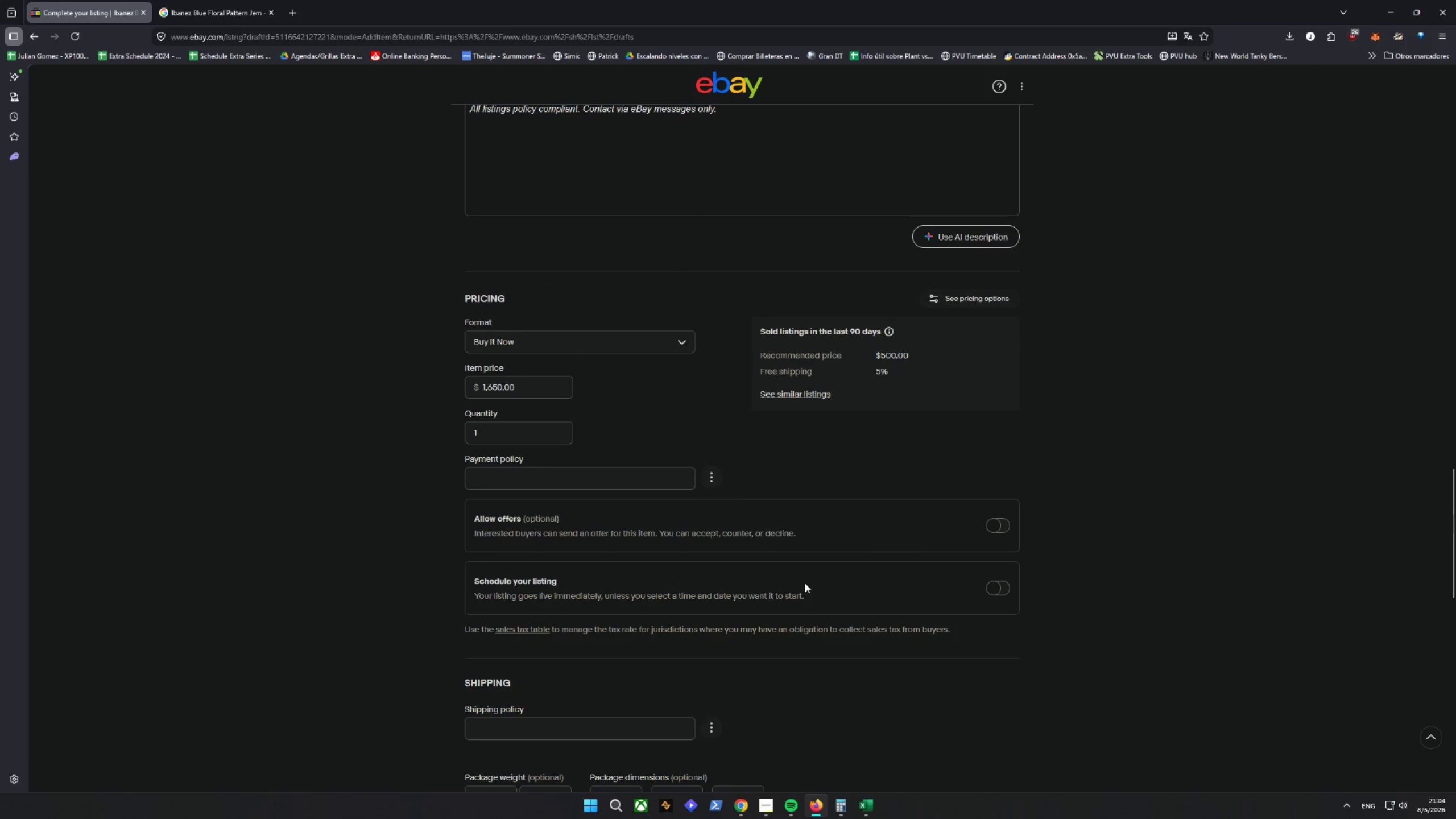 
scroll: coordinate [871, 562], scroll_direction: down, amount: 21.0
 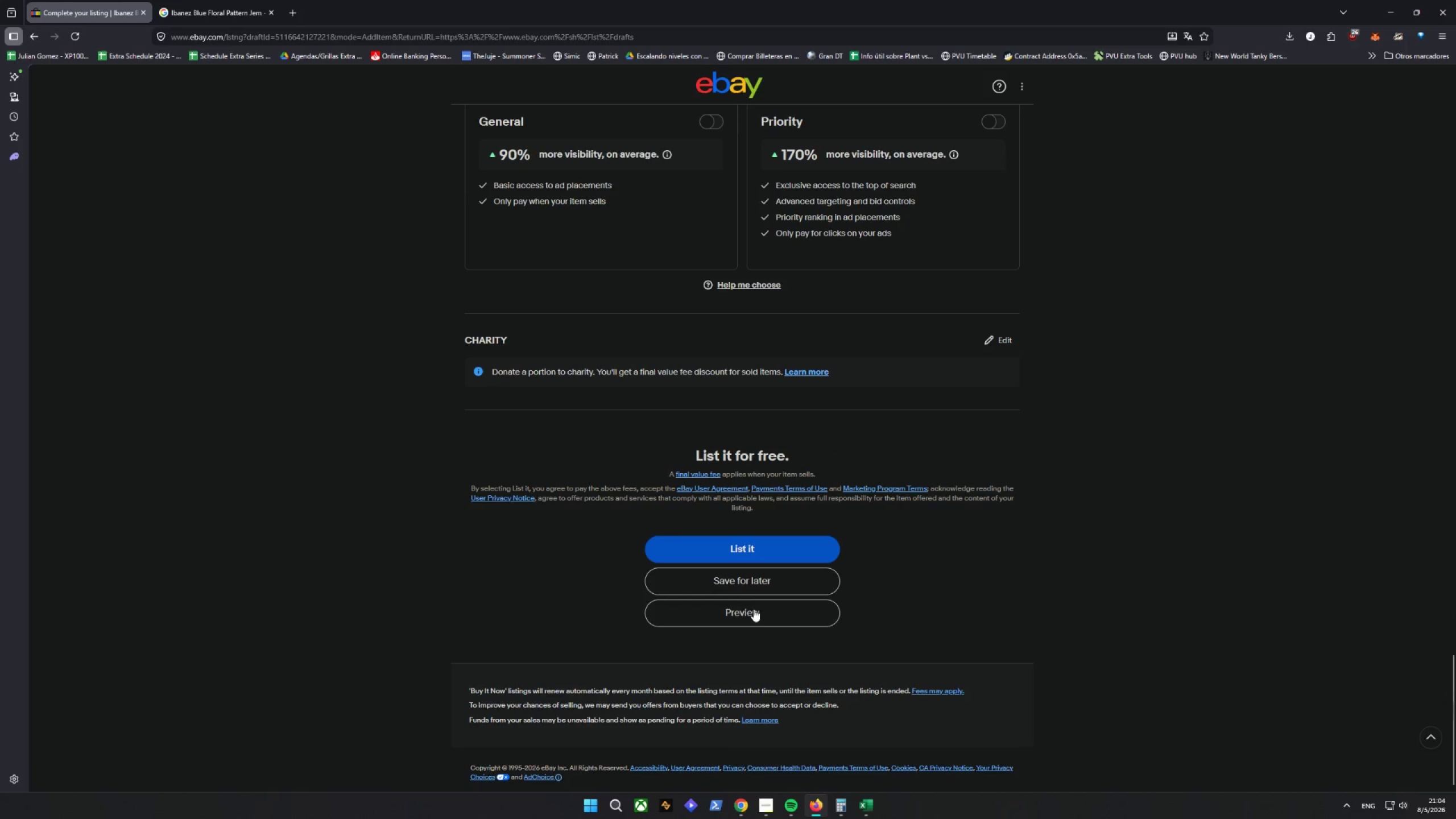 
left_click([742, 579])
 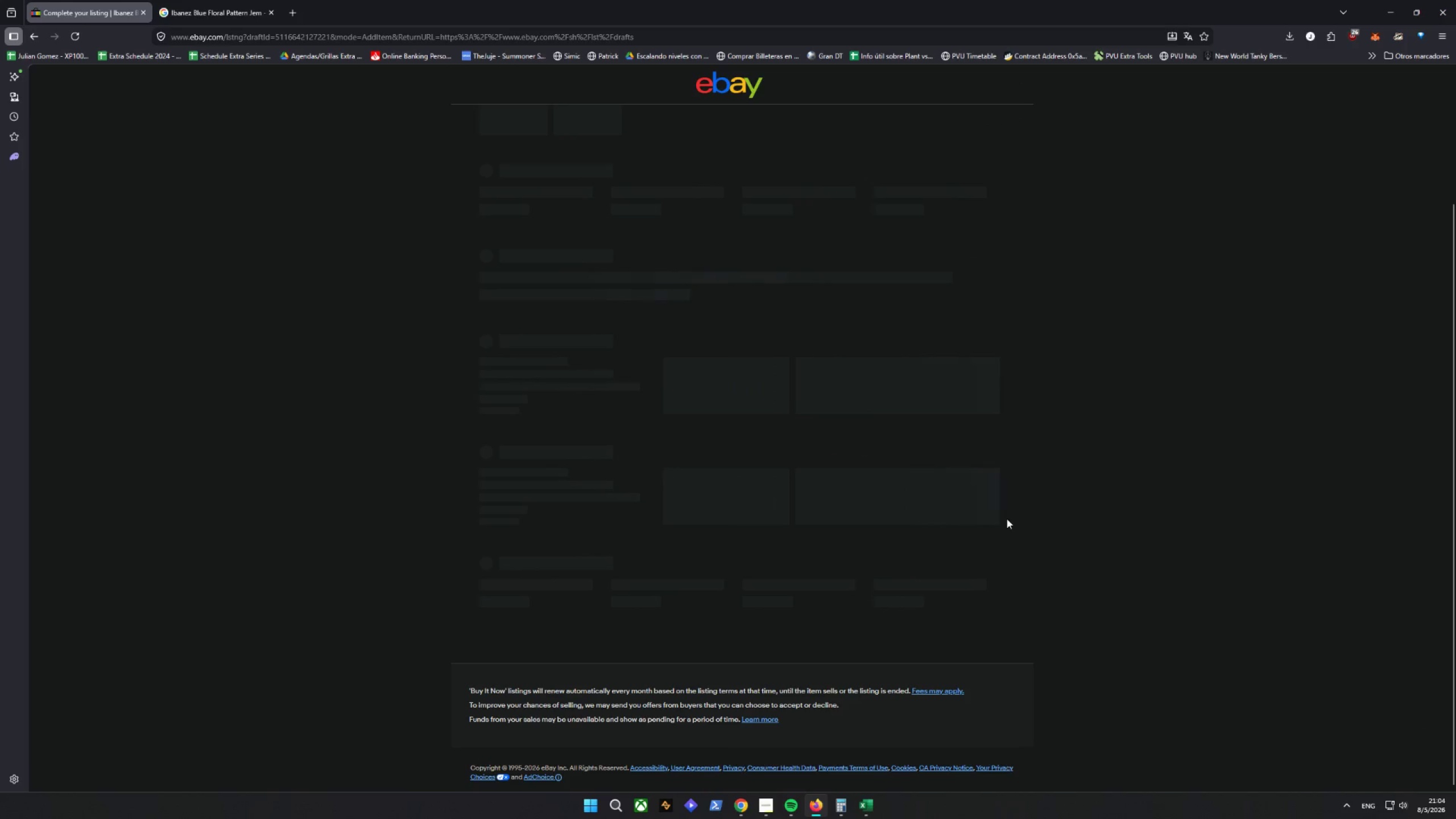 
mouse_move([998, 501])
 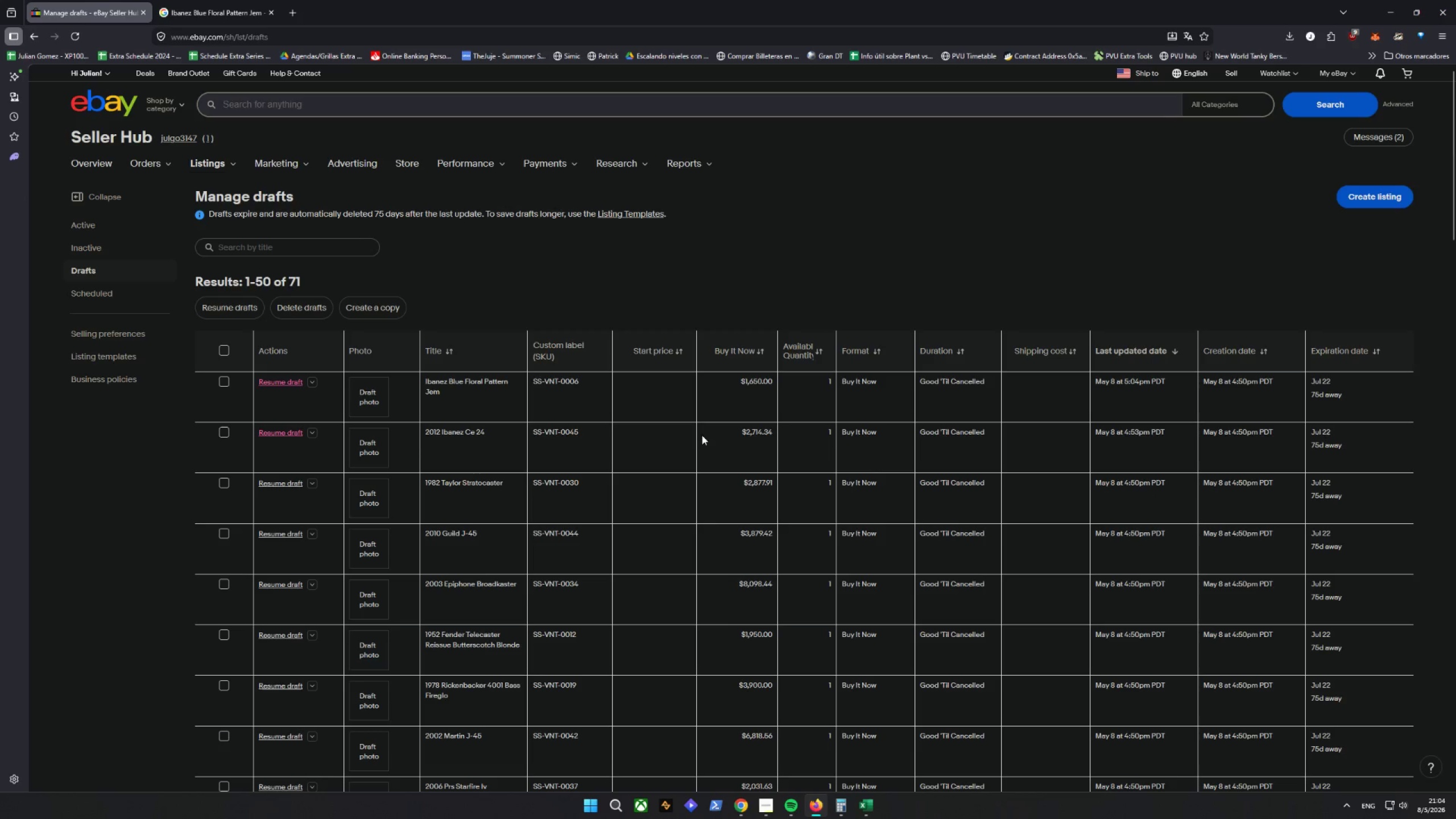 
wait(7.2)
 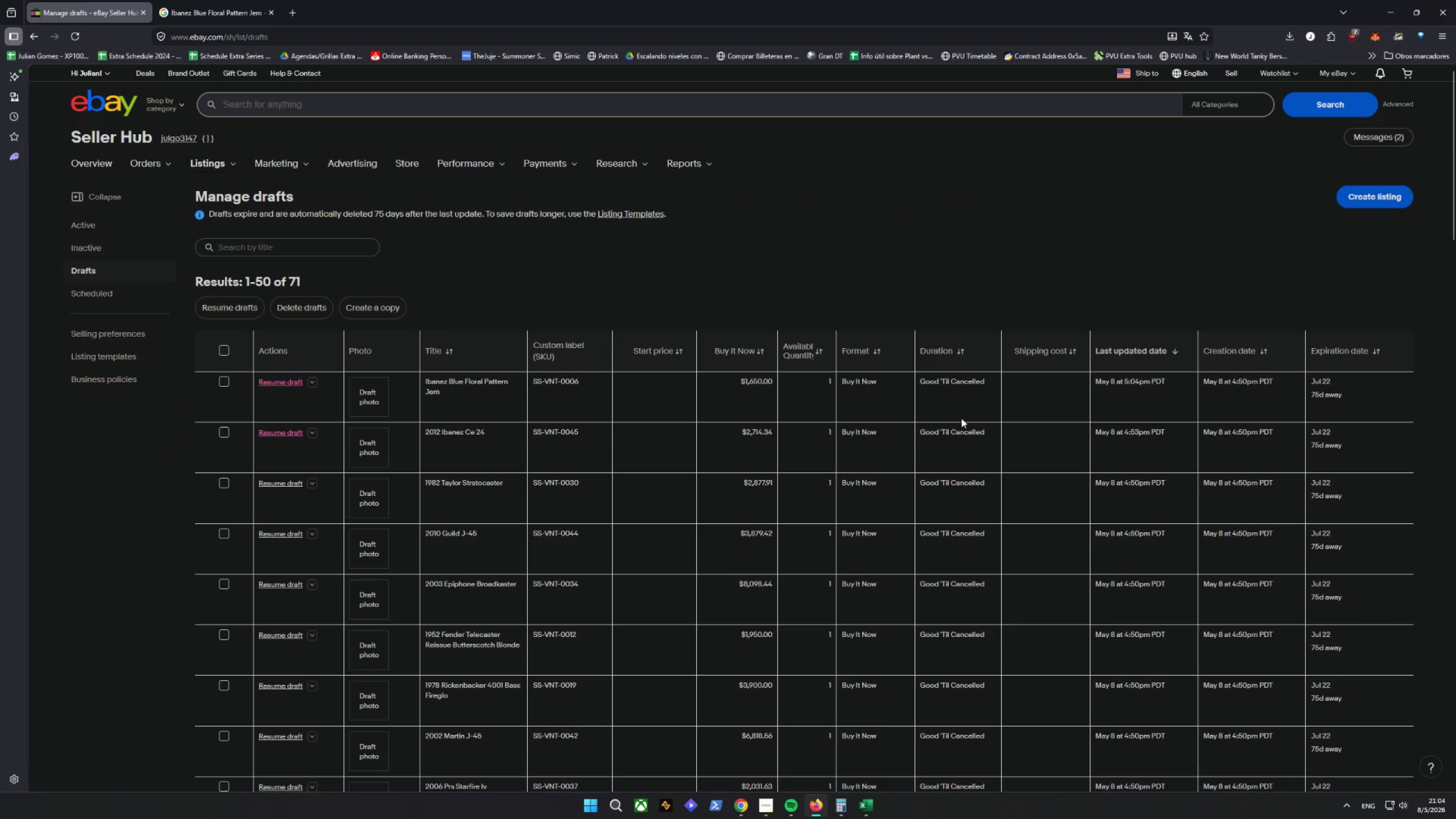 
left_click([288, 639])
 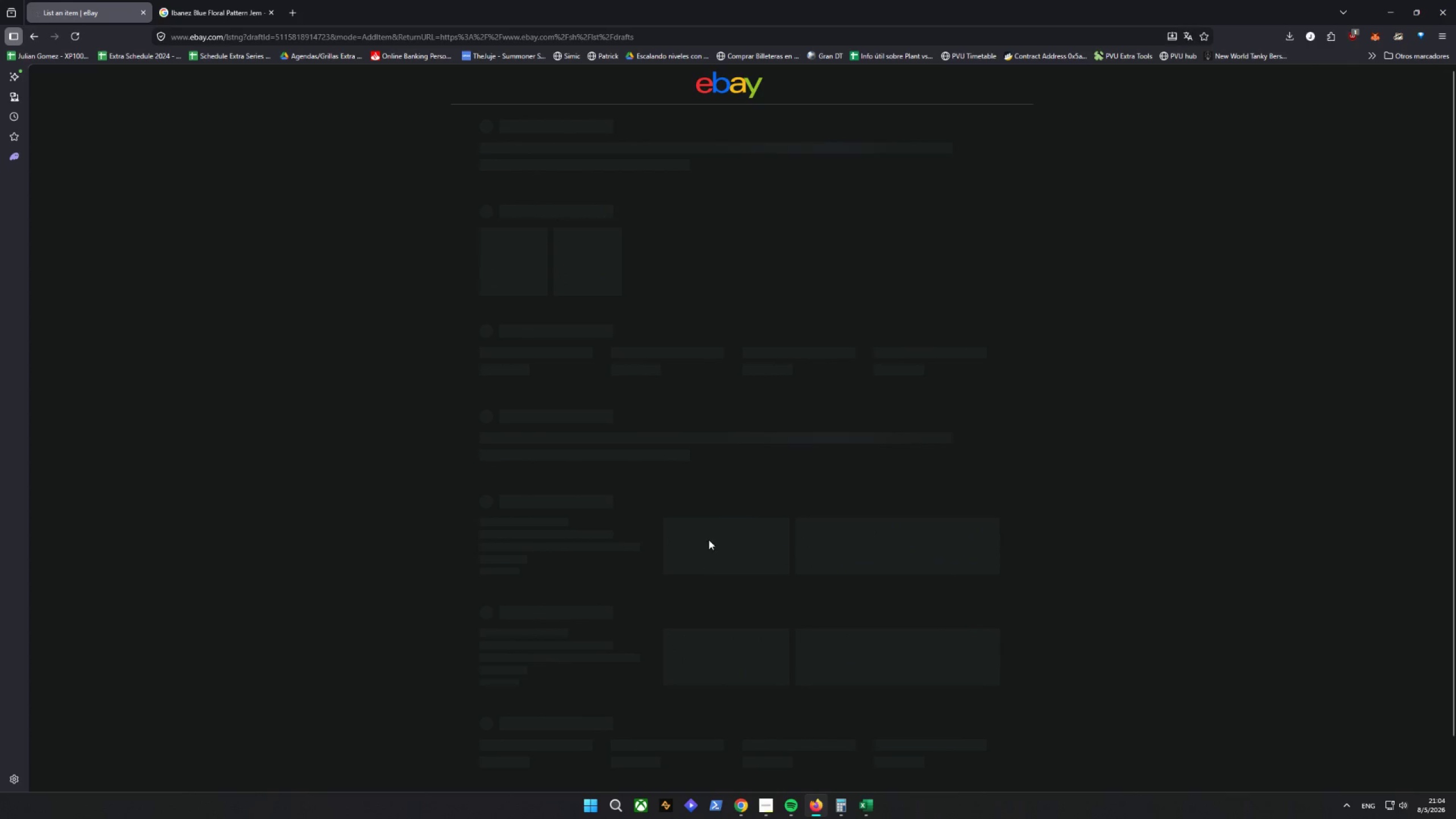 
scroll: coordinate [799, 485], scroll_direction: down, amount: 11.0
 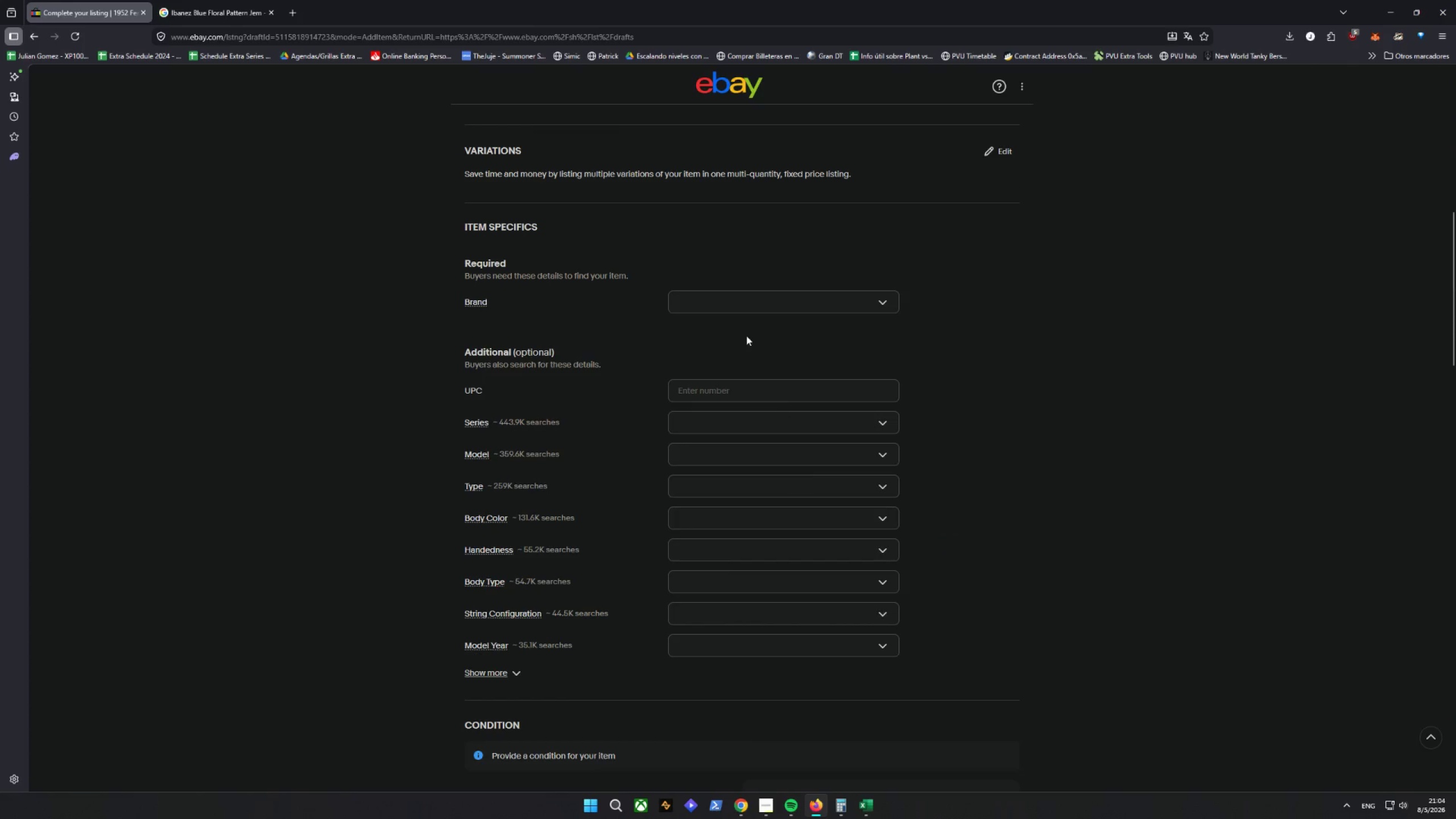 
left_click([735, 293])
 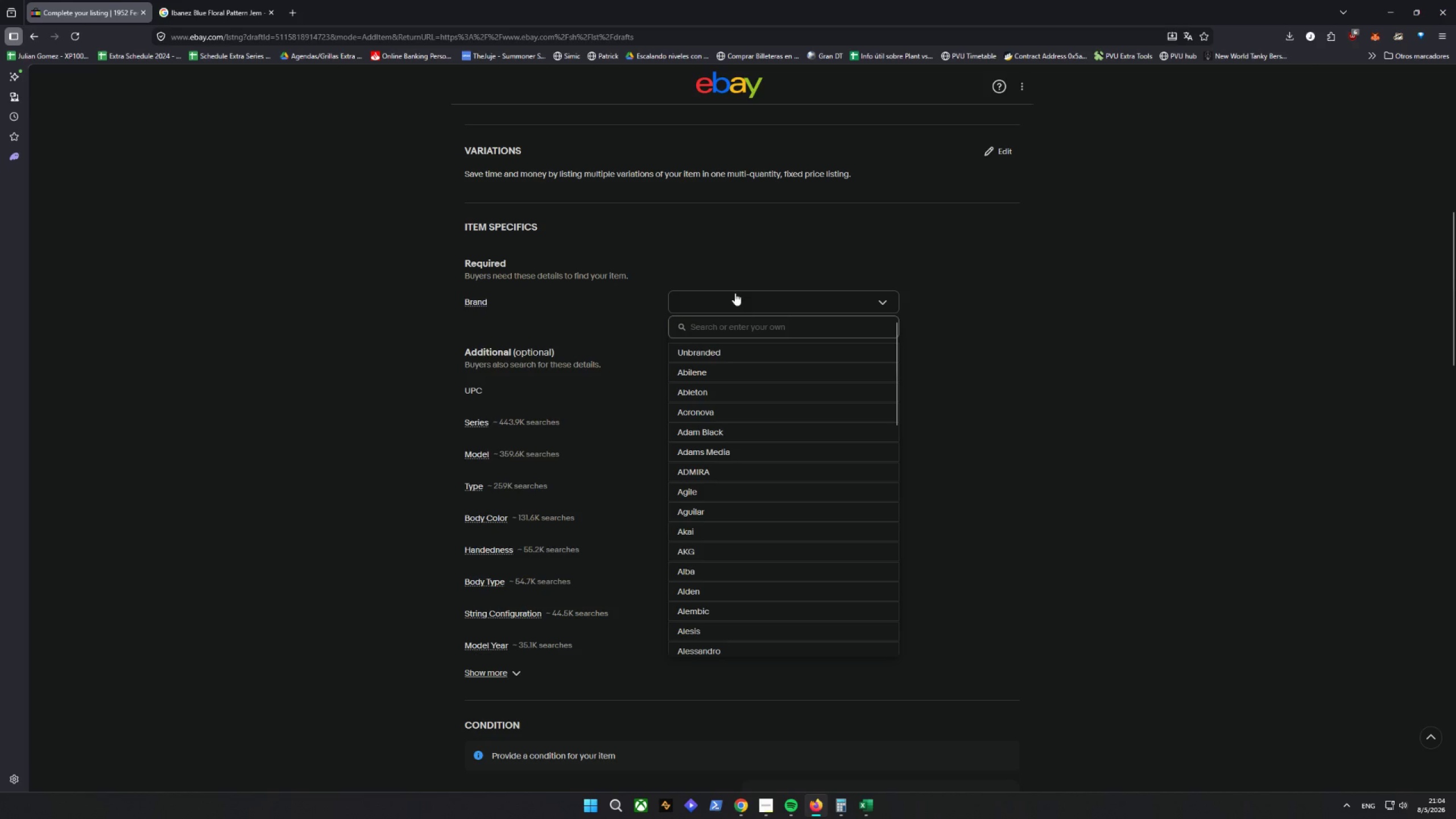 
type(Fender)
 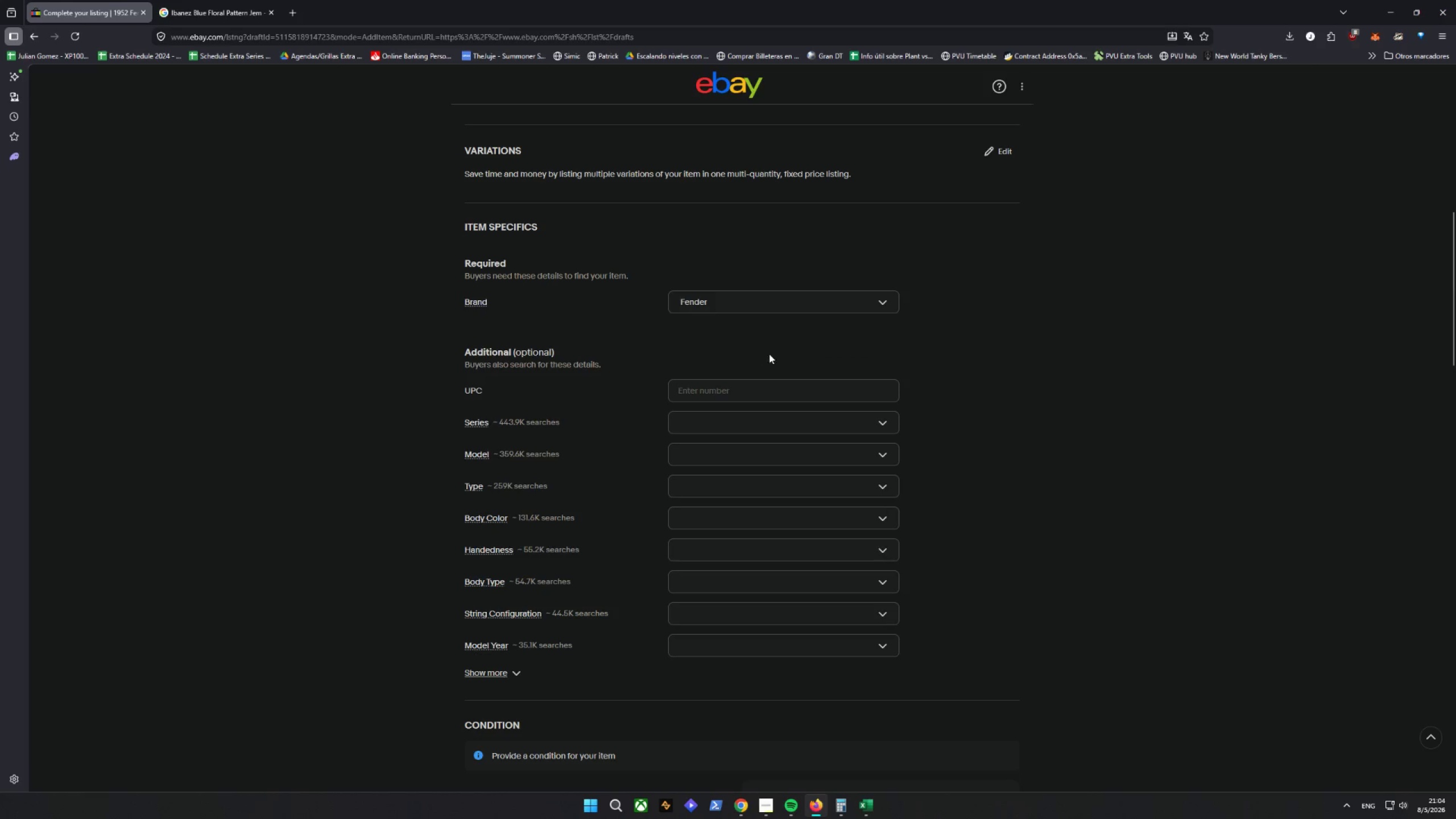 
wait(6.34)
 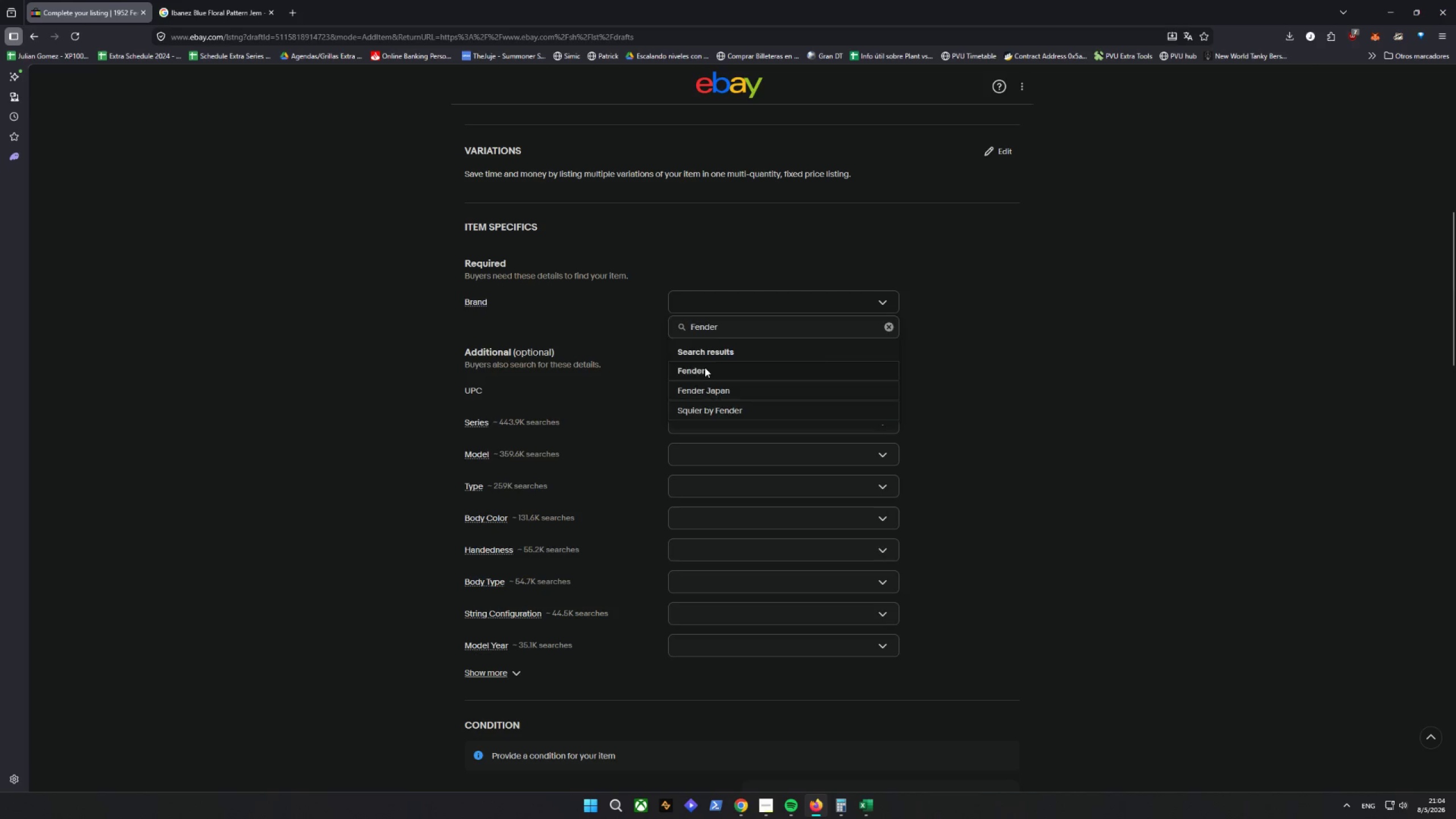 
left_click([699, 448])
 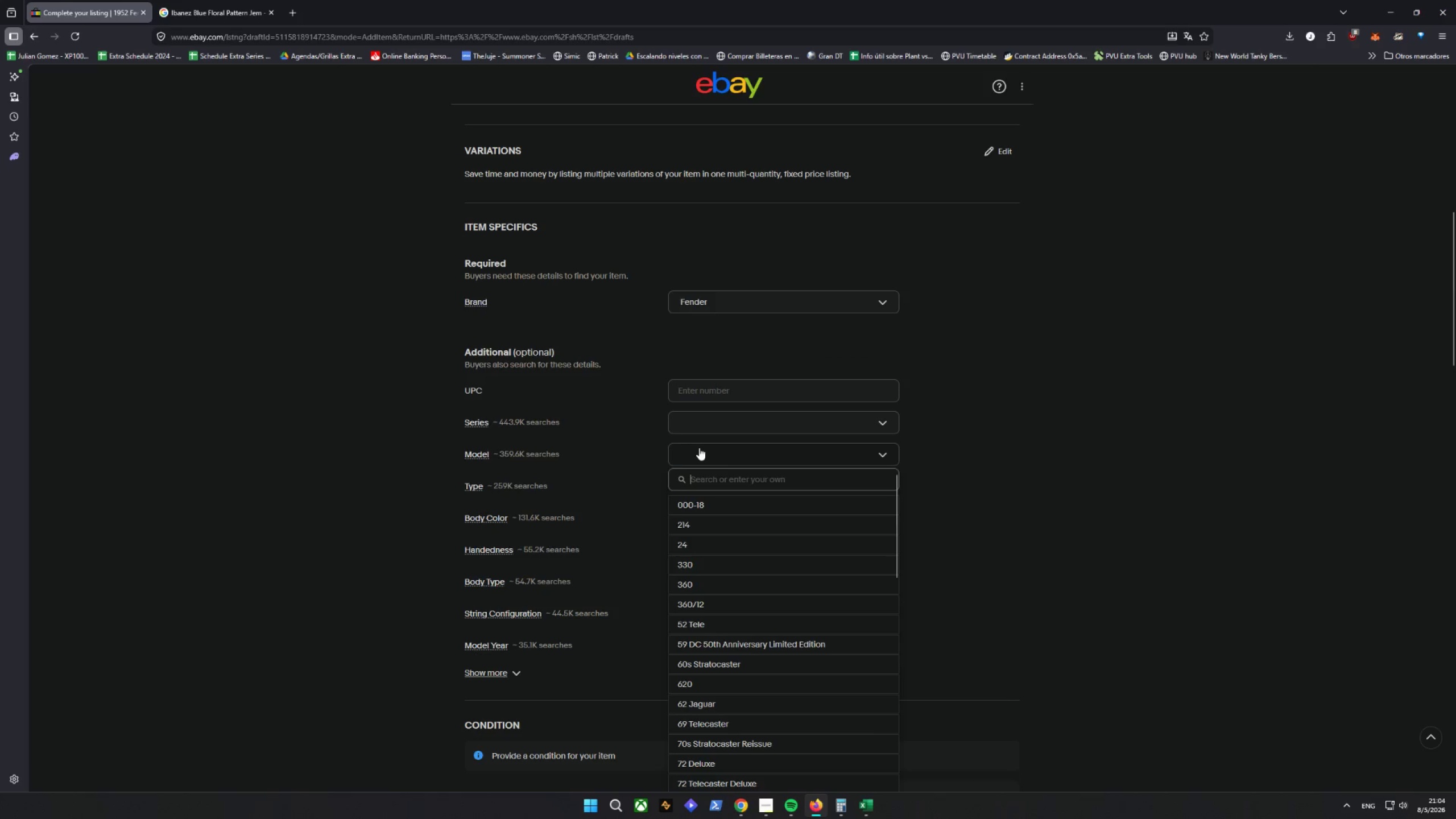 
type(telecaster)
 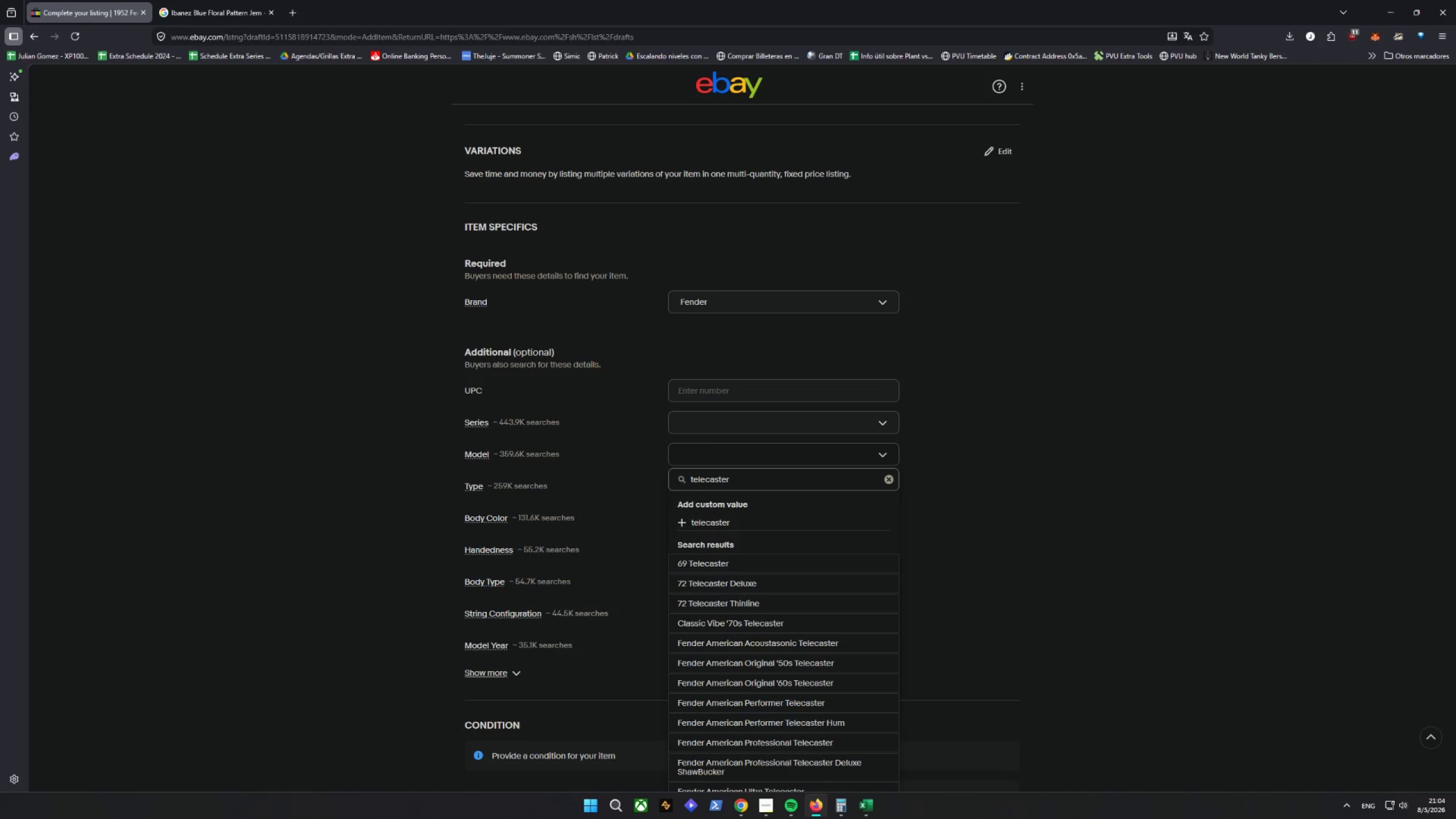 
wait(6.73)
 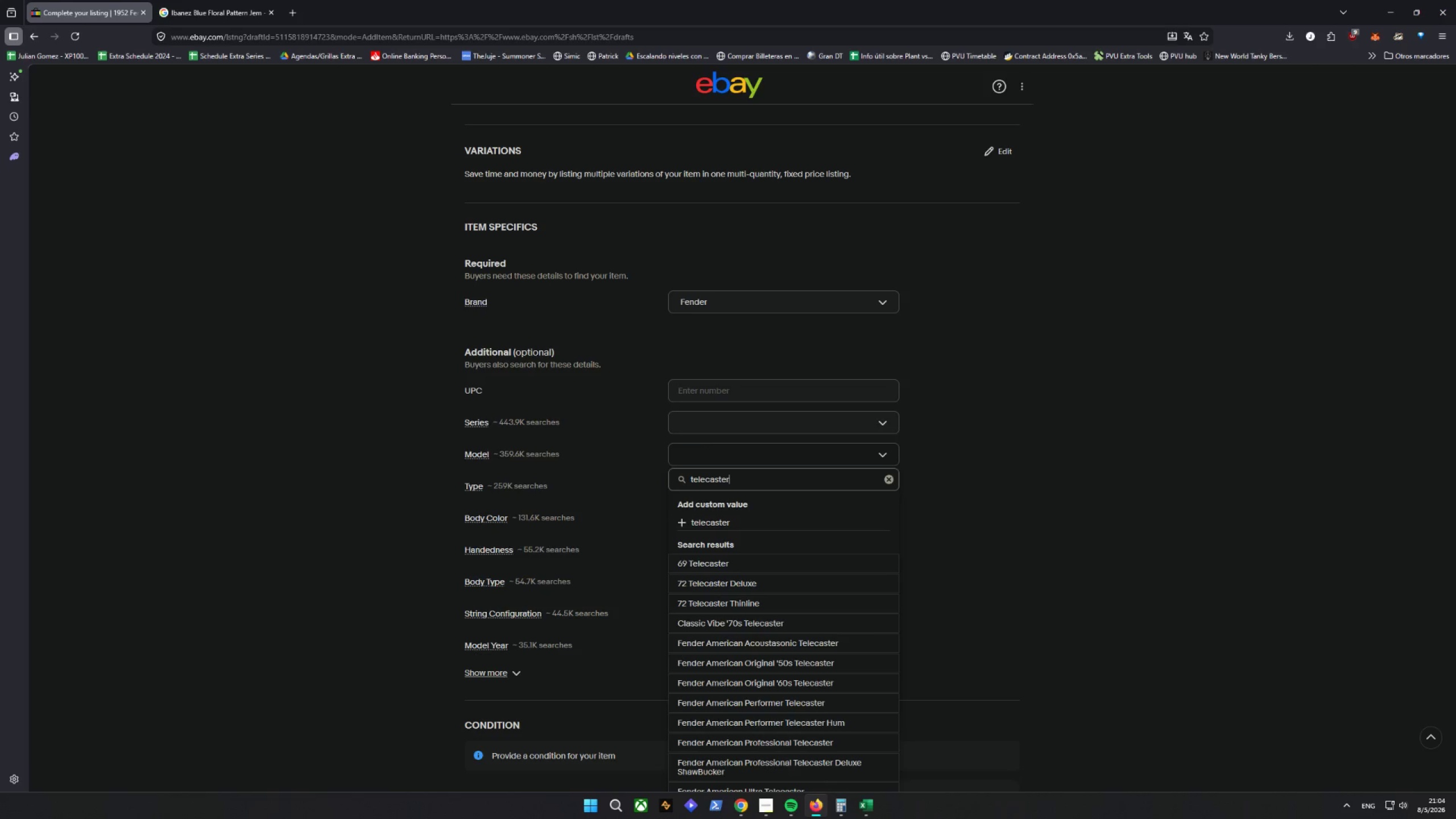 
hold_key(key=Backspace, duration=0.95)
 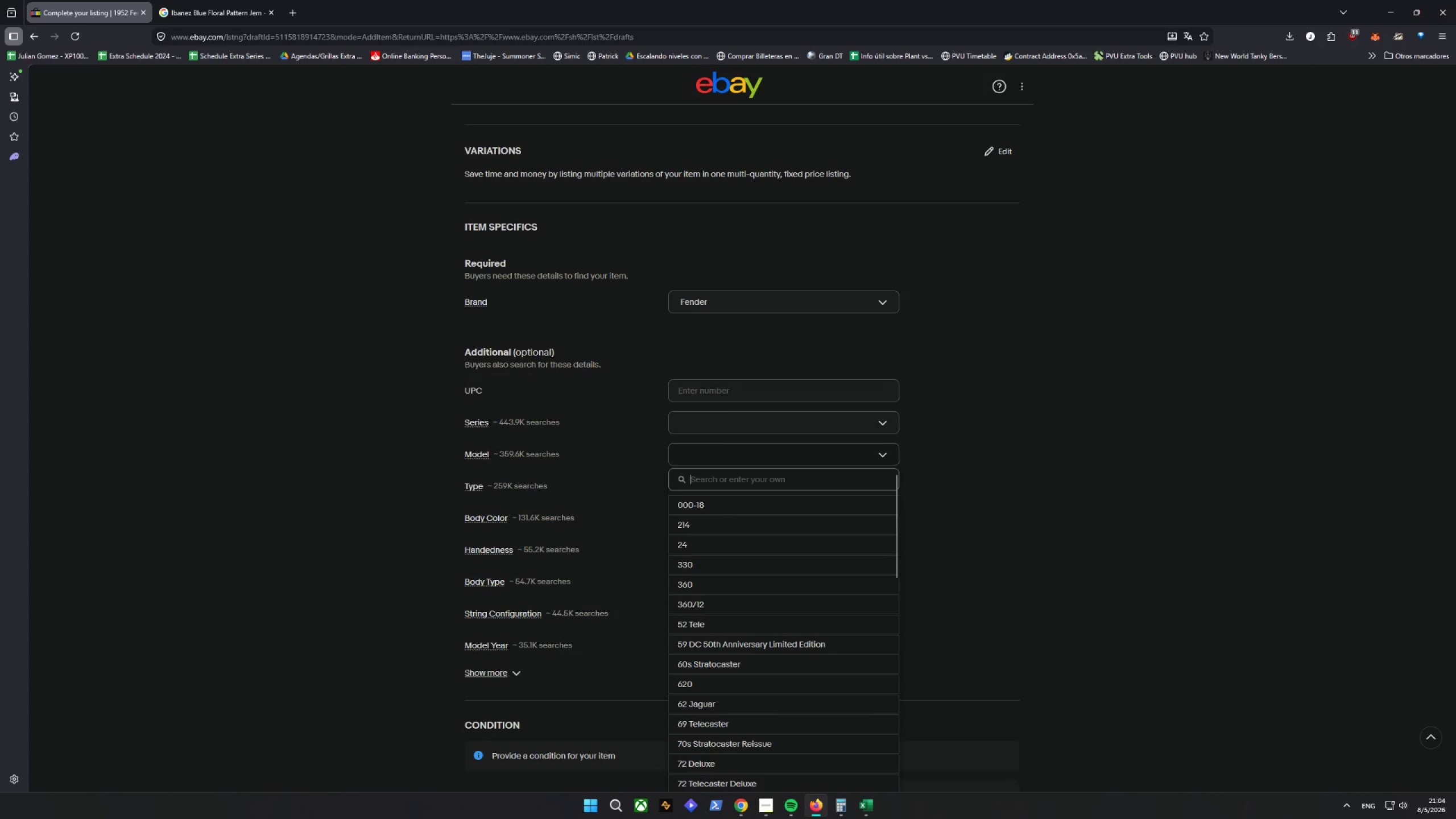 
type(TelecastELECASTER)
 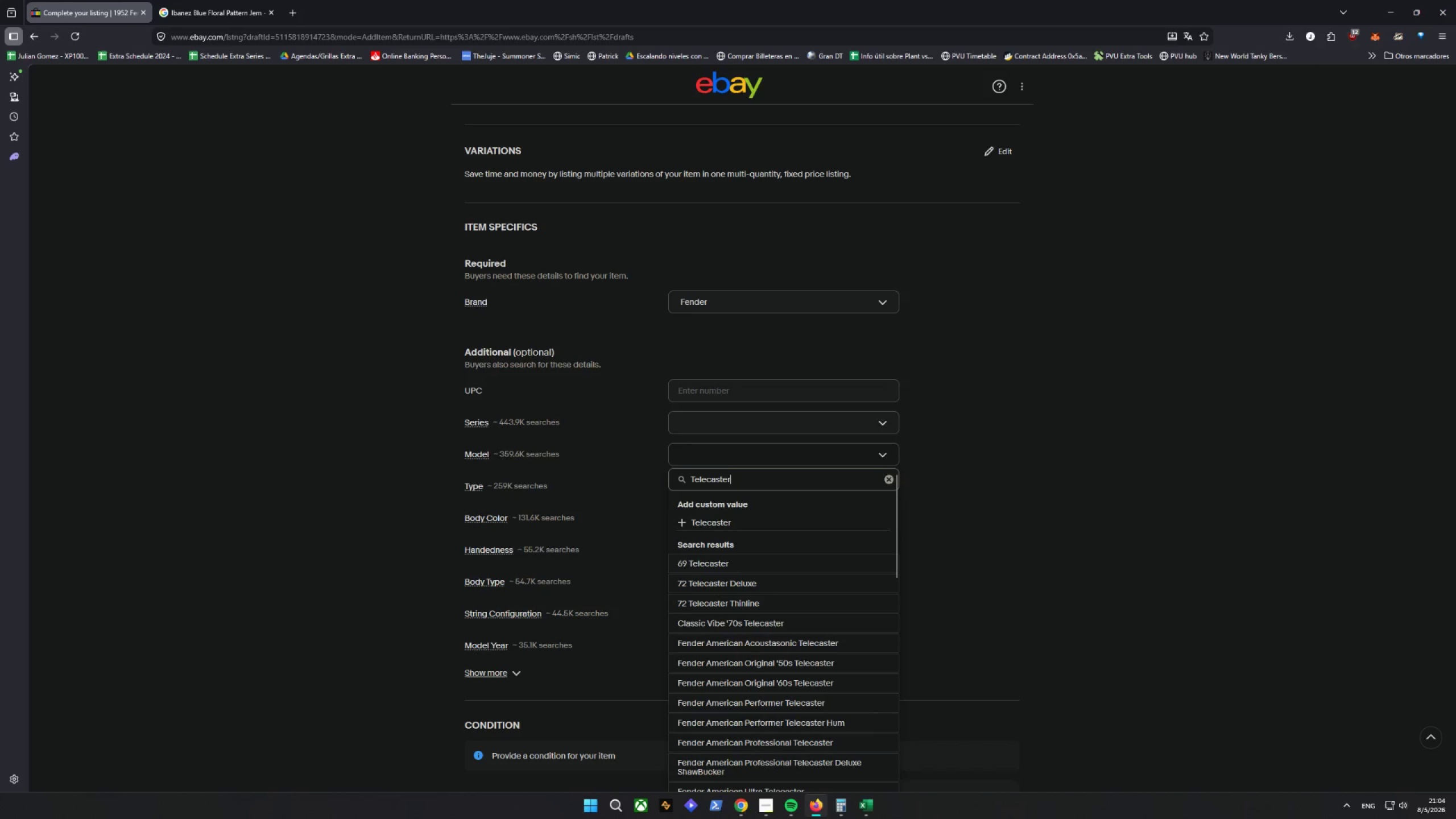 
hold_key(key=Backspace, duration=0.83)
 